 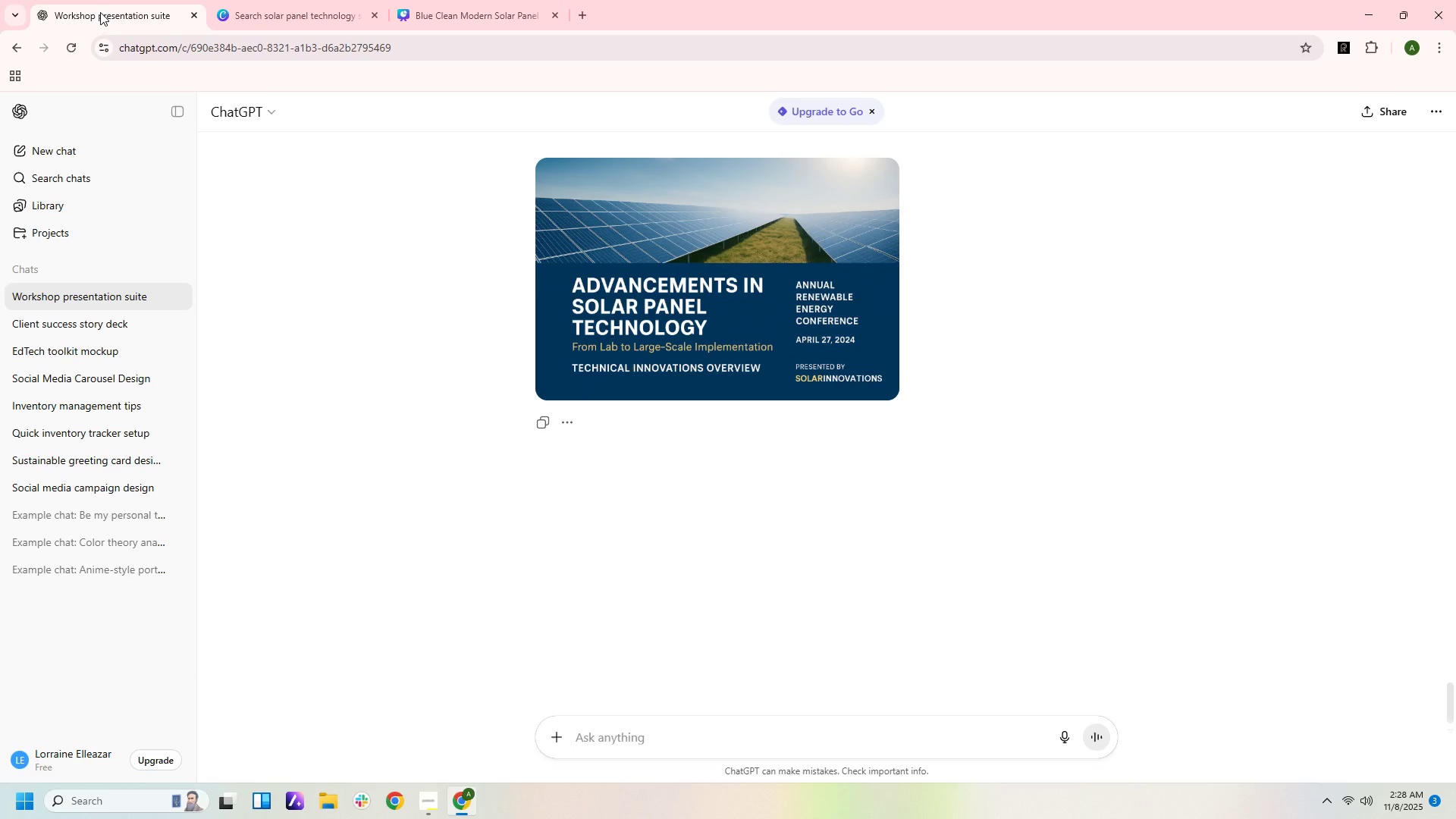 
left_click([453, 19])
 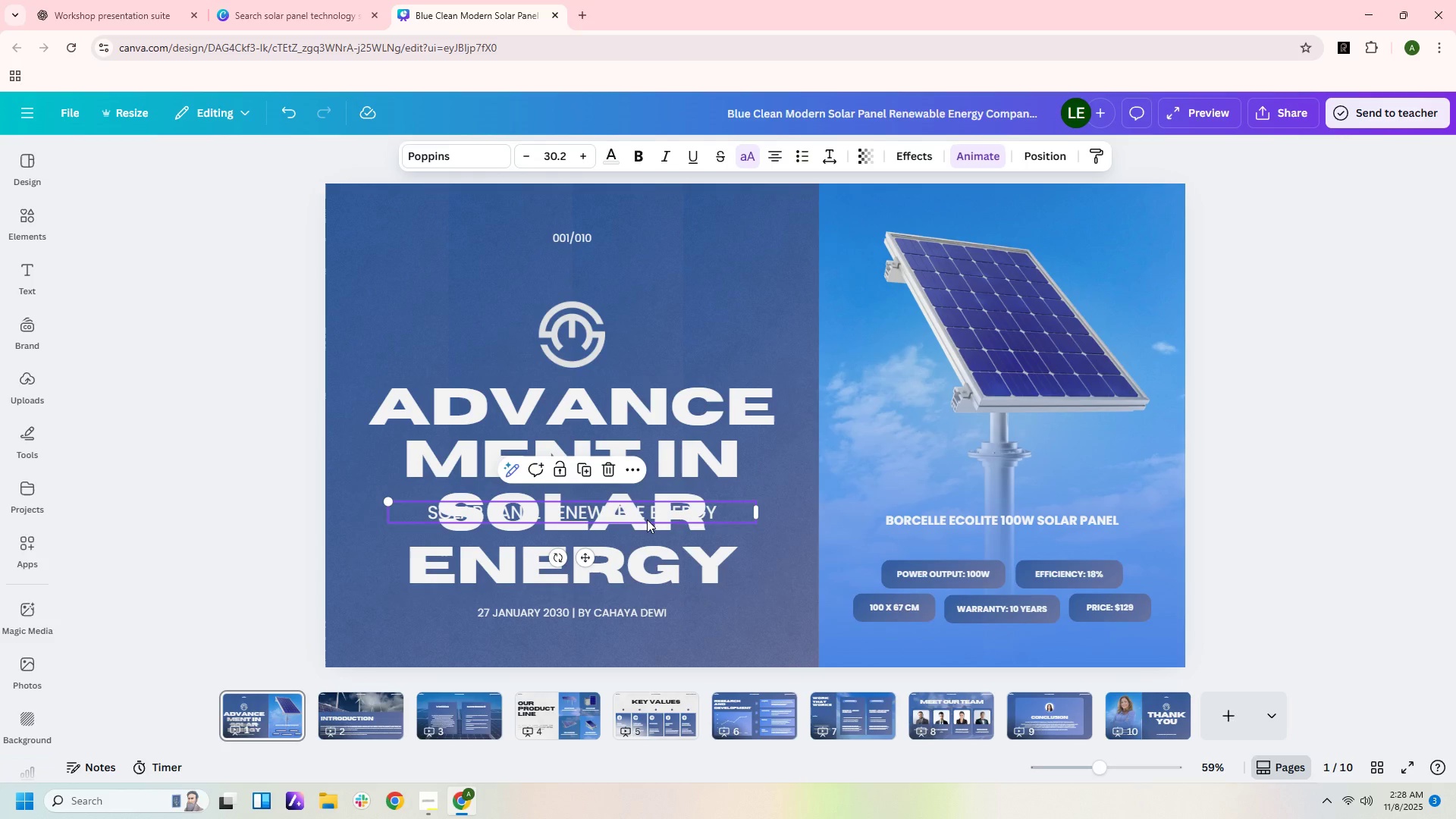 
double_click([728, 576])
 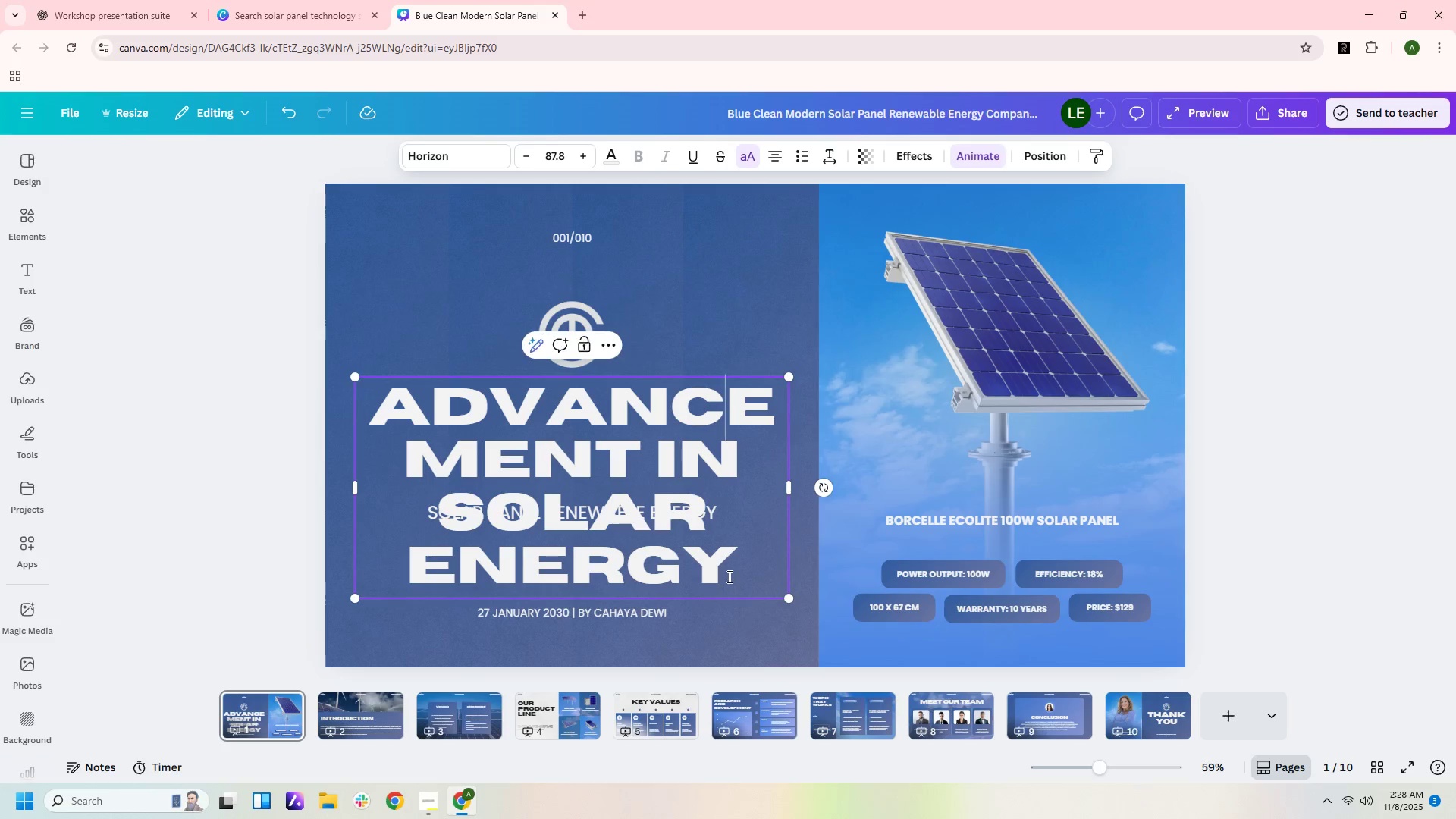 
triple_click([728, 576])
 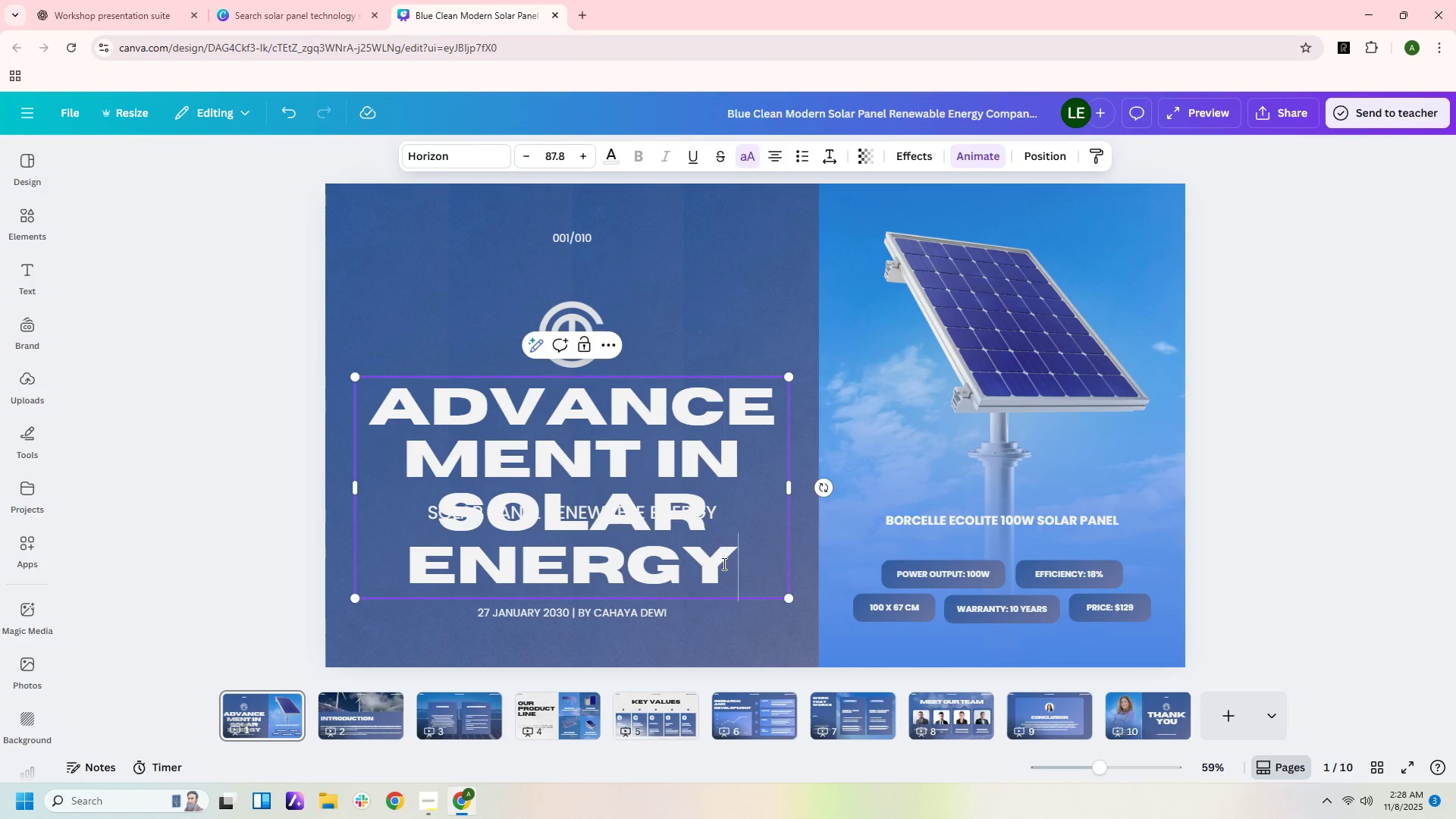 
left_click([723, 563])
 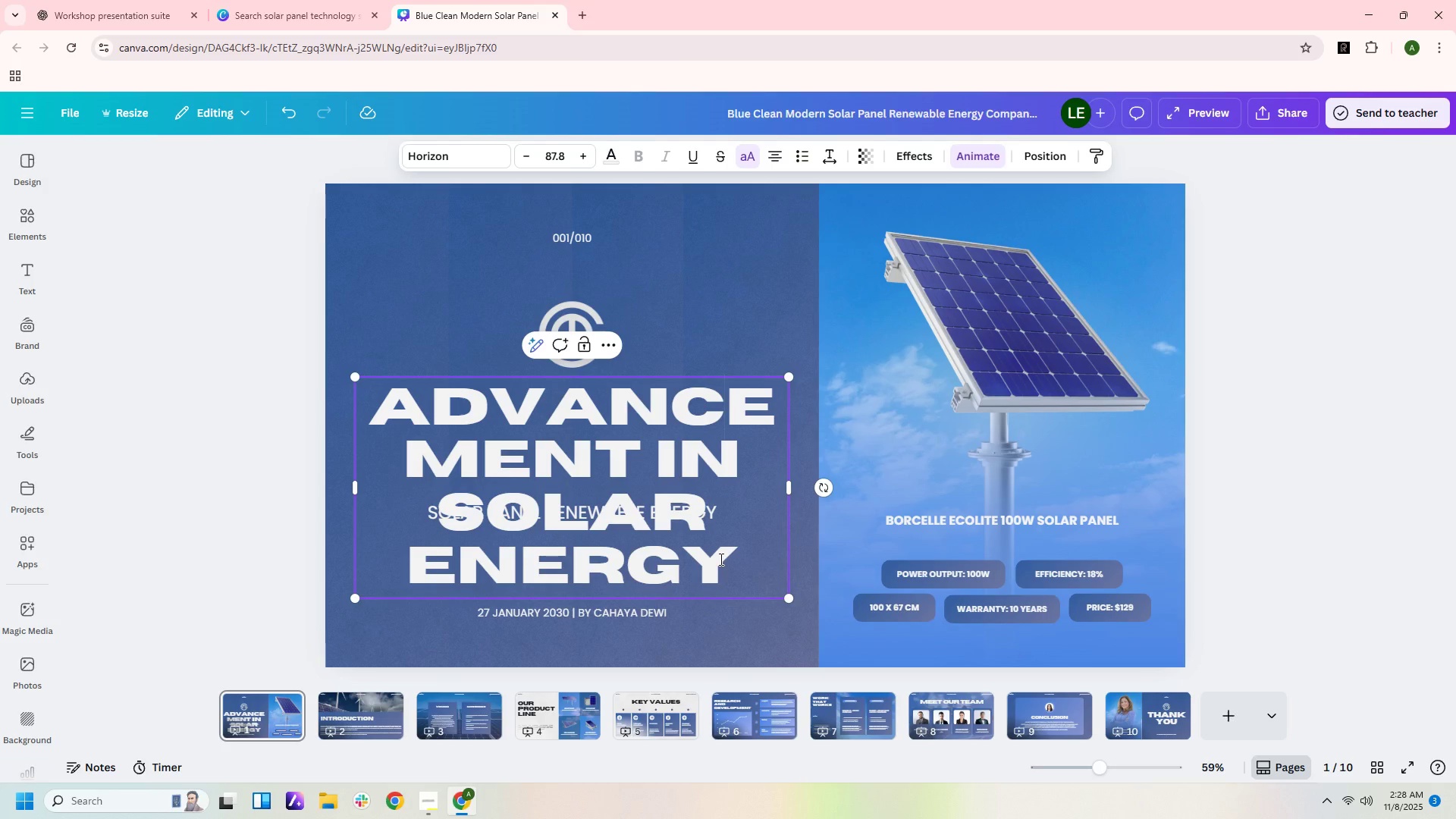 
key(Backspace)
key(Backspace)
key(Backspace)
key(Backspace)
key(Backspace)
key(Backspace)
type(PANEL TECHNOLOGY)
 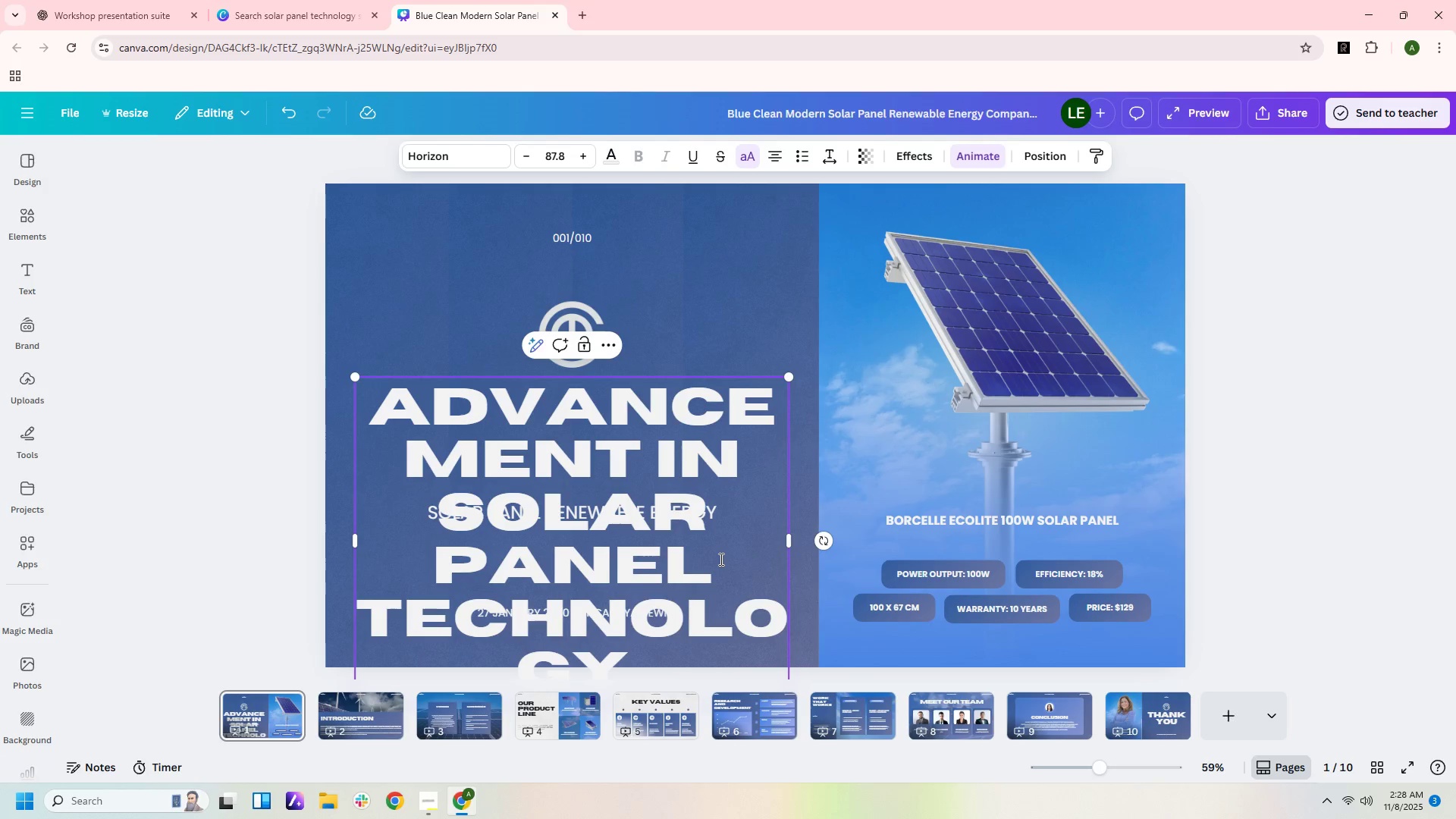 
left_click_drag(start_coordinate=[787, 378], to_coordinate=[577, 500])
 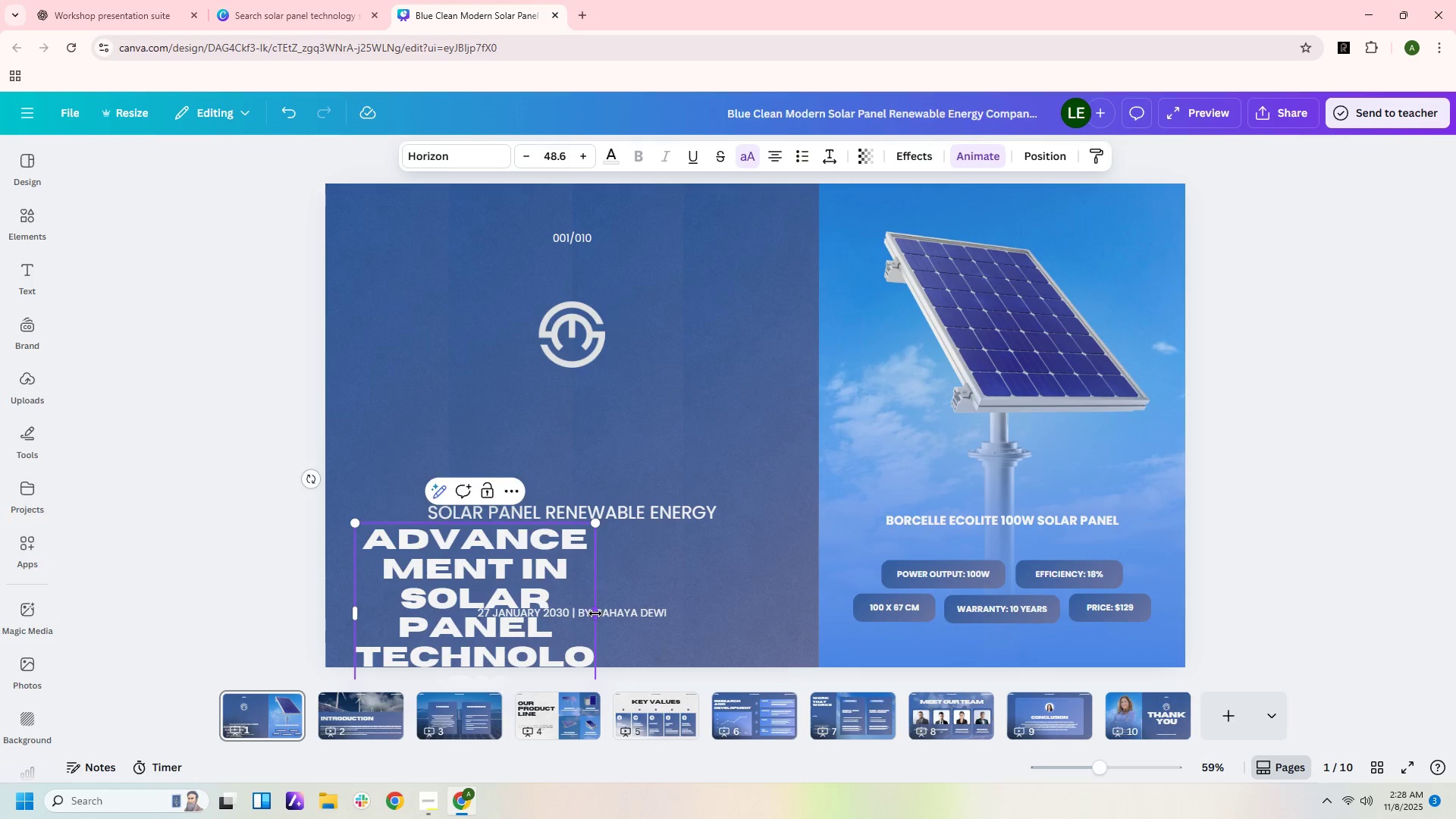 
left_click_drag(start_coordinate=[595, 613], to_coordinate=[851, 613])
 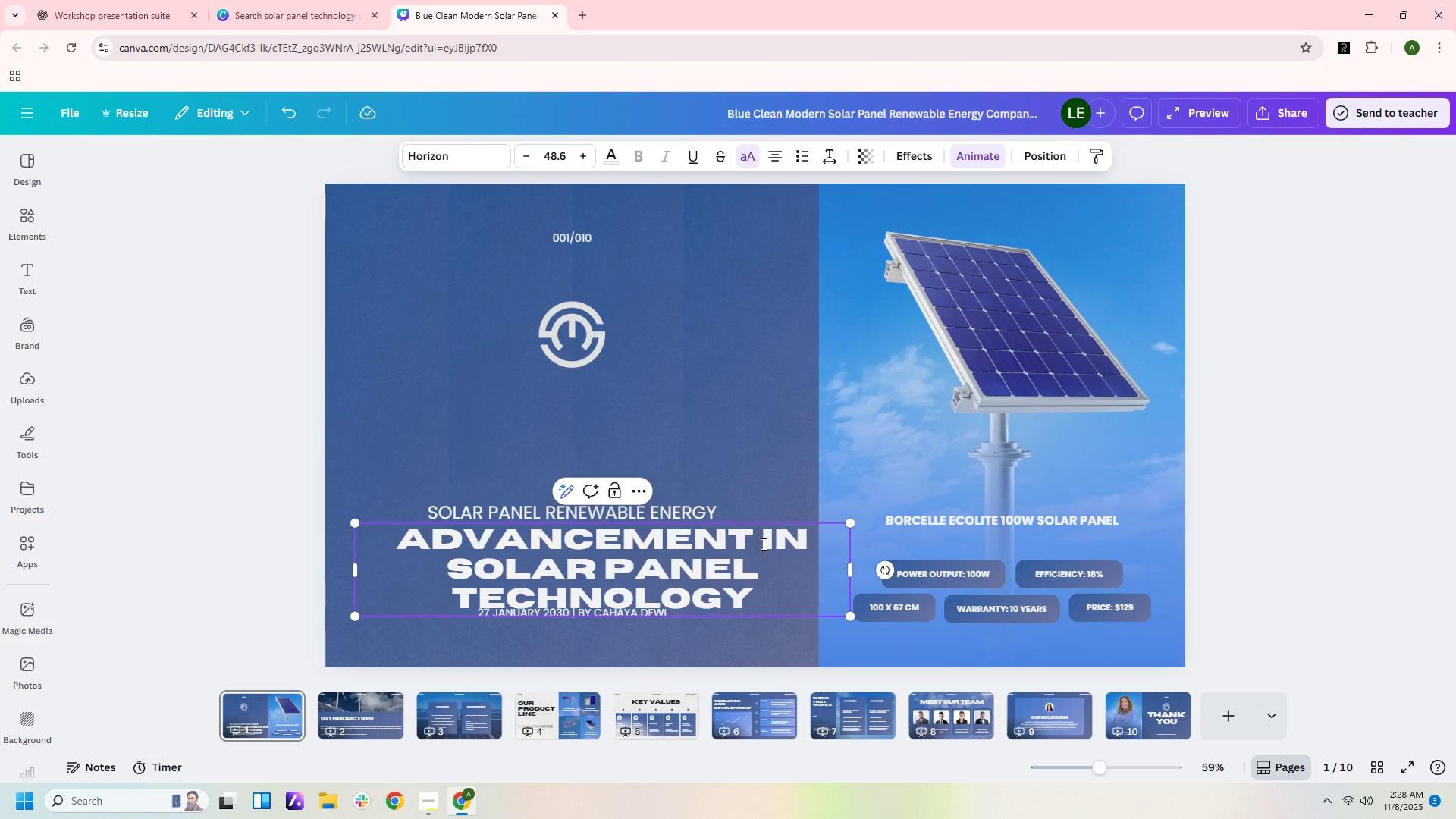 
left_click([762, 544])
 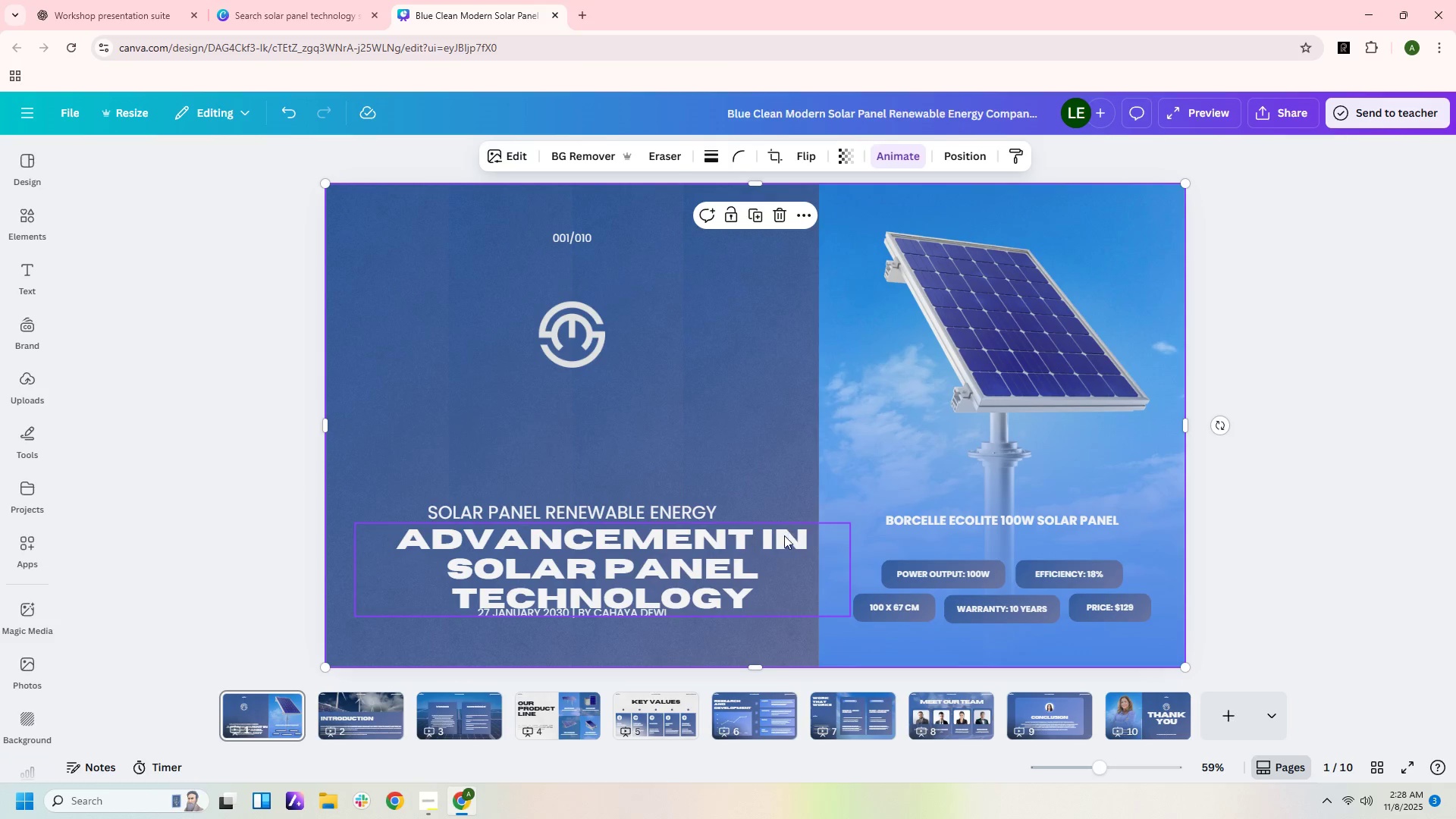 
left_click_drag(start_coordinate=[783, 540], to_coordinate=[755, 398])
 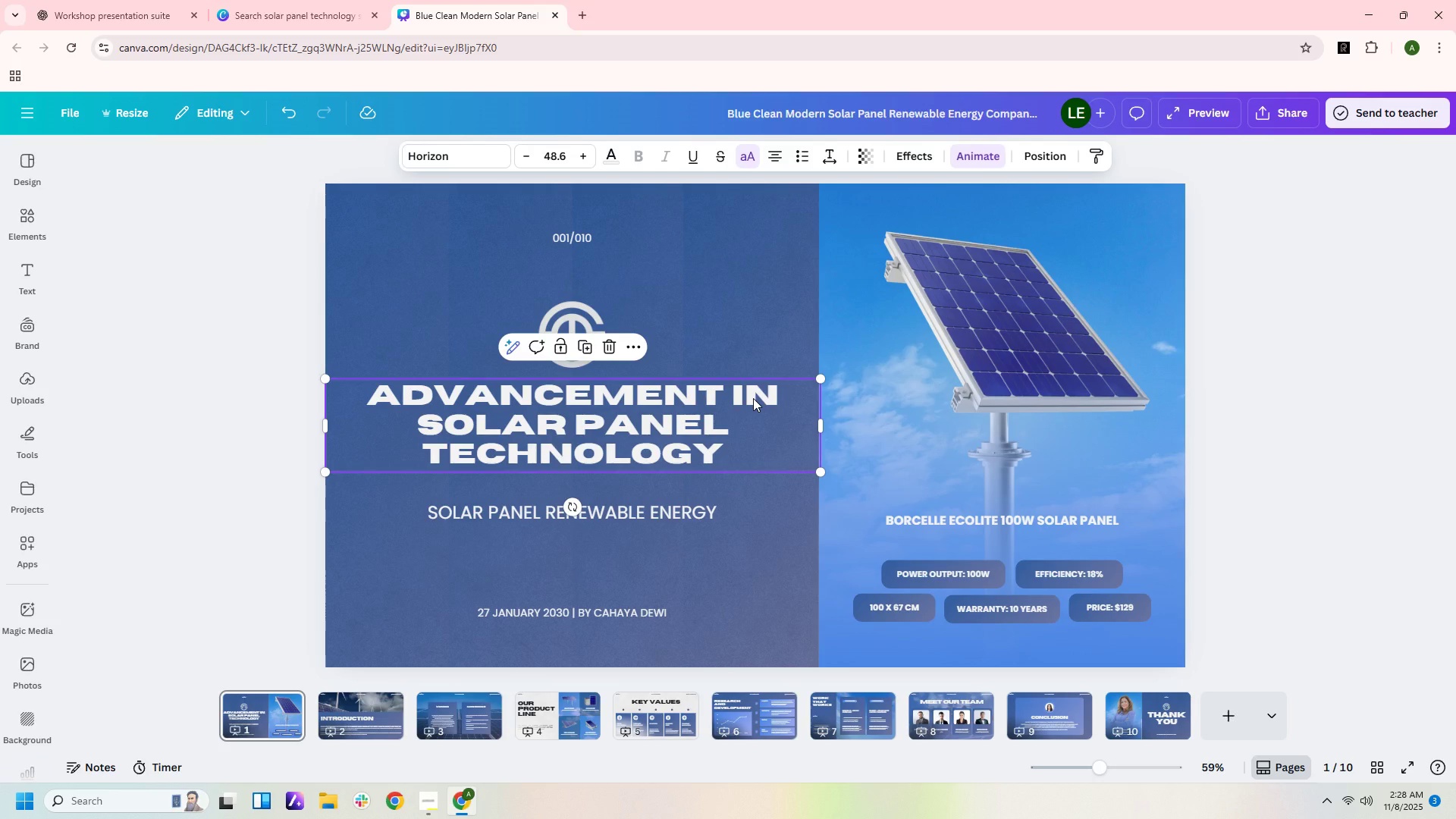 
wait(10.39)
 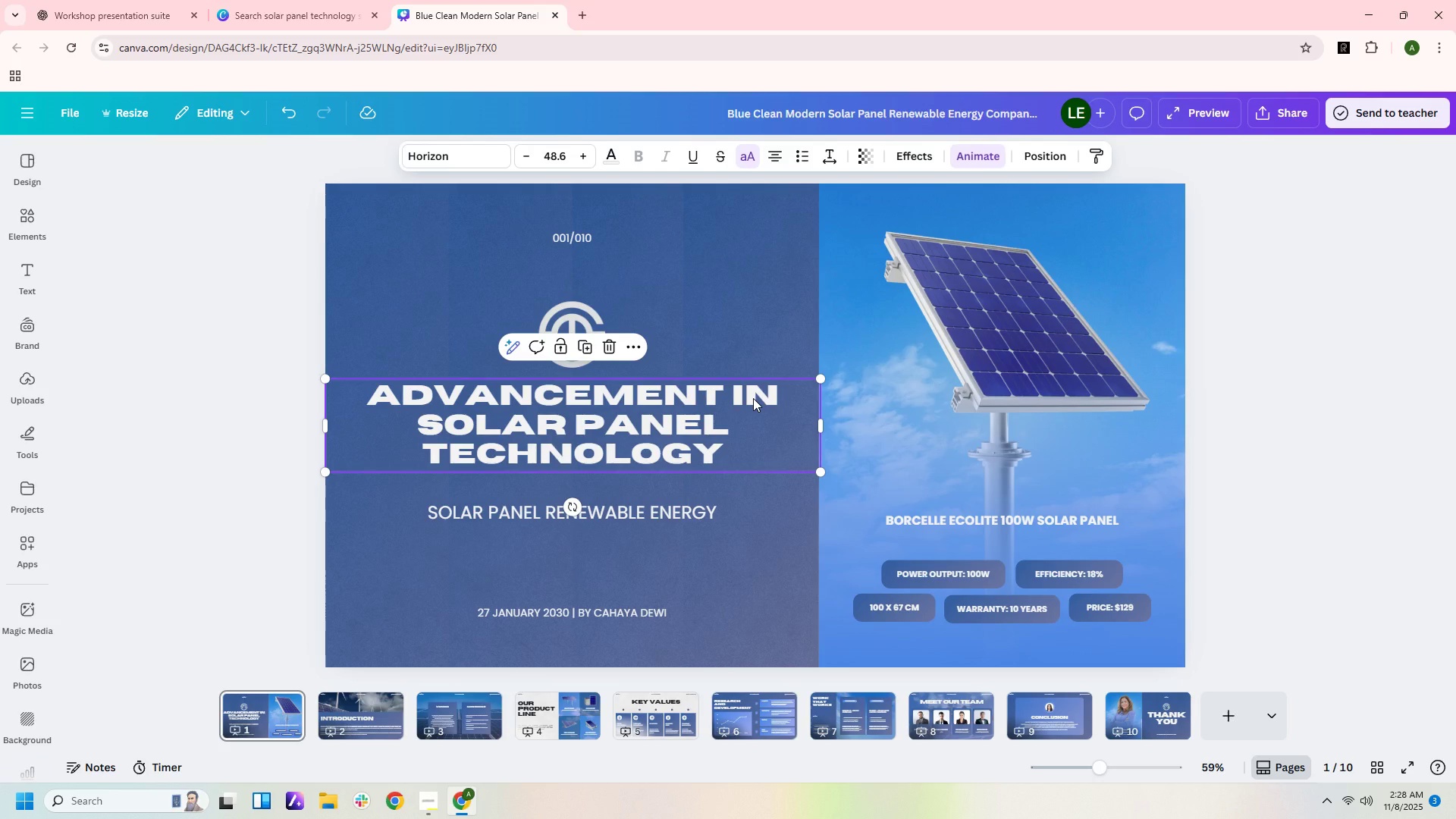 
left_click([676, 506])
 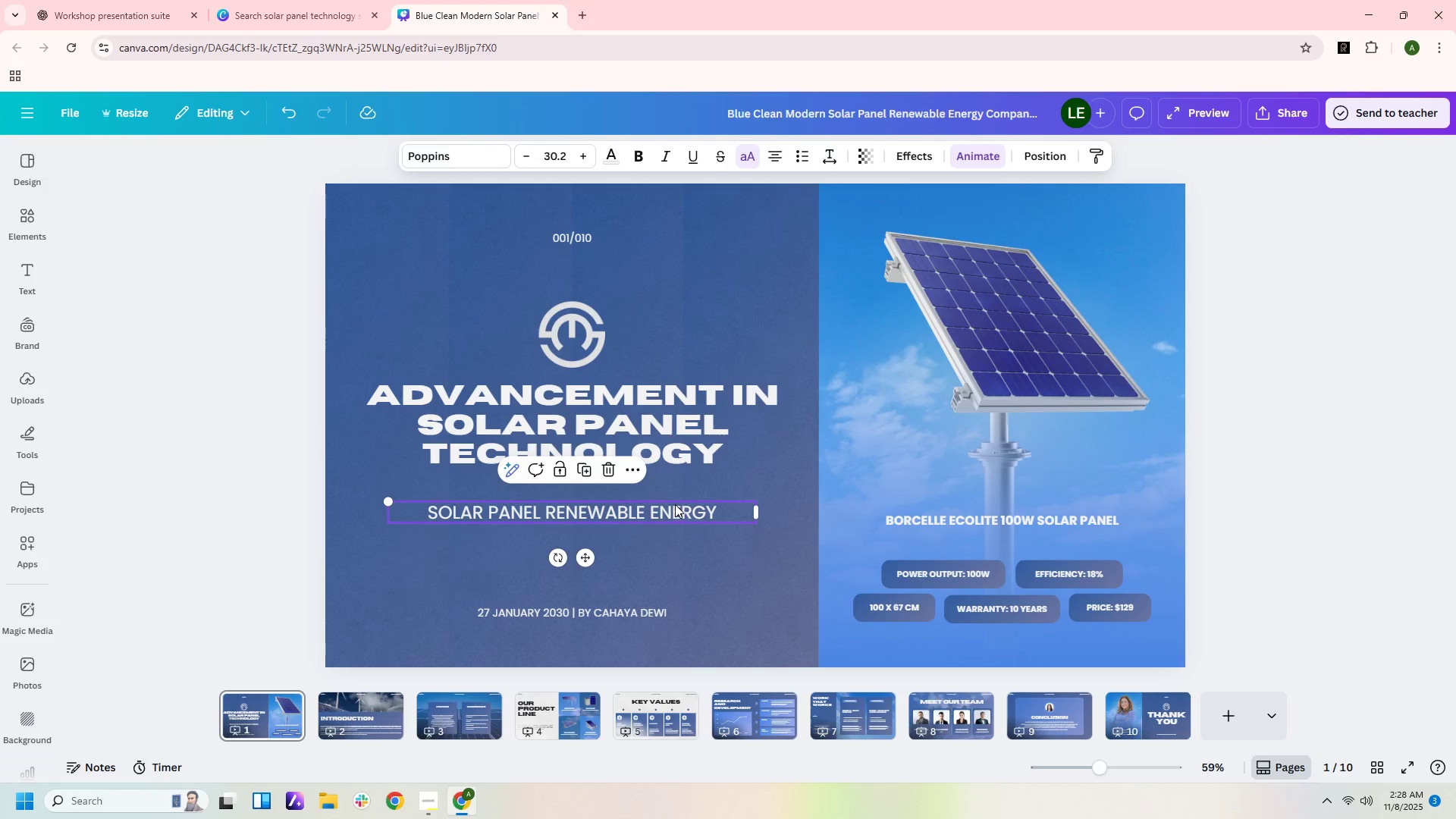 
key(Delete)
 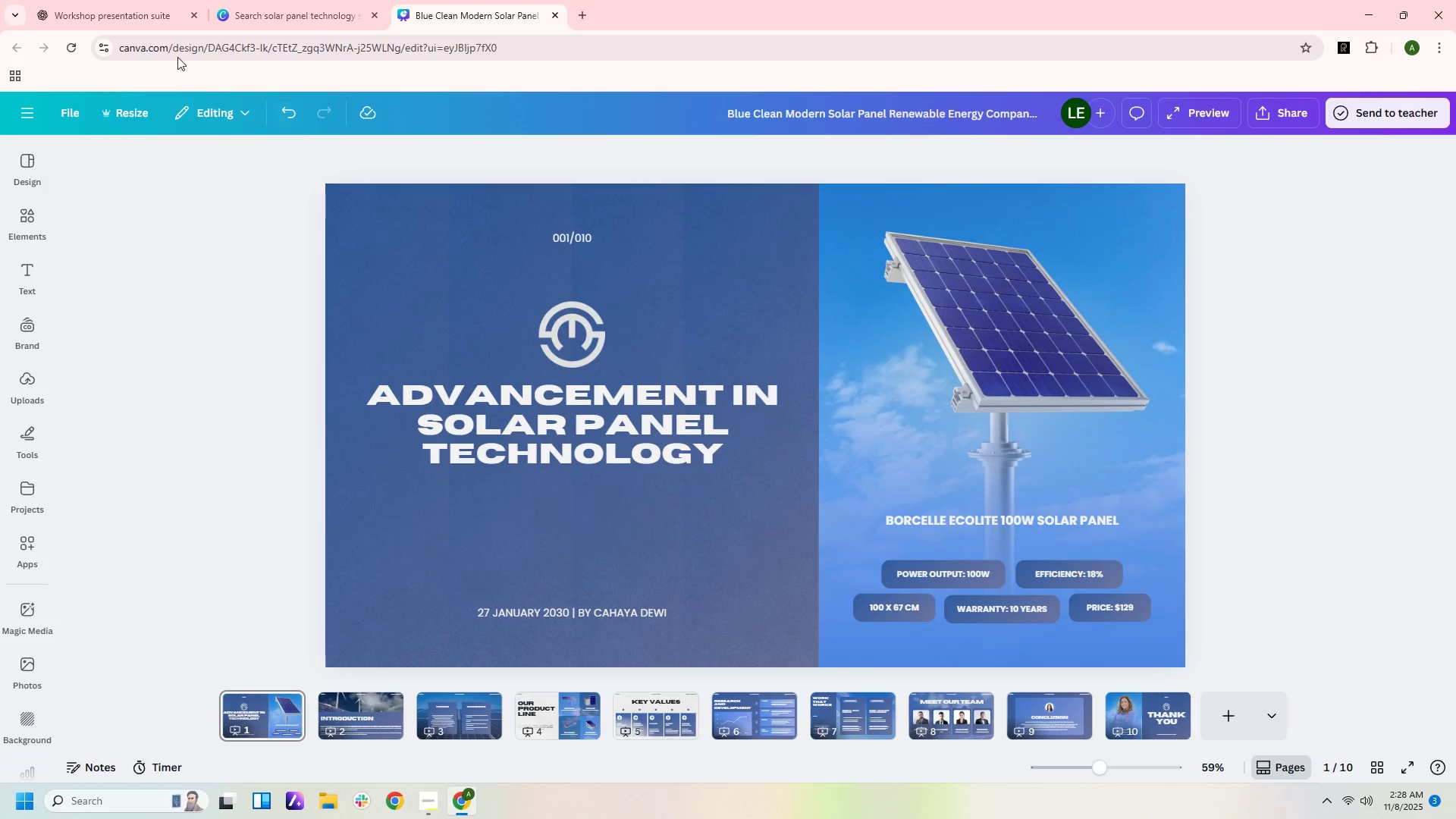 
left_click([146, 10])
 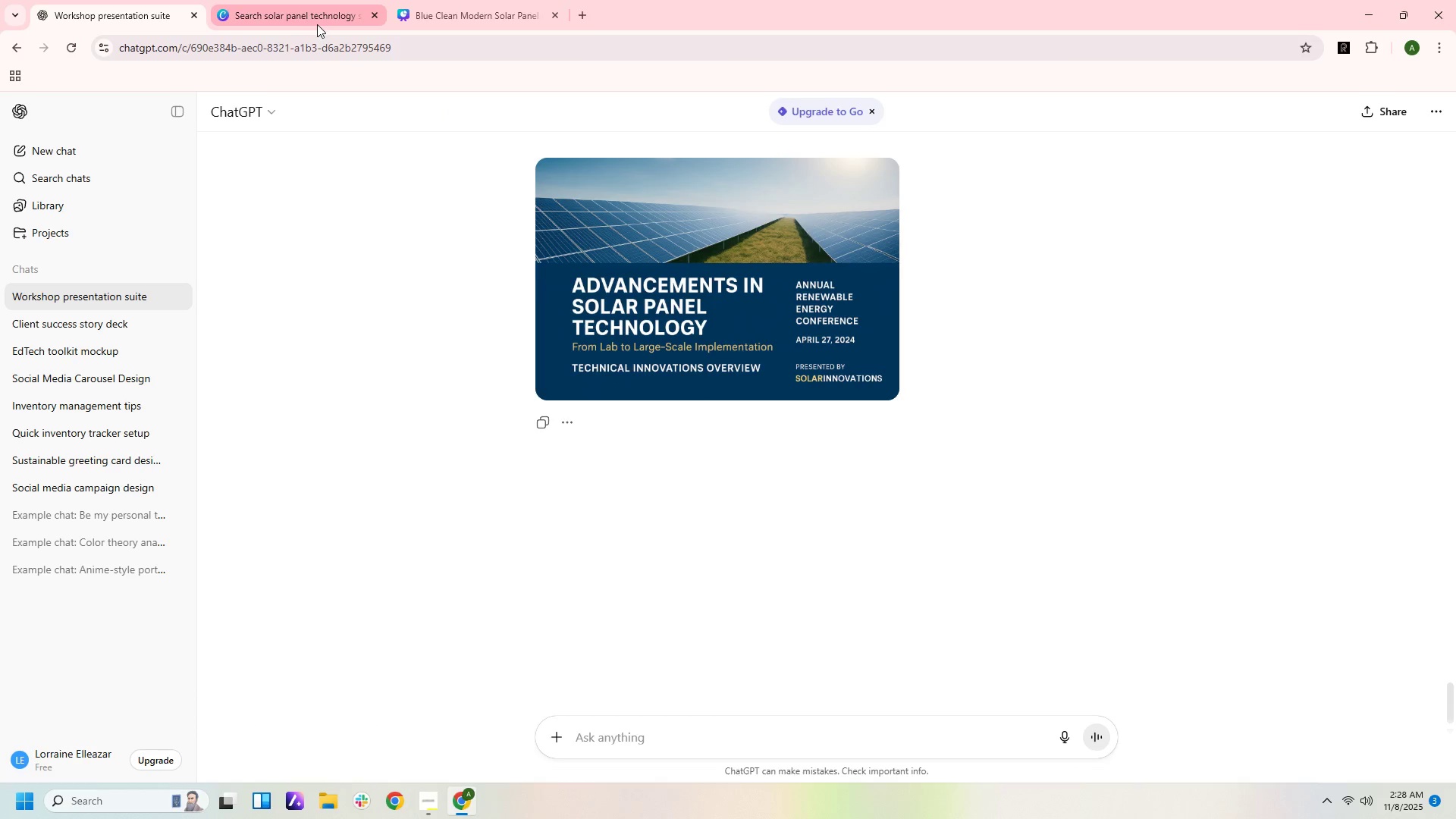 
wait(6.64)
 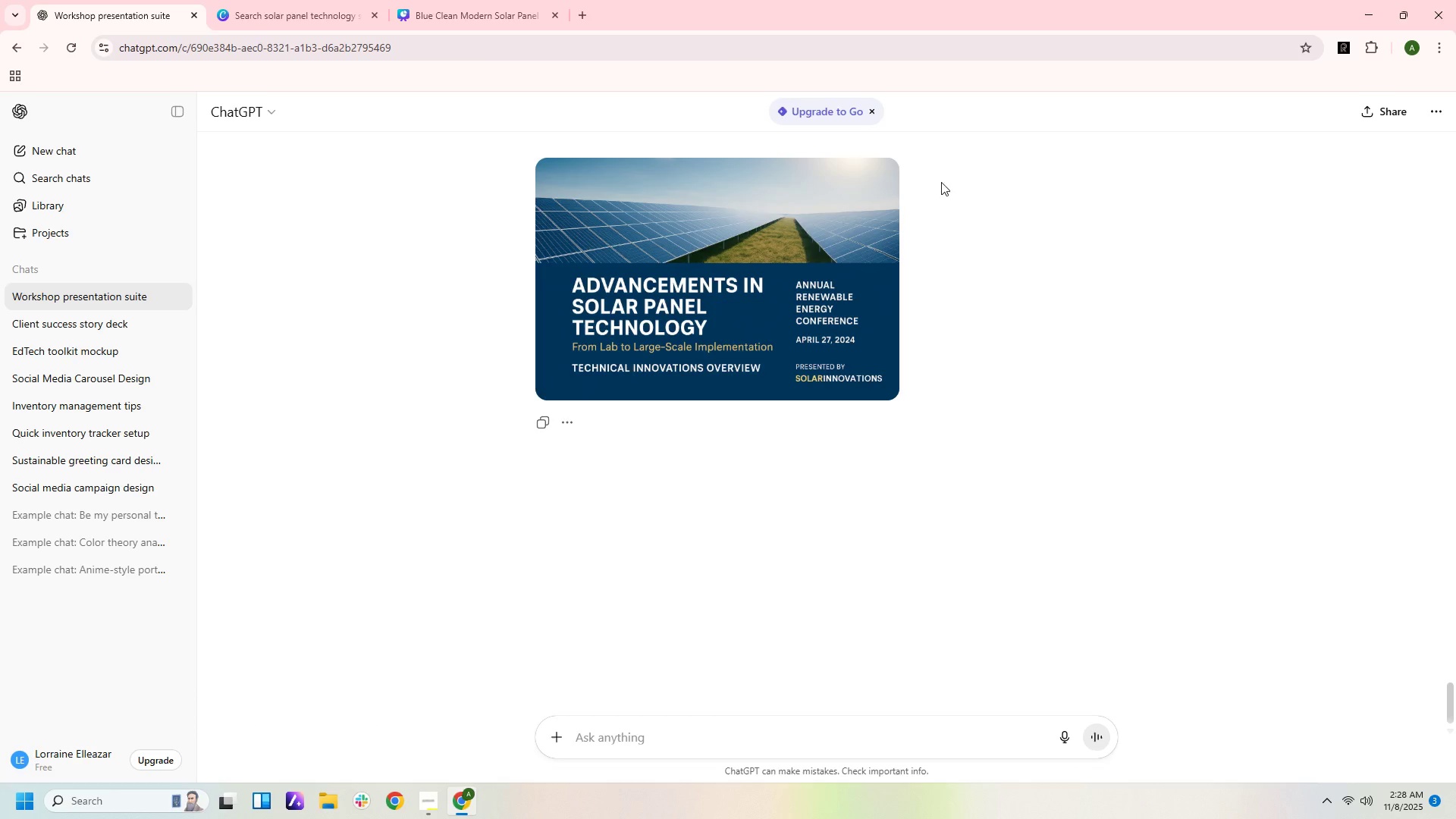 
left_click([482, 23])
 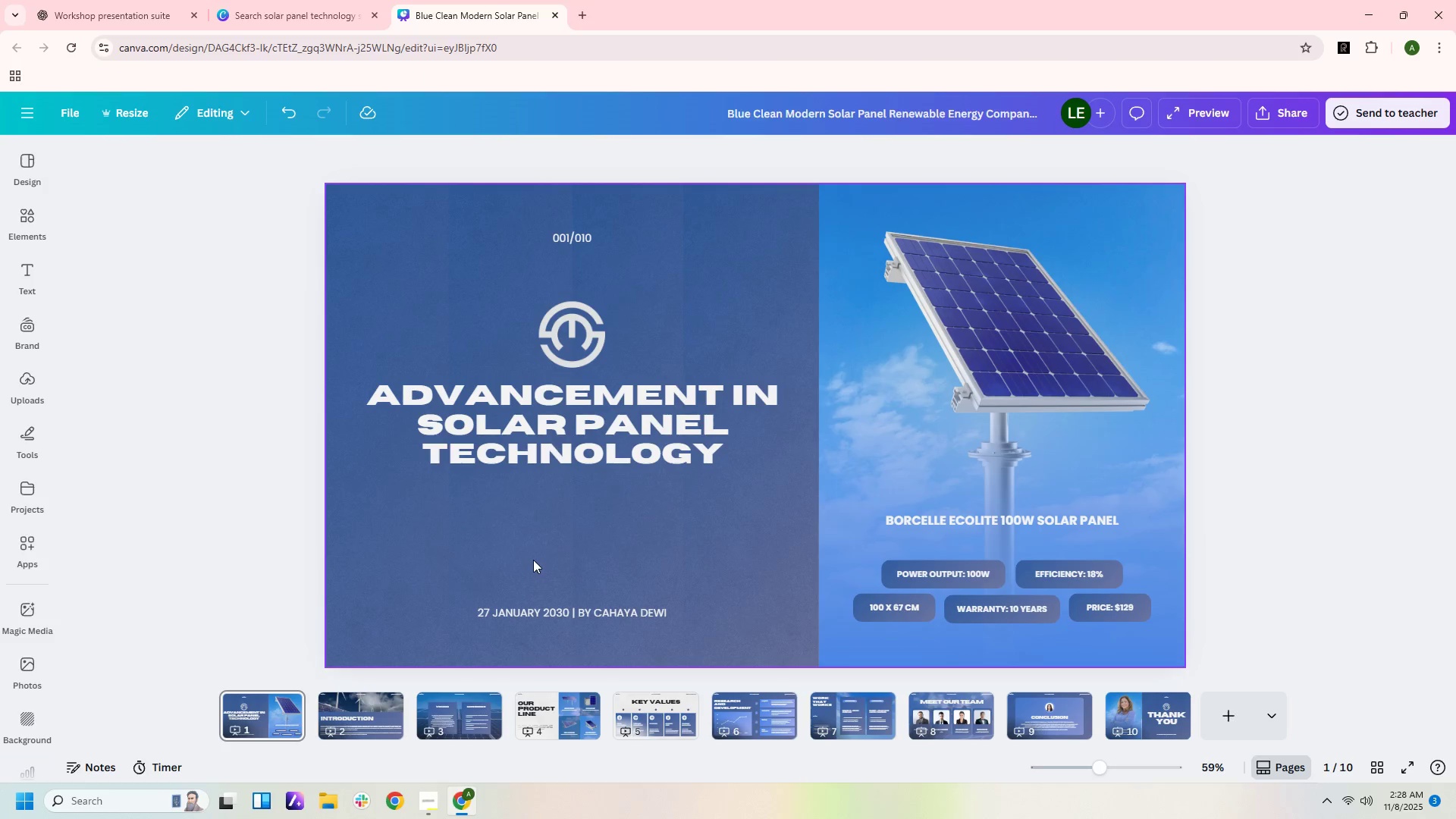 
key(Control+C)
 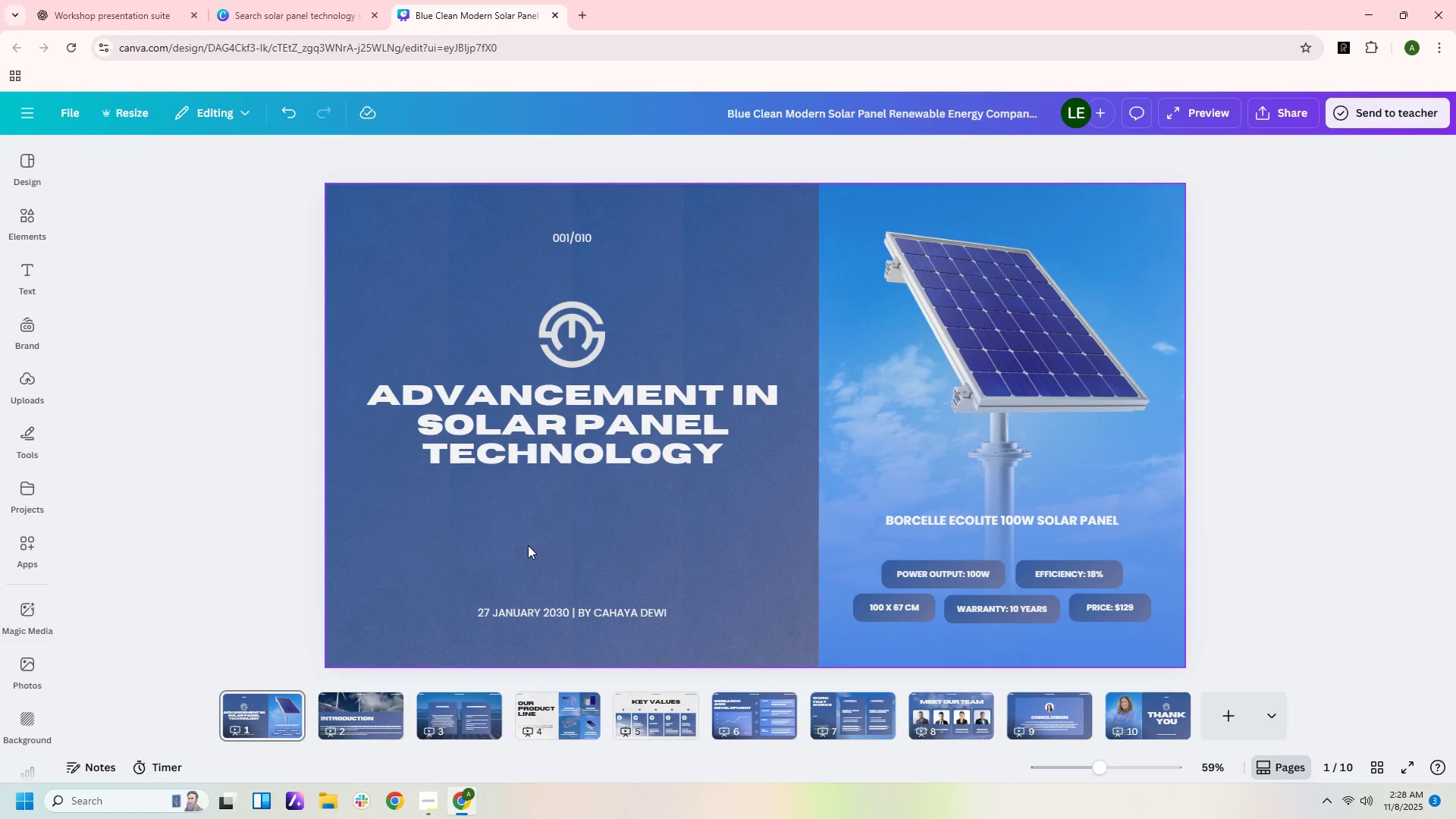 
key(Control+V)
 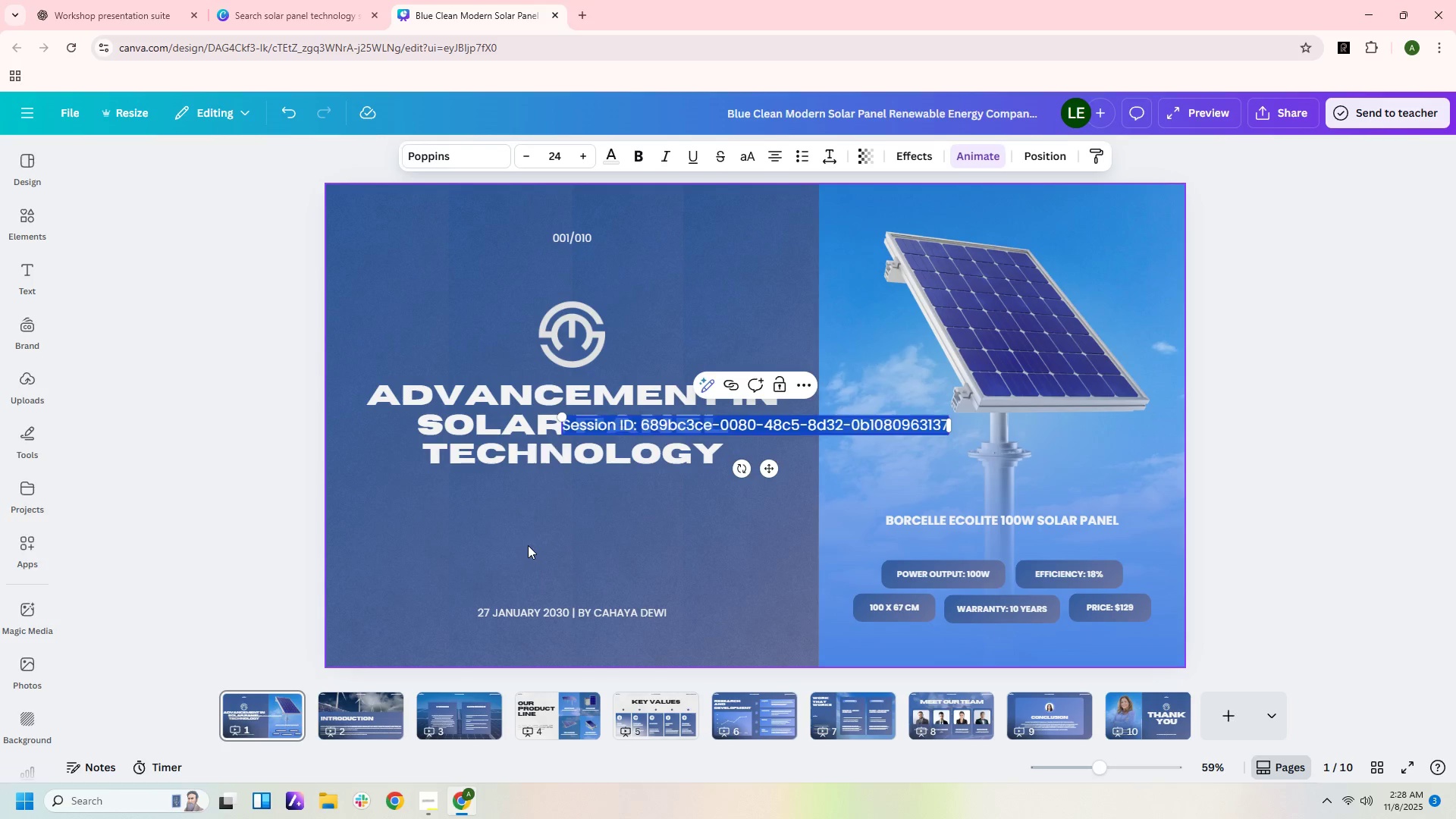 
key(Control+V)
 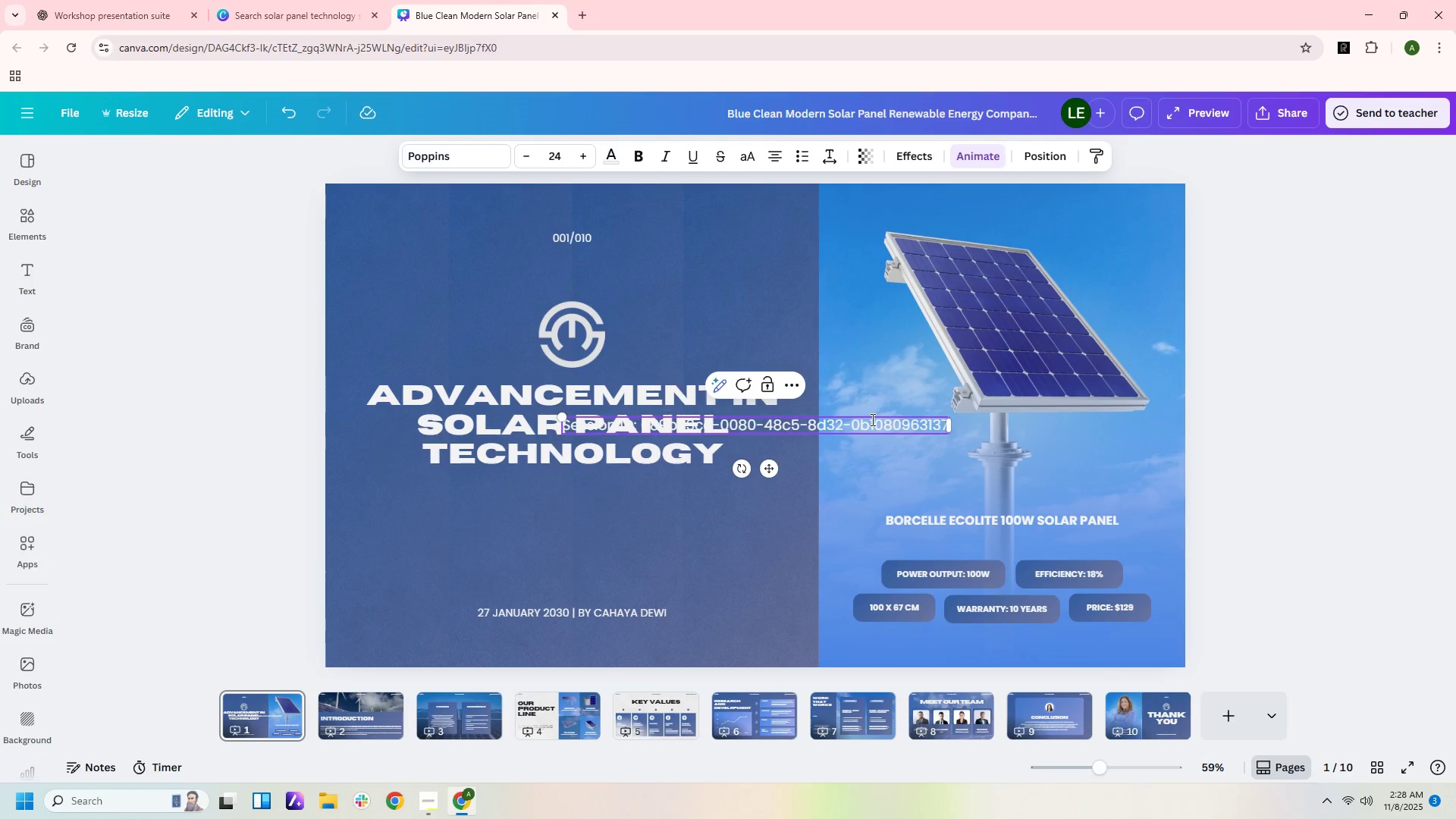 
left_click([871, 419])
 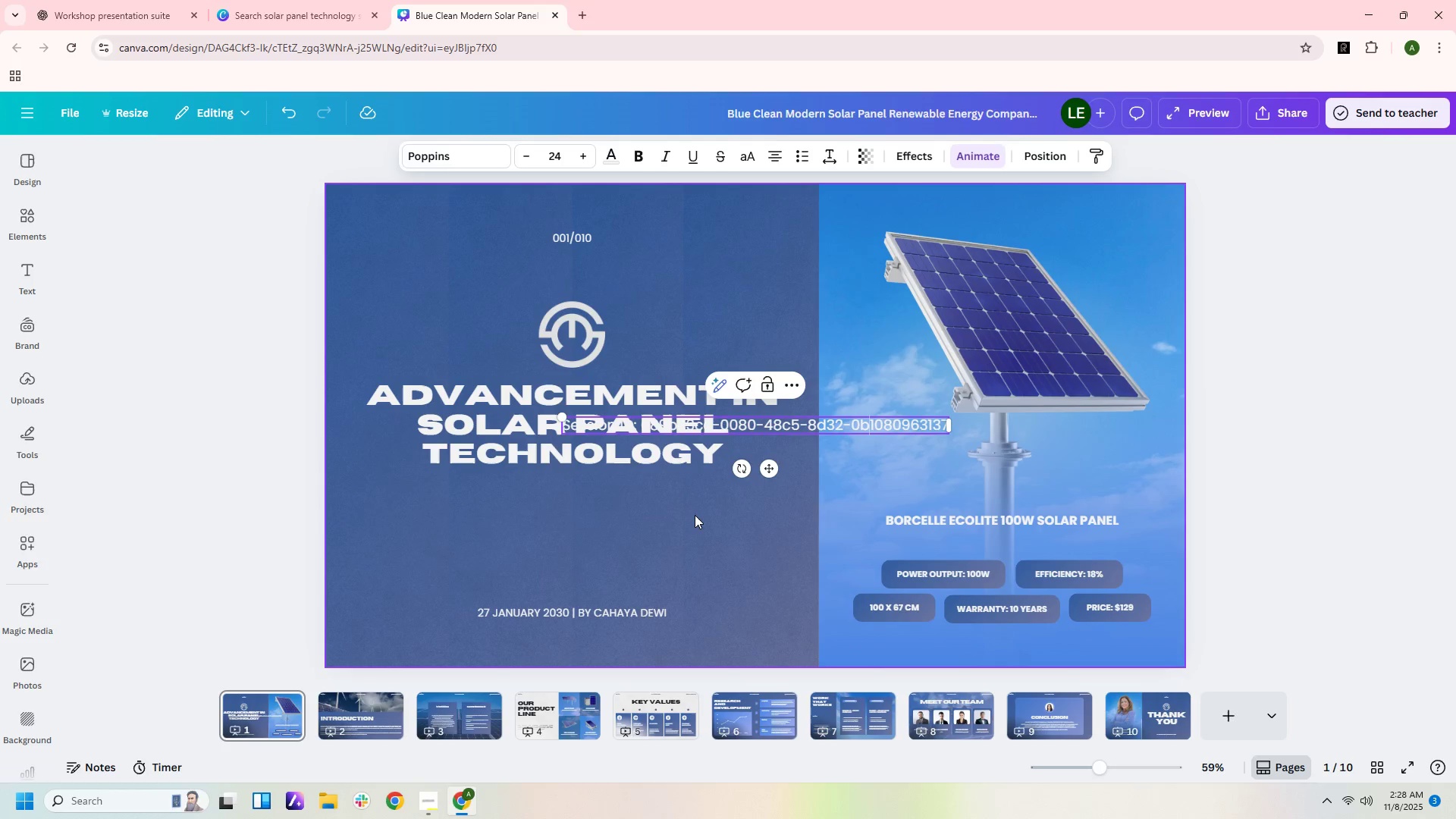 
key(Control+V)
 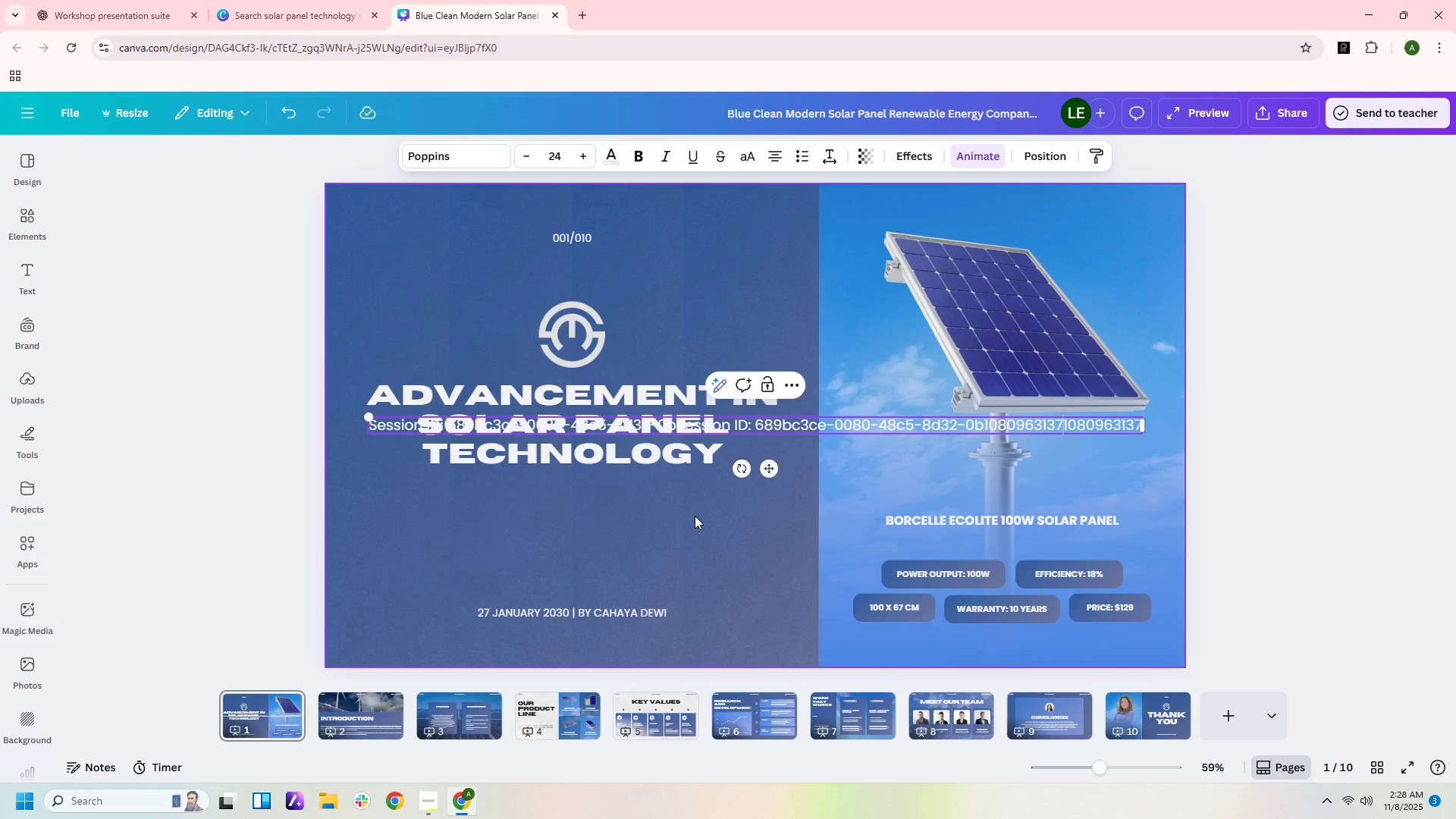 
key(Control+V)
 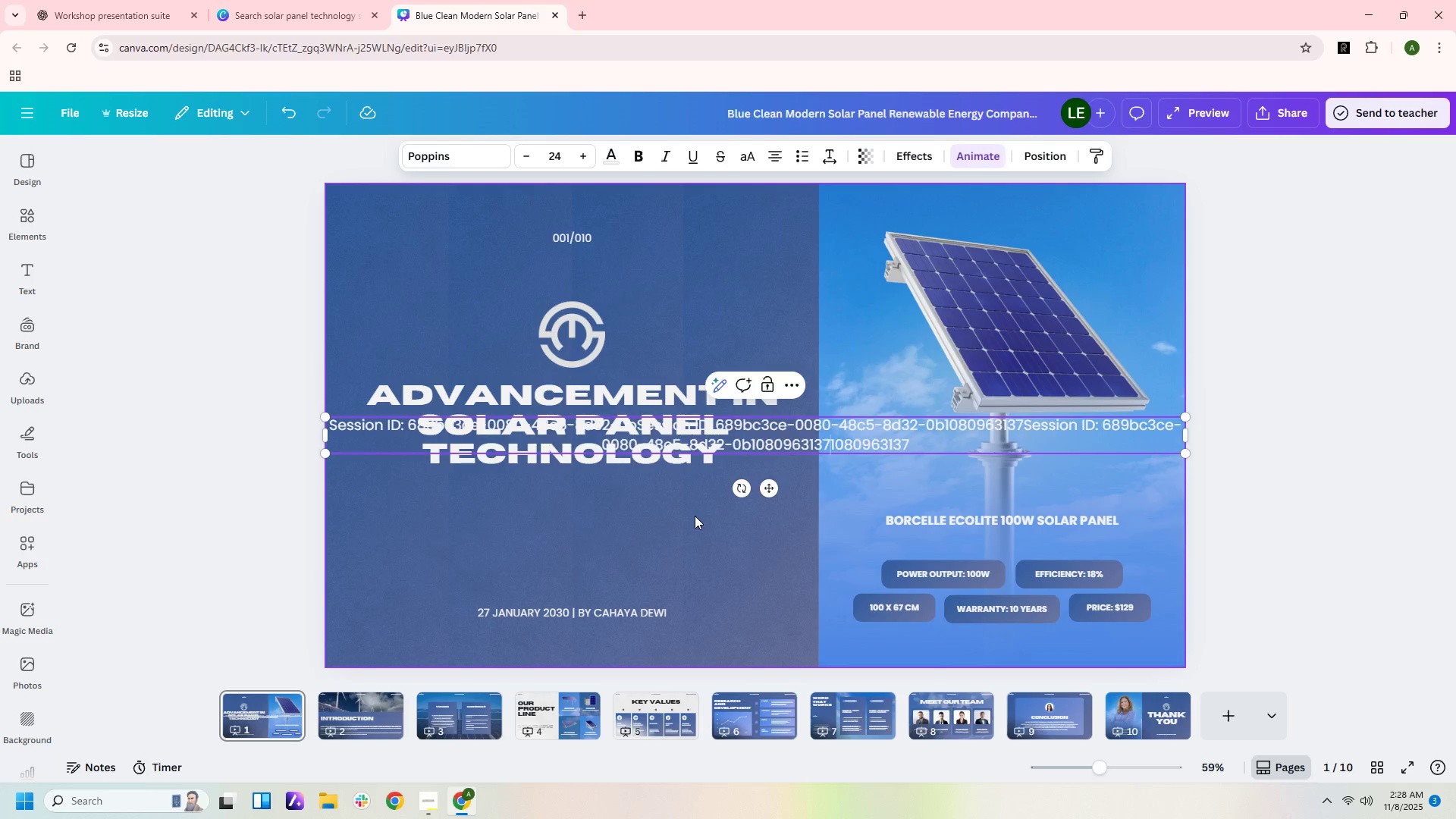 
key(Control+V)
 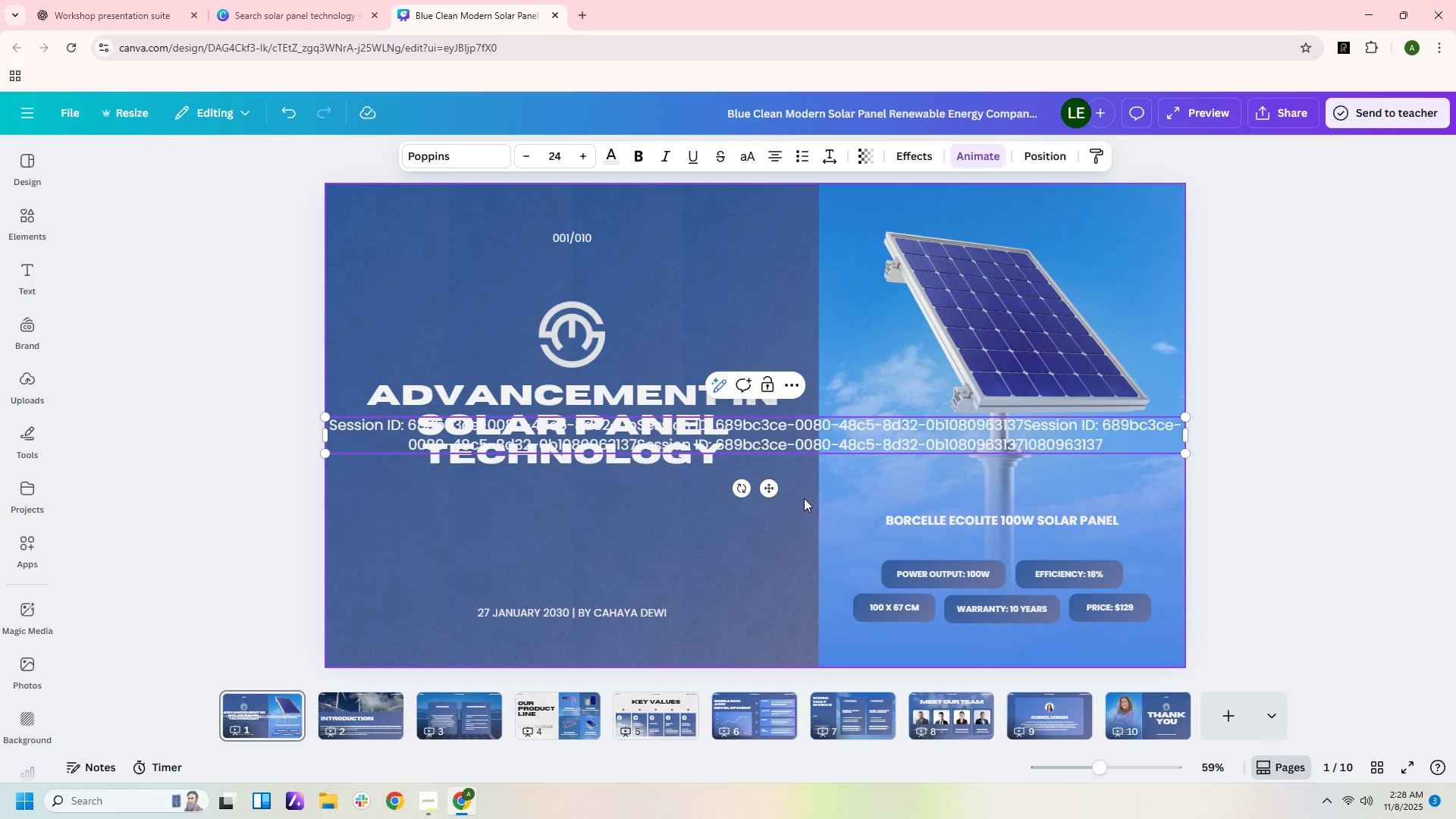 
hold_key(key=ControlLeft, duration=1.5)
 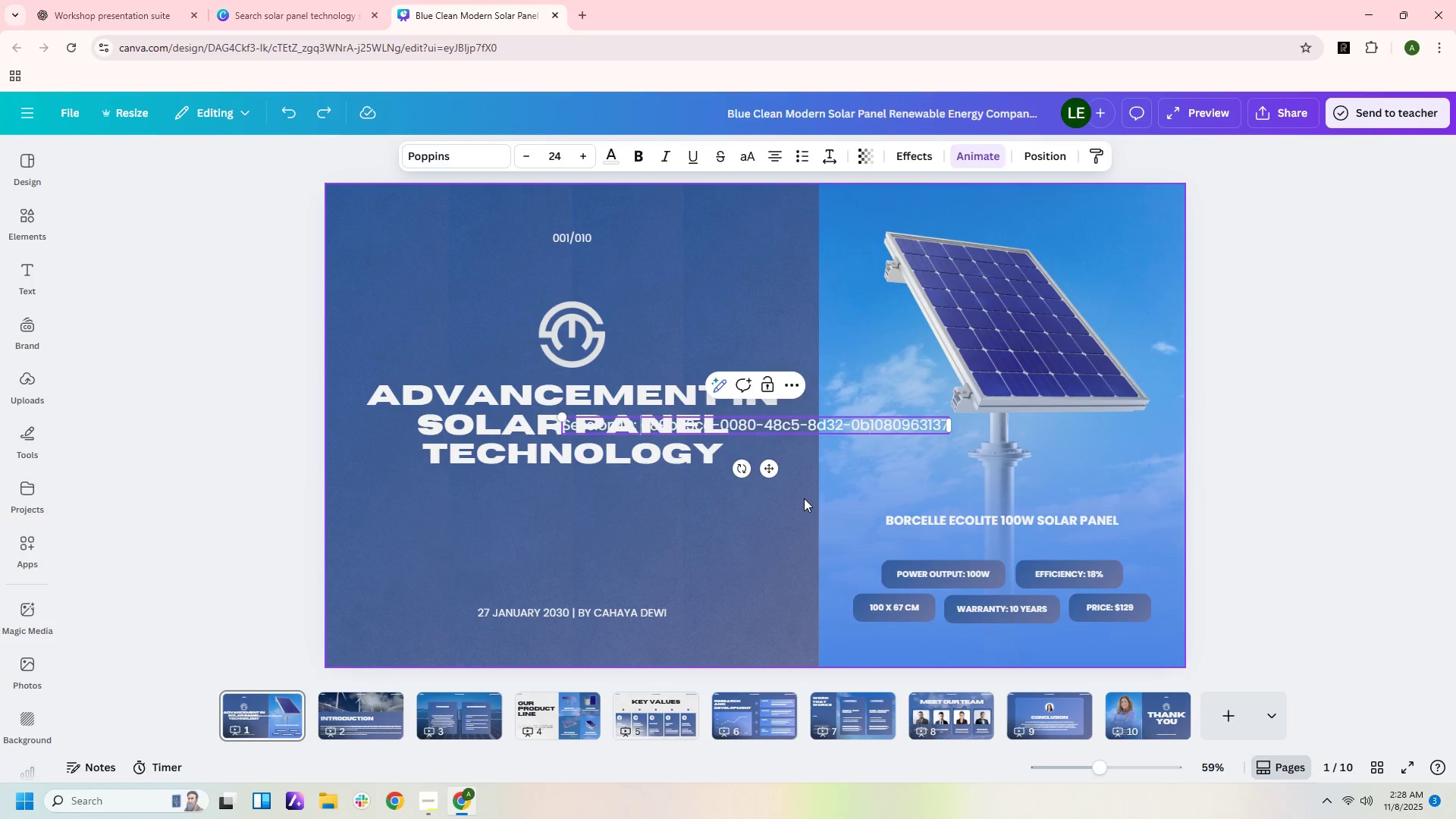 
key(Control+Z)
 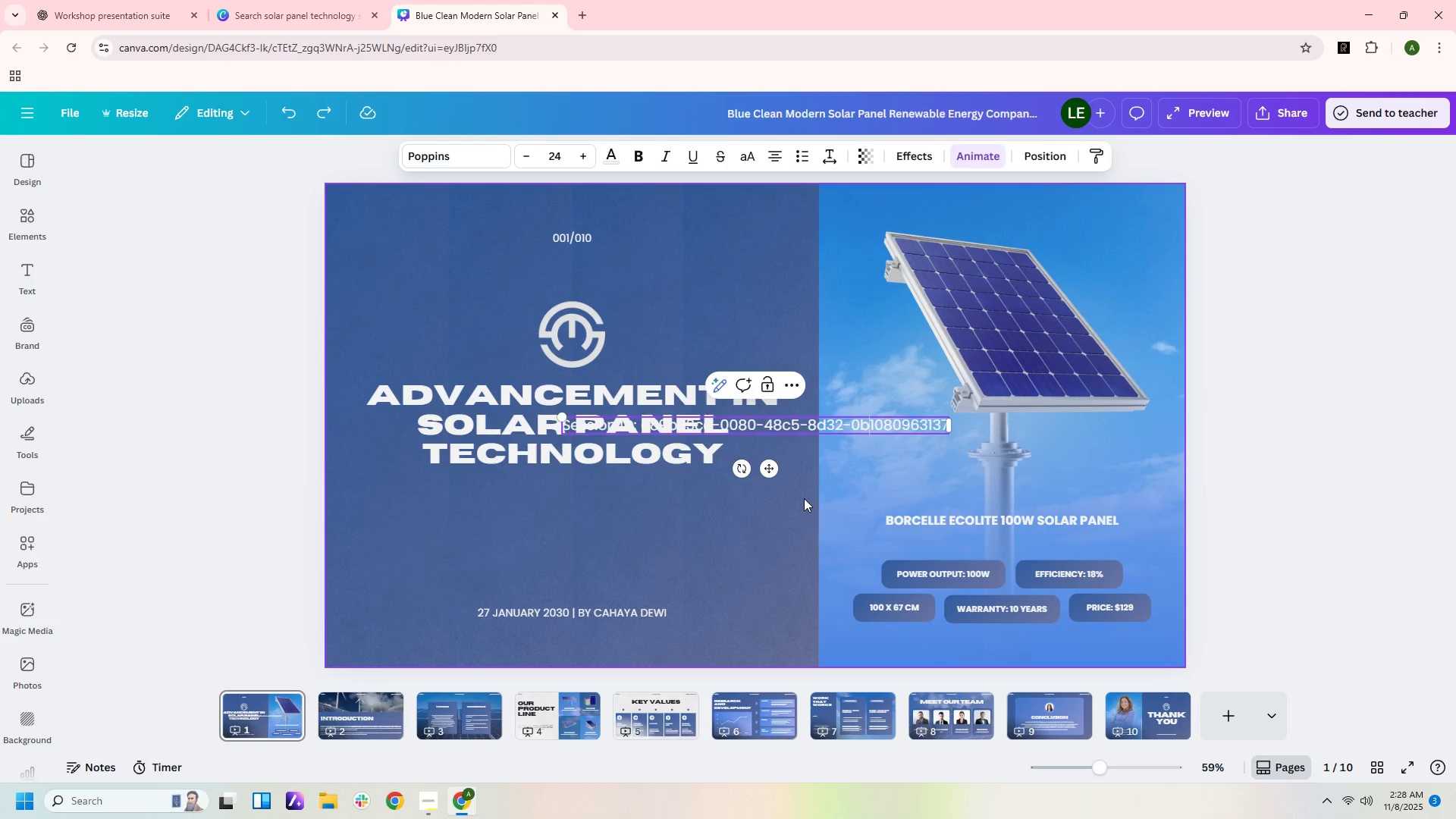 
key(Control+Z)
 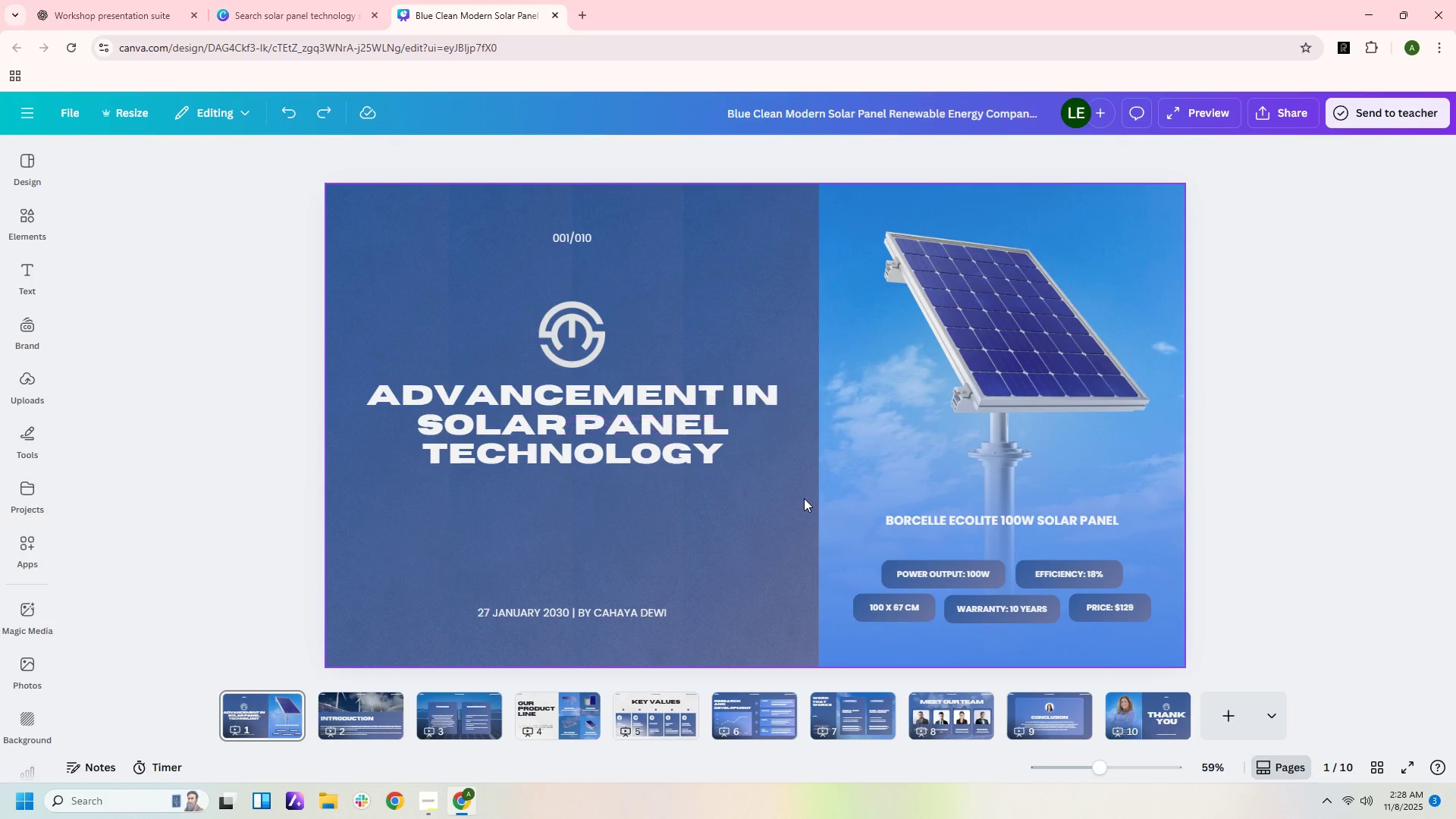 
key(Control+Z)
 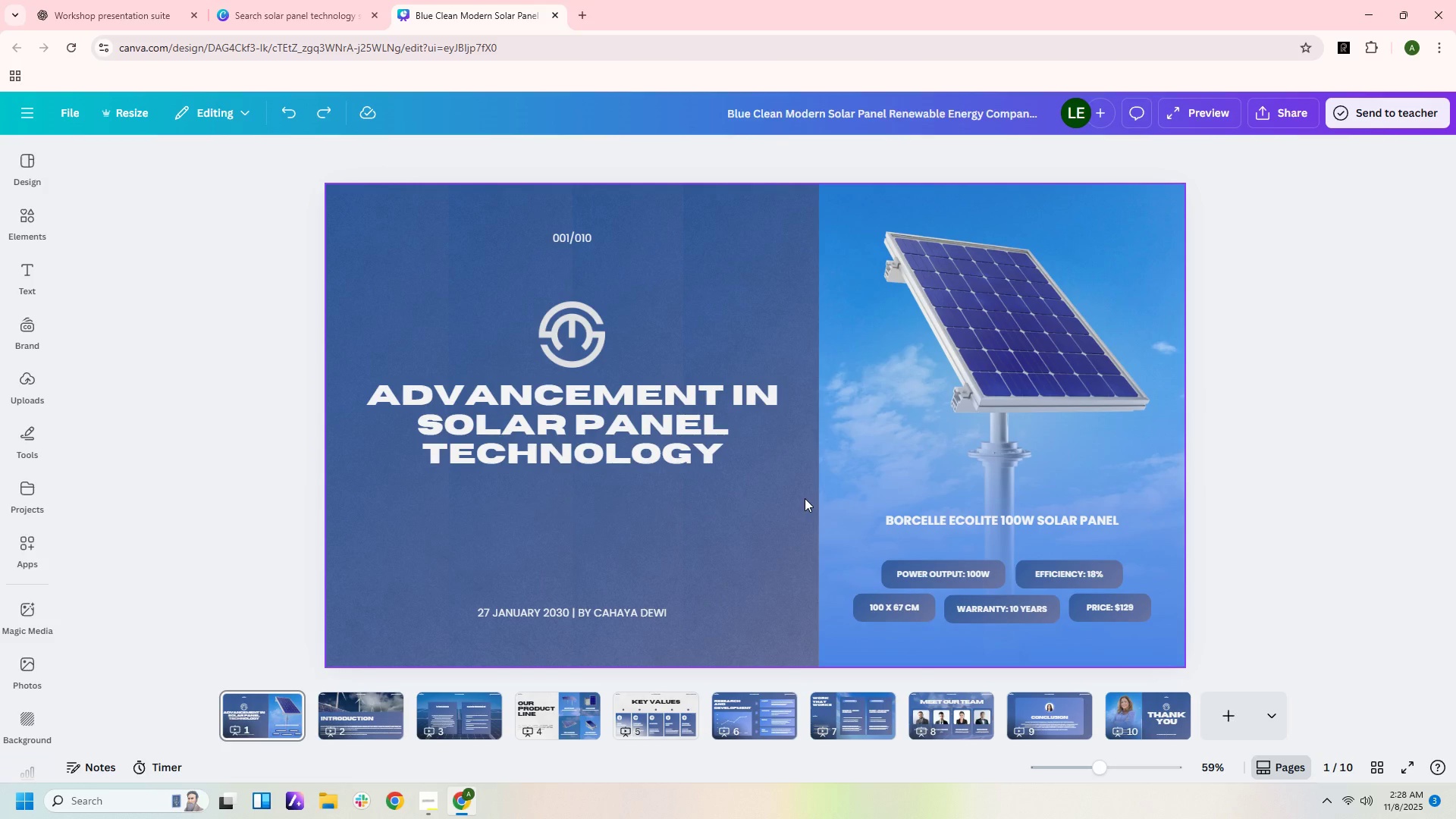 
key(Control+Z)
 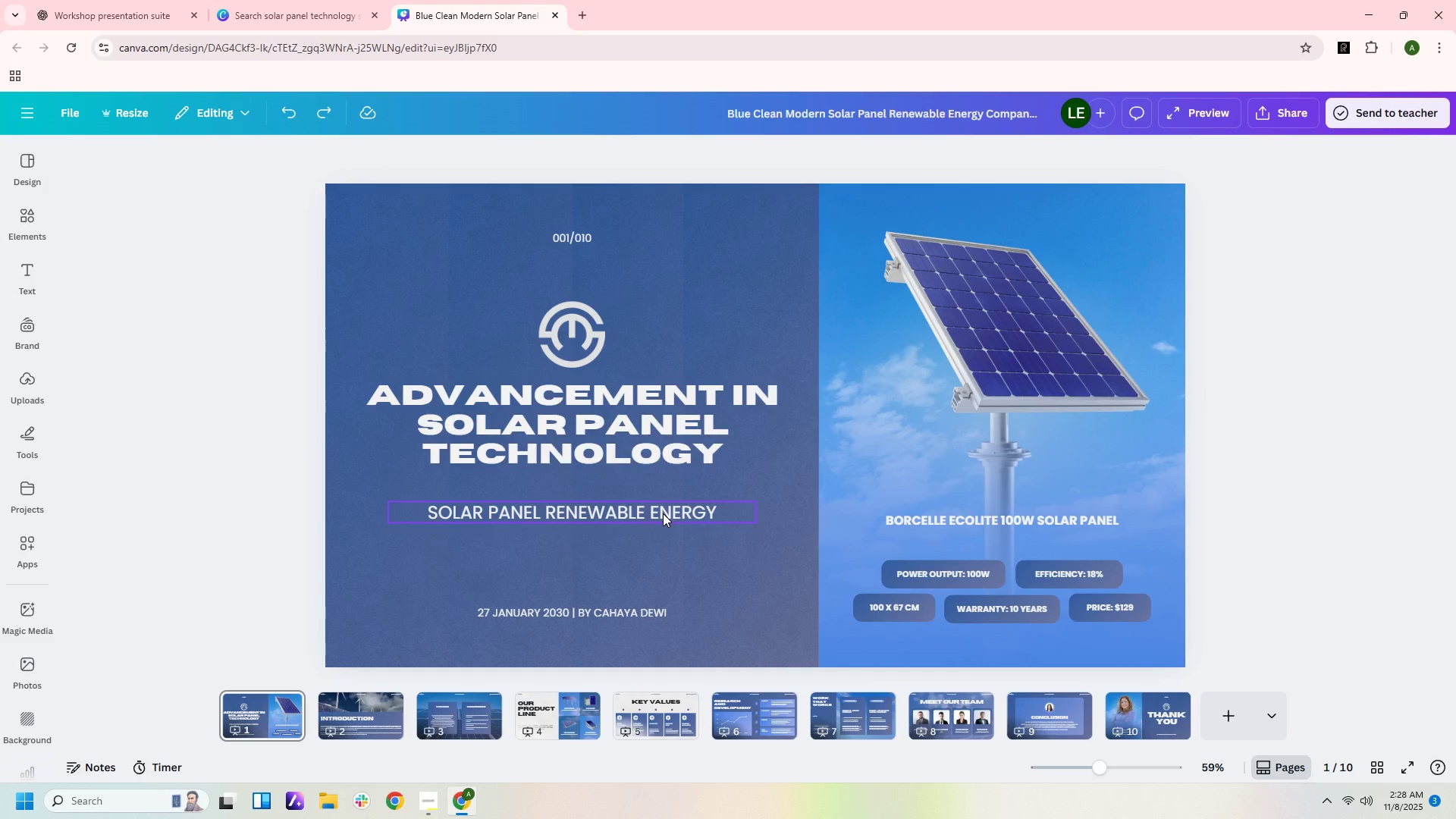 
double_click([663, 513])
 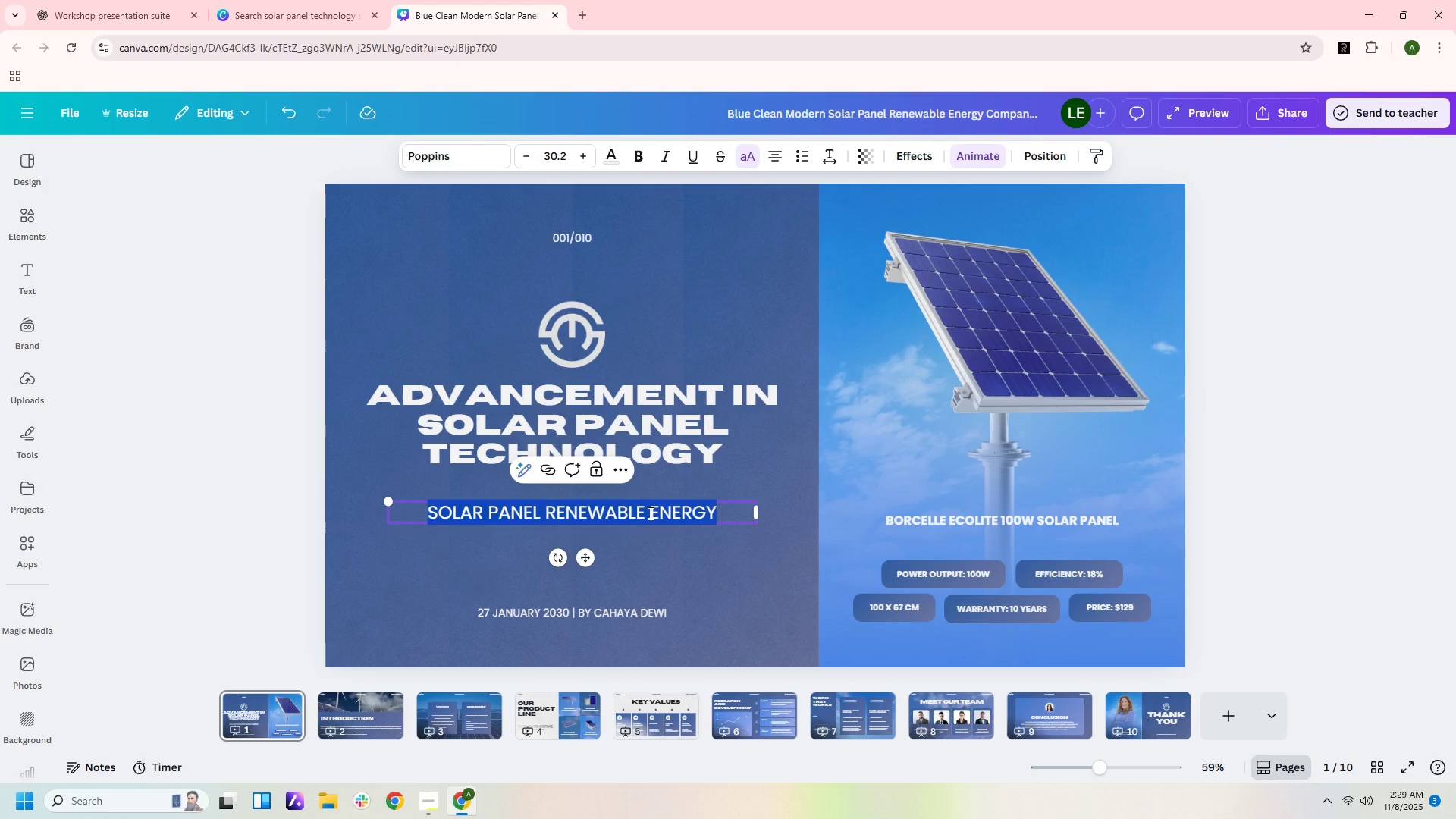 
type(From Lab to Large-scale)
 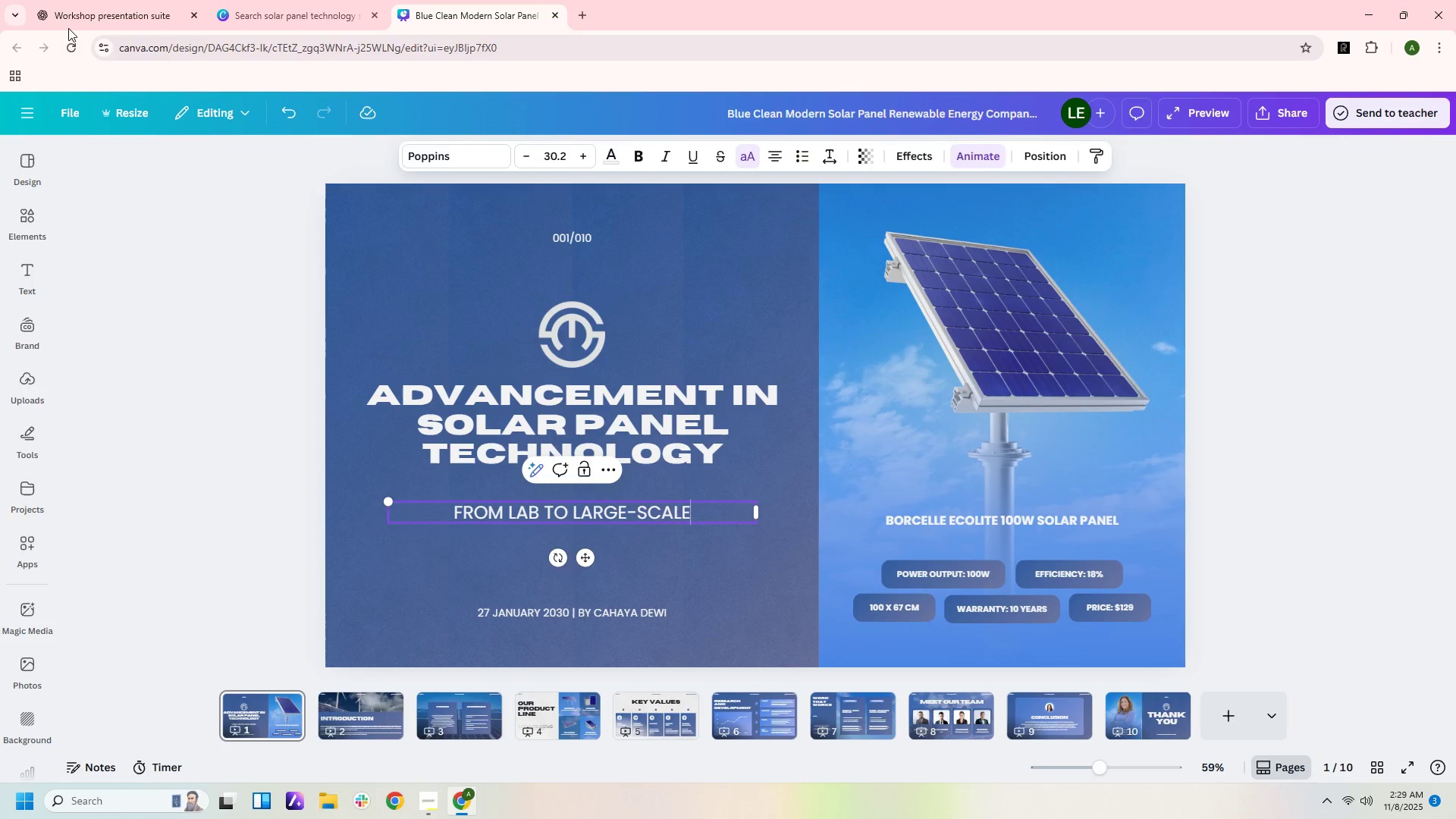 
left_click([74, 10])
 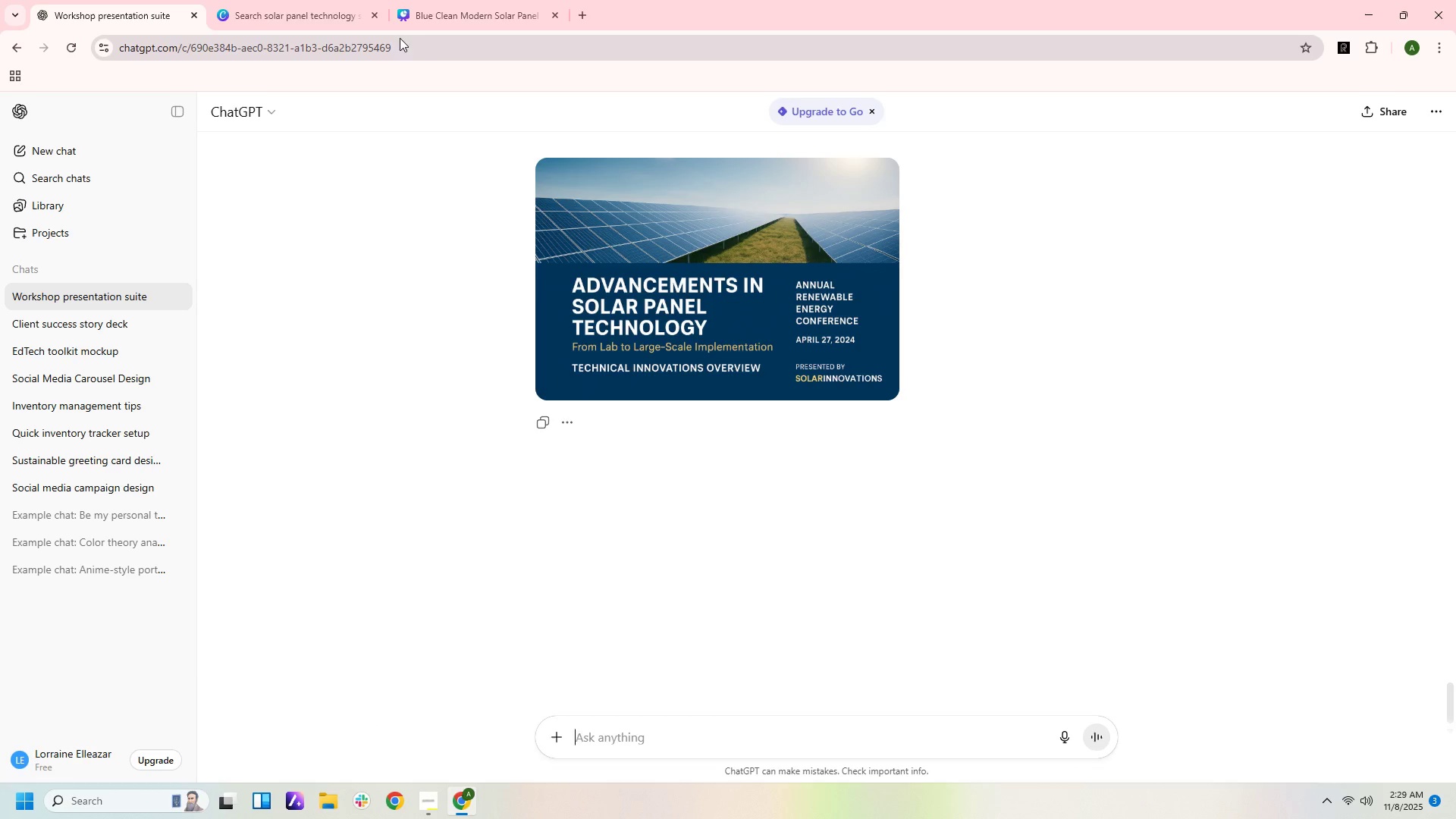 
left_click([431, 16])
 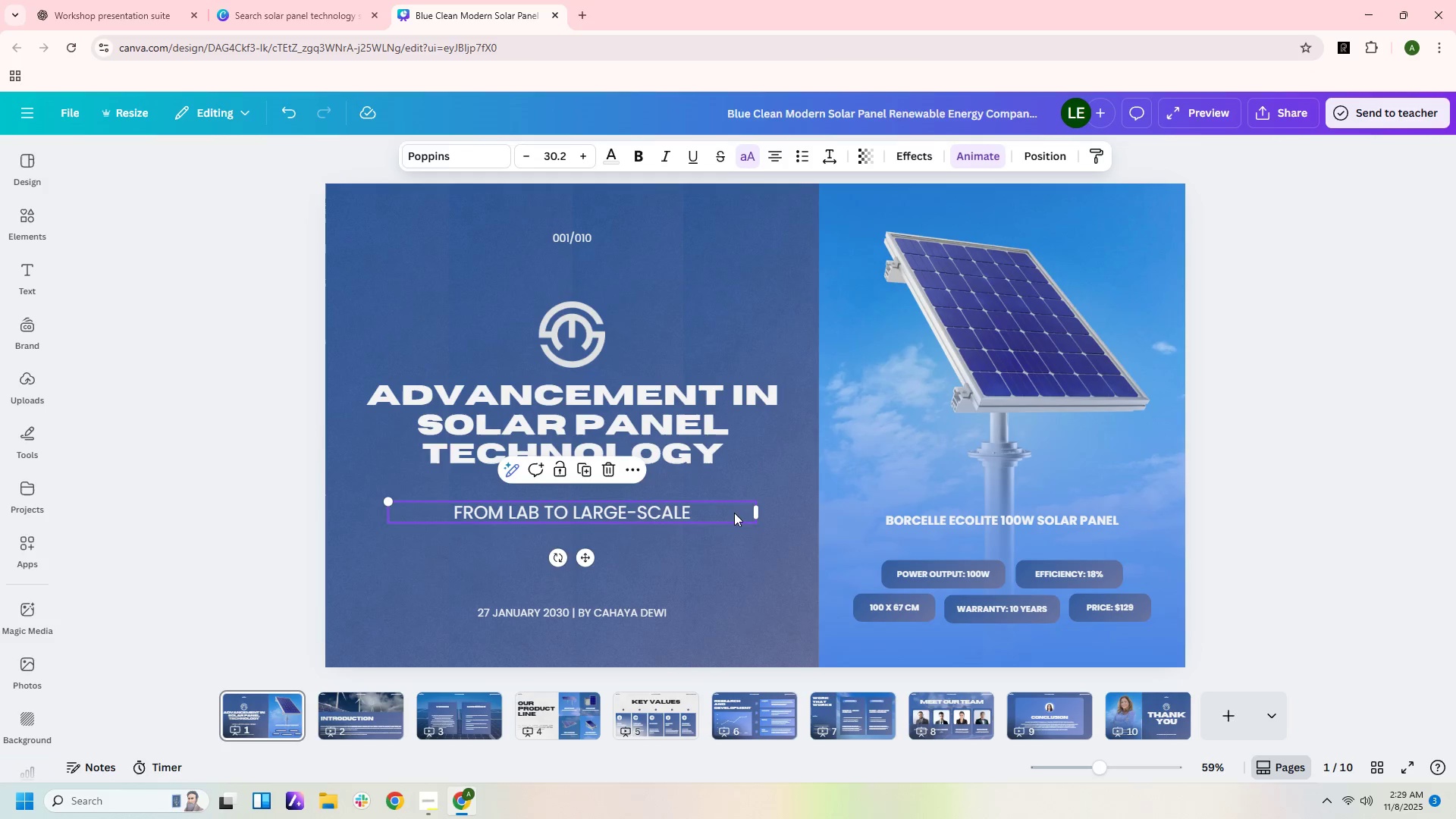 
double_click([734, 513])
 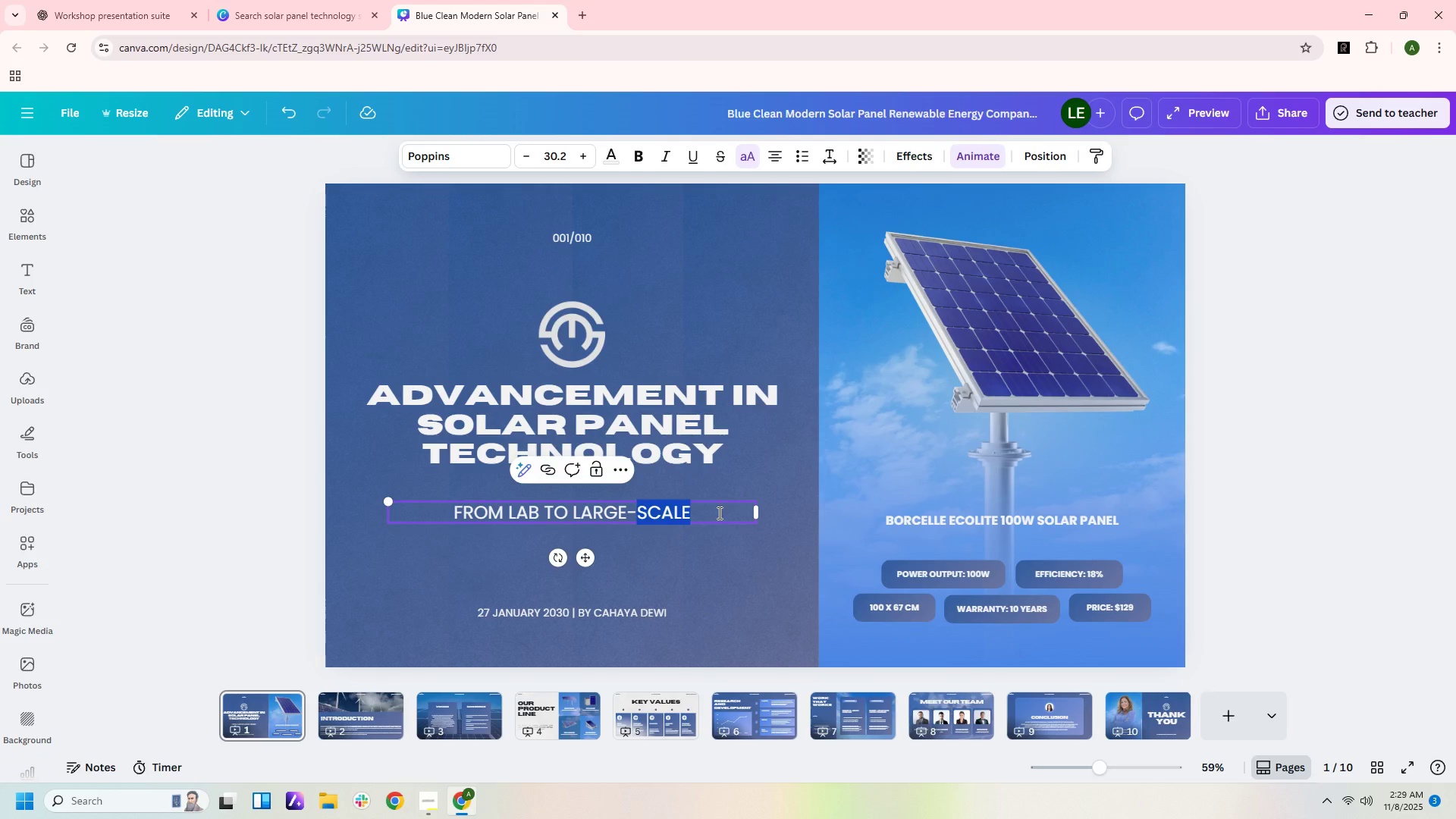 
key(ArrowRight)
 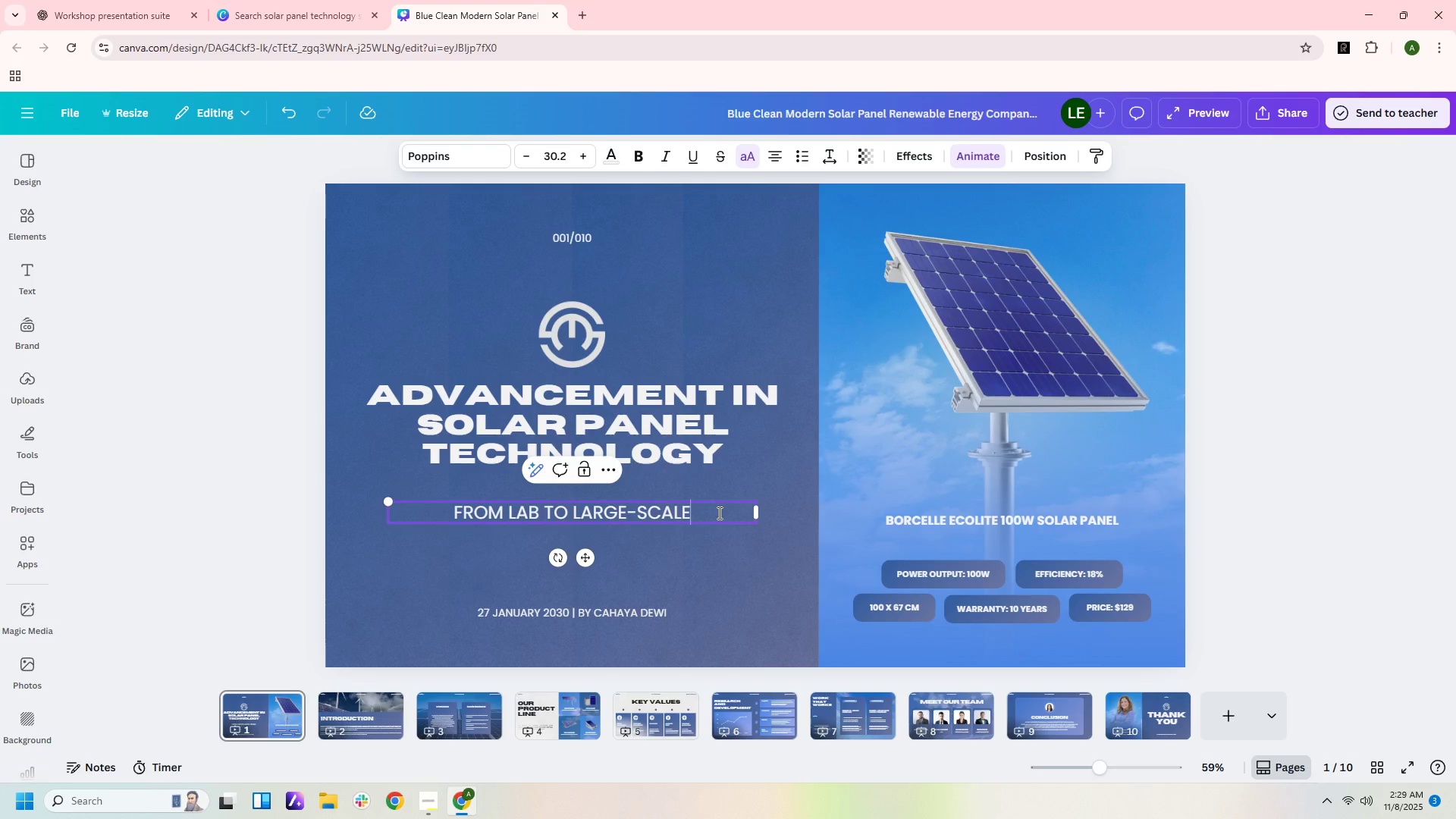 
type( IMPLEMENTATION)
 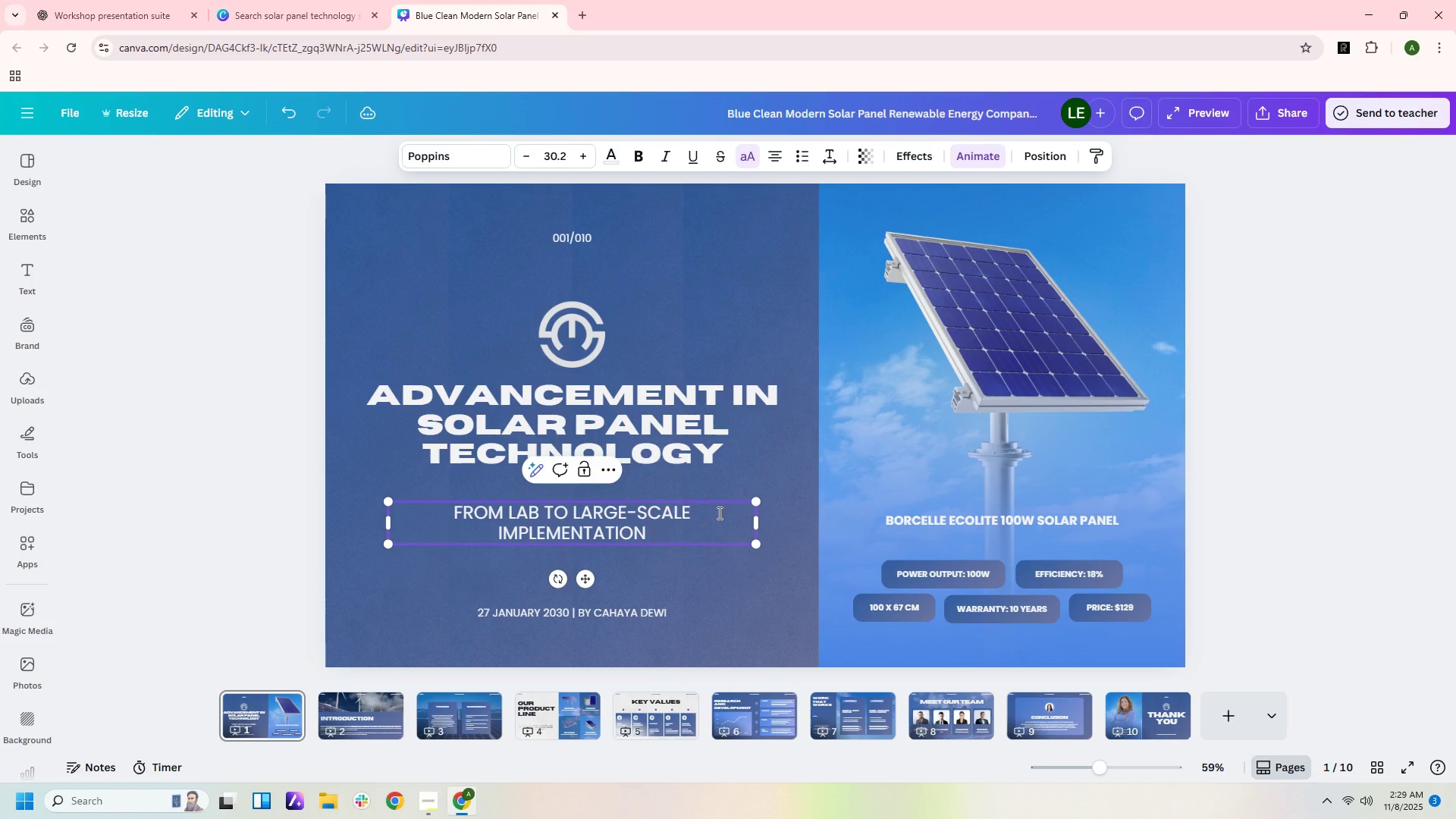 
left_click([121, 13])
 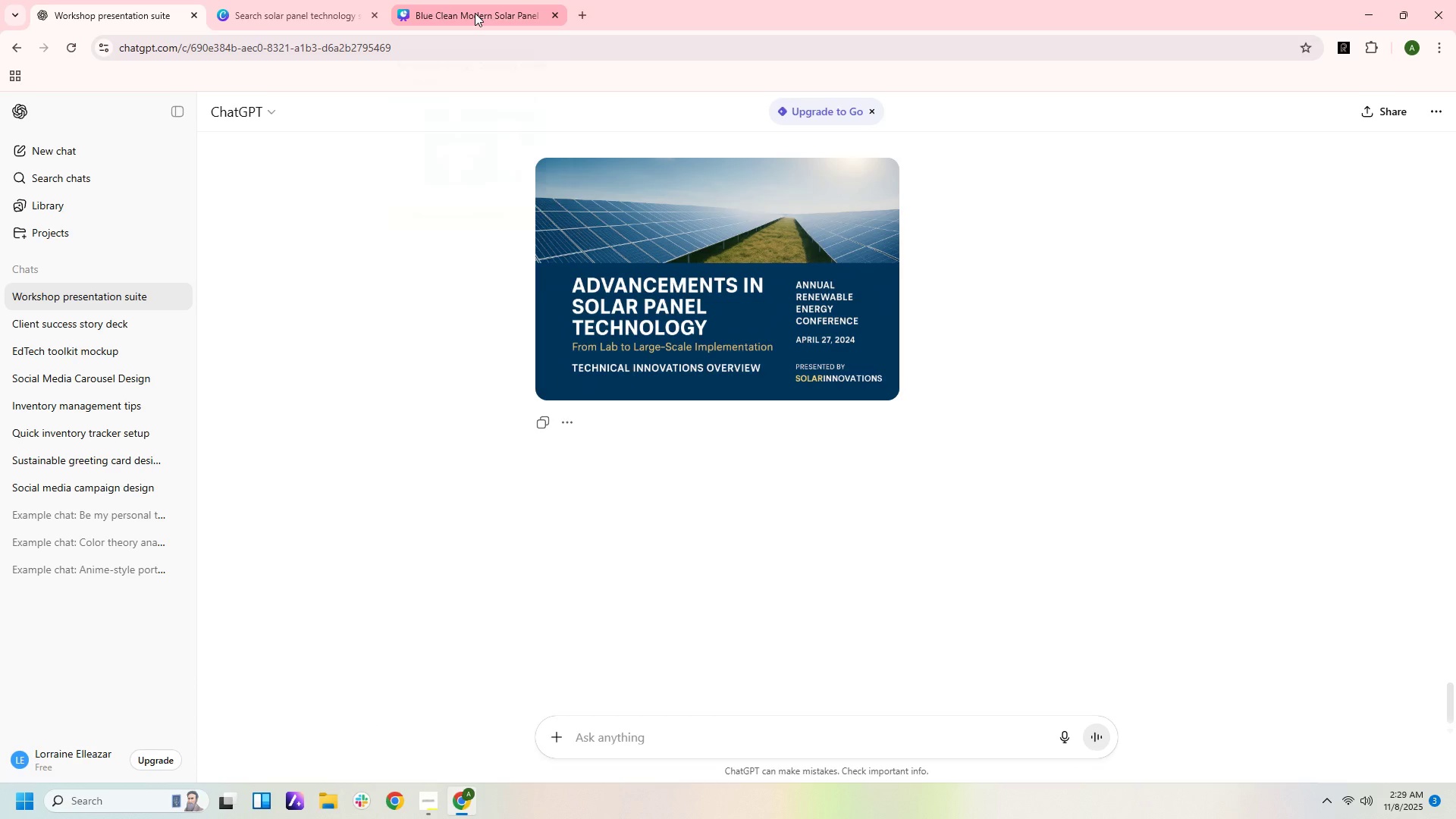 
left_click([475, 13])
 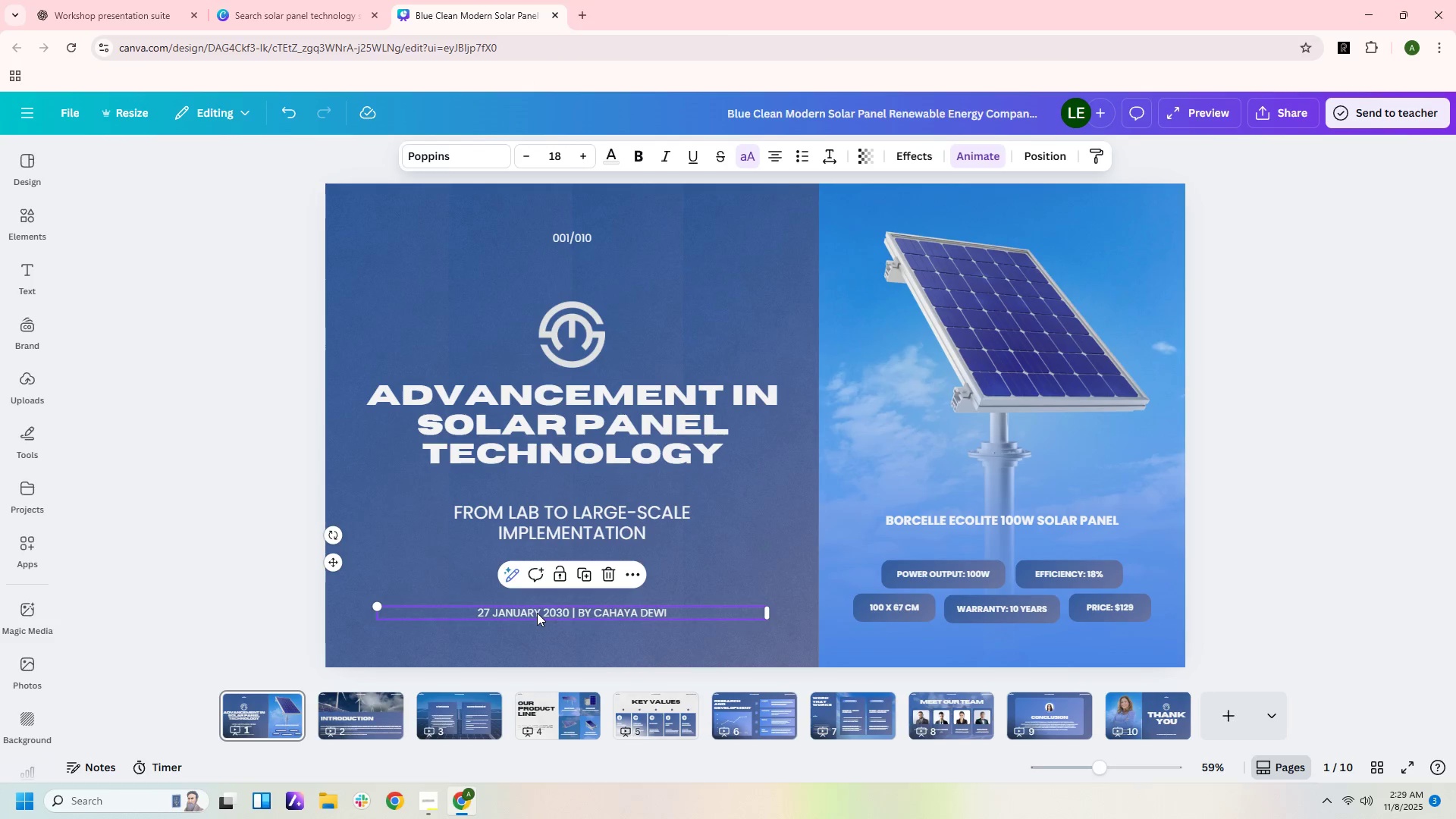 
double_click([537, 613])
 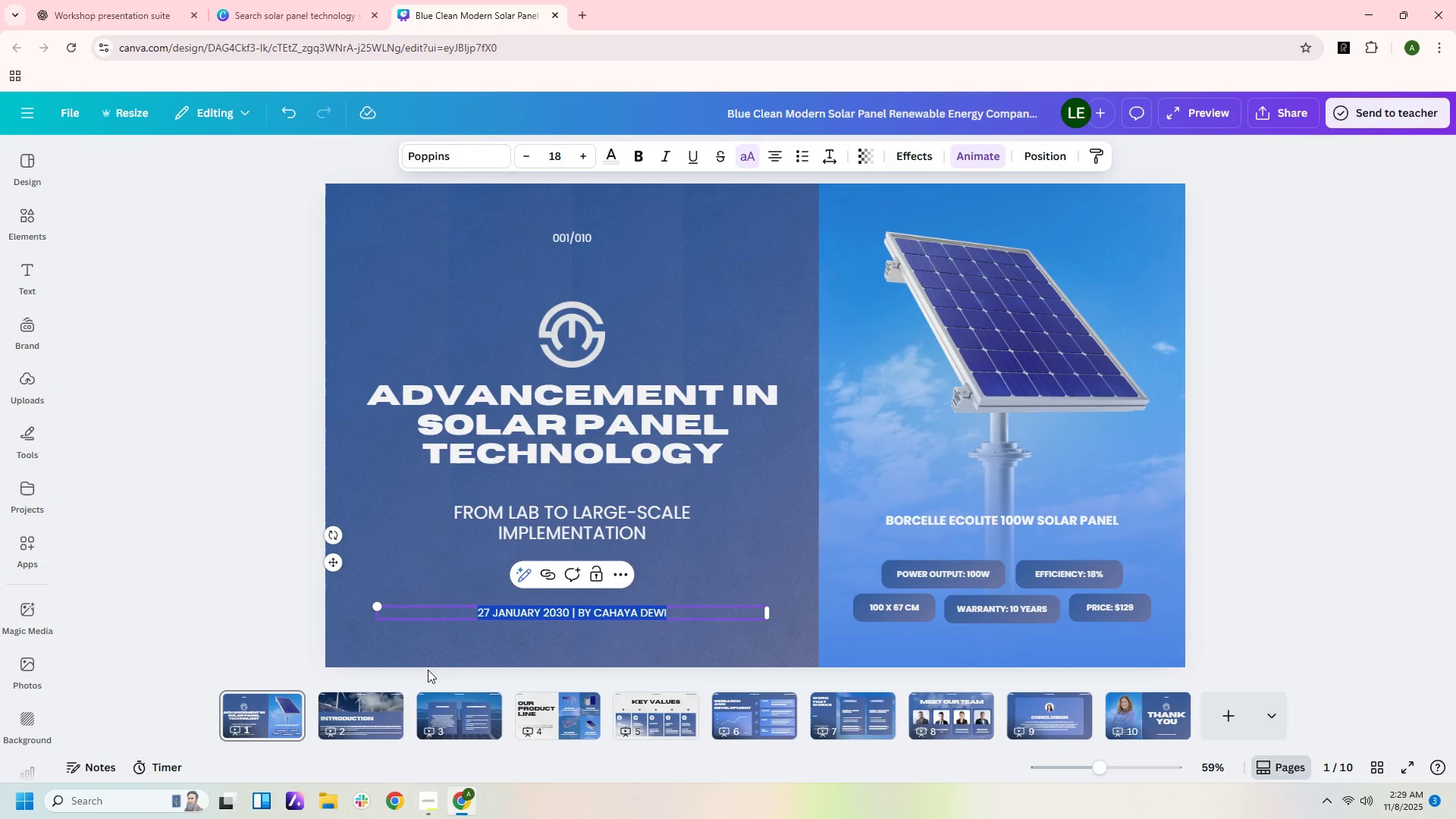 
type(TECHNICAL INNOVATION OVERVIEW)
 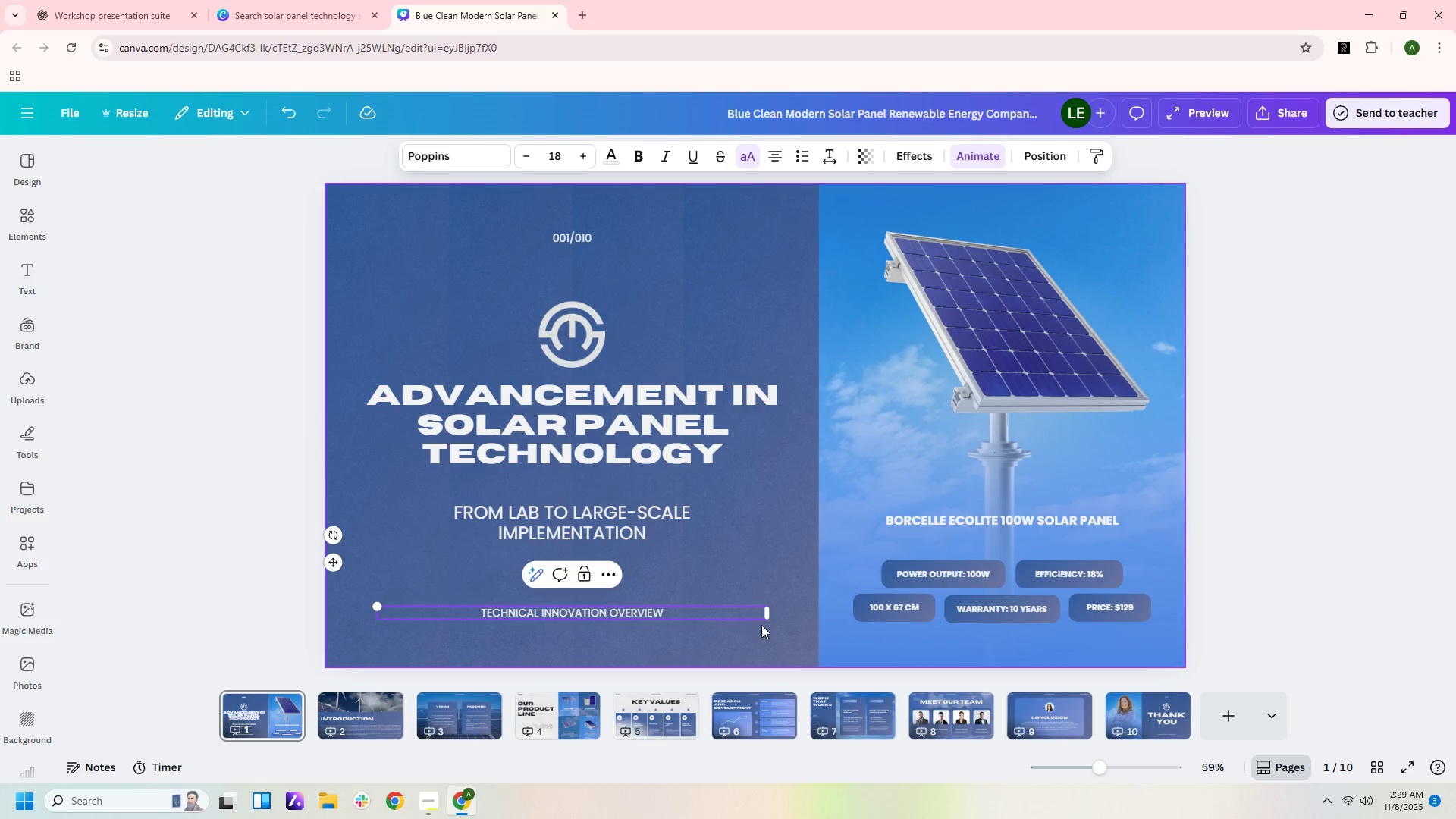 
left_click_drag(start_coordinate=[769, 609], to_coordinate=[617, 609])
 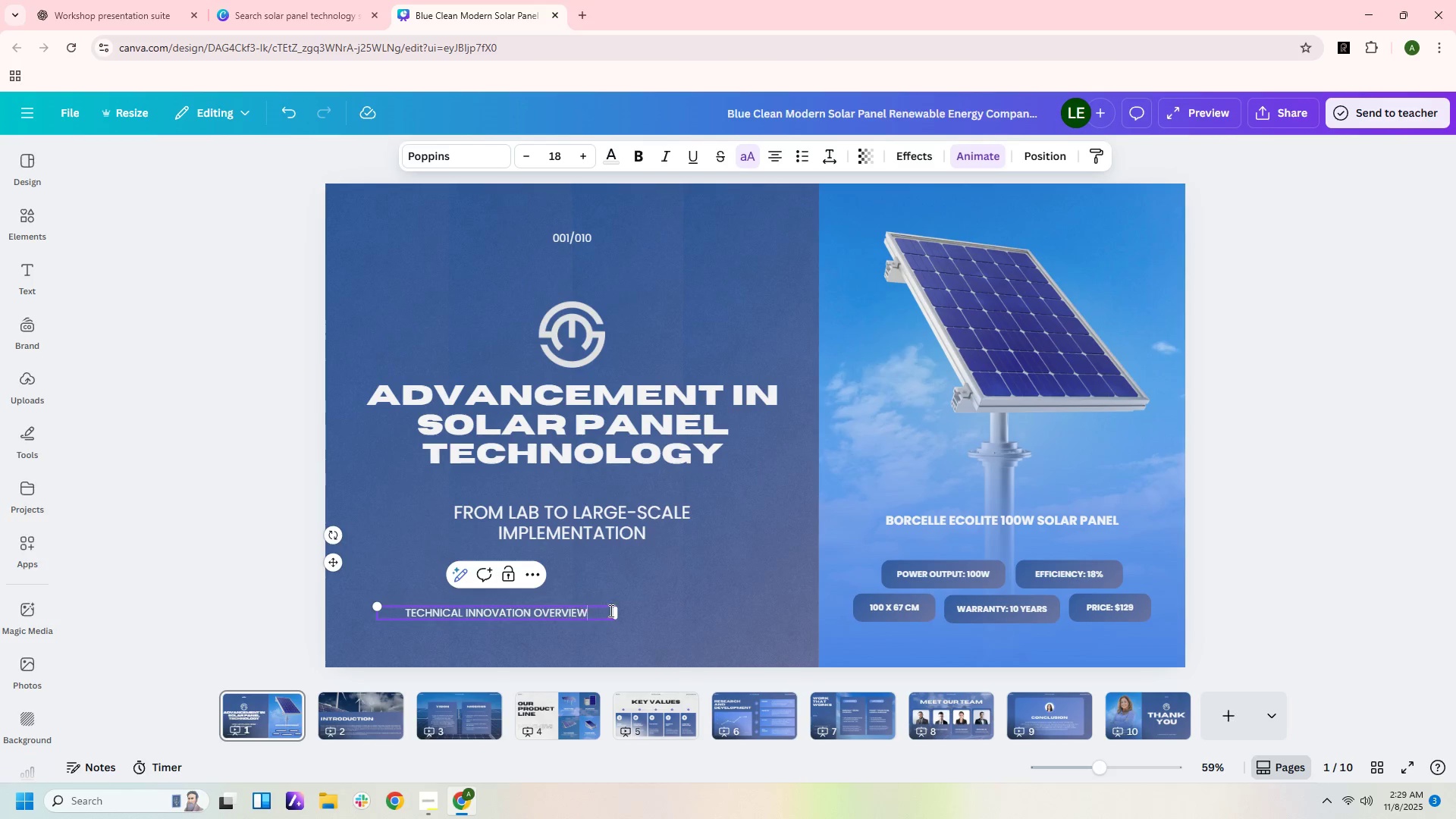 
left_click([742, 590])
 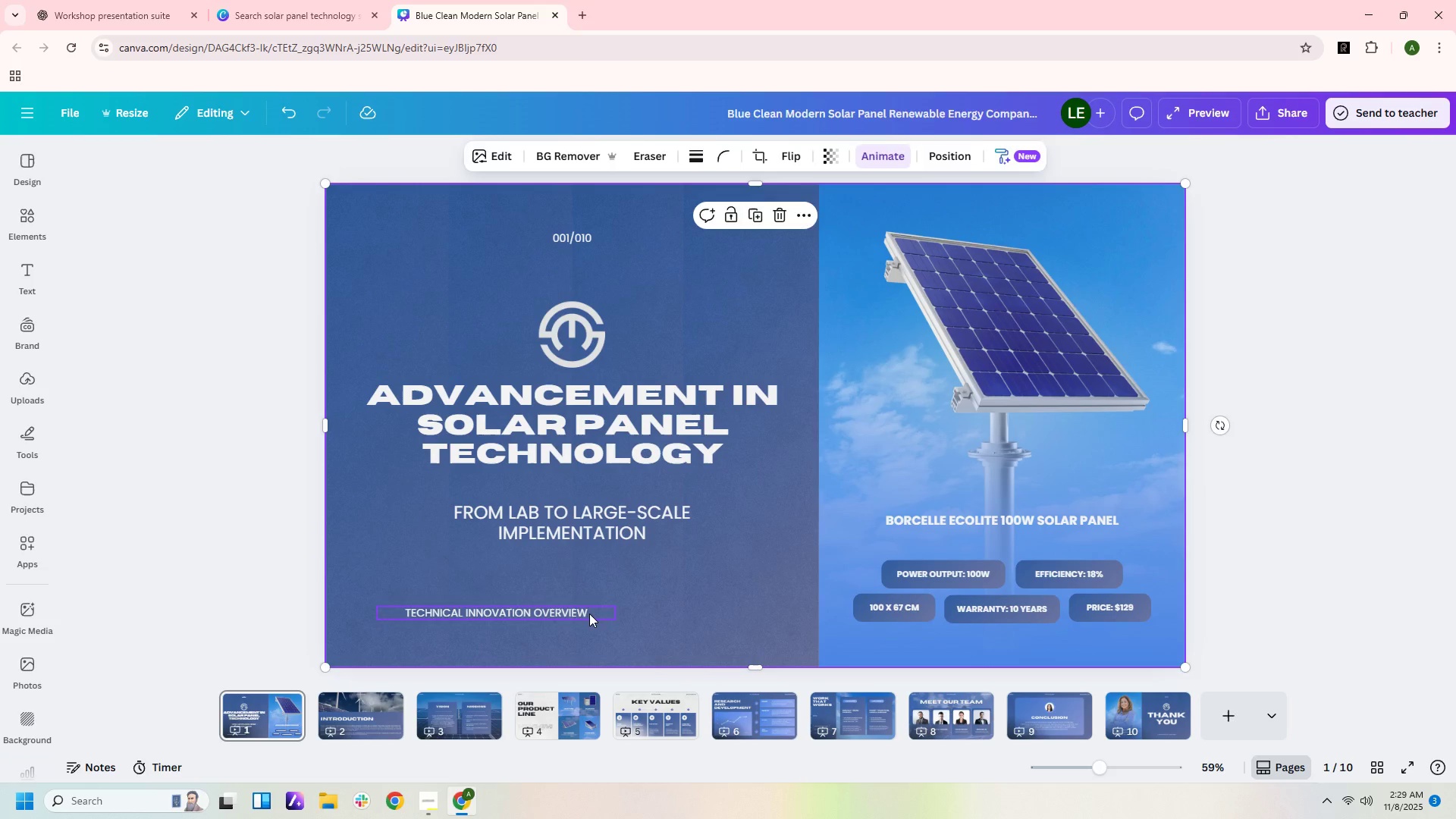 
left_click([589, 613])
 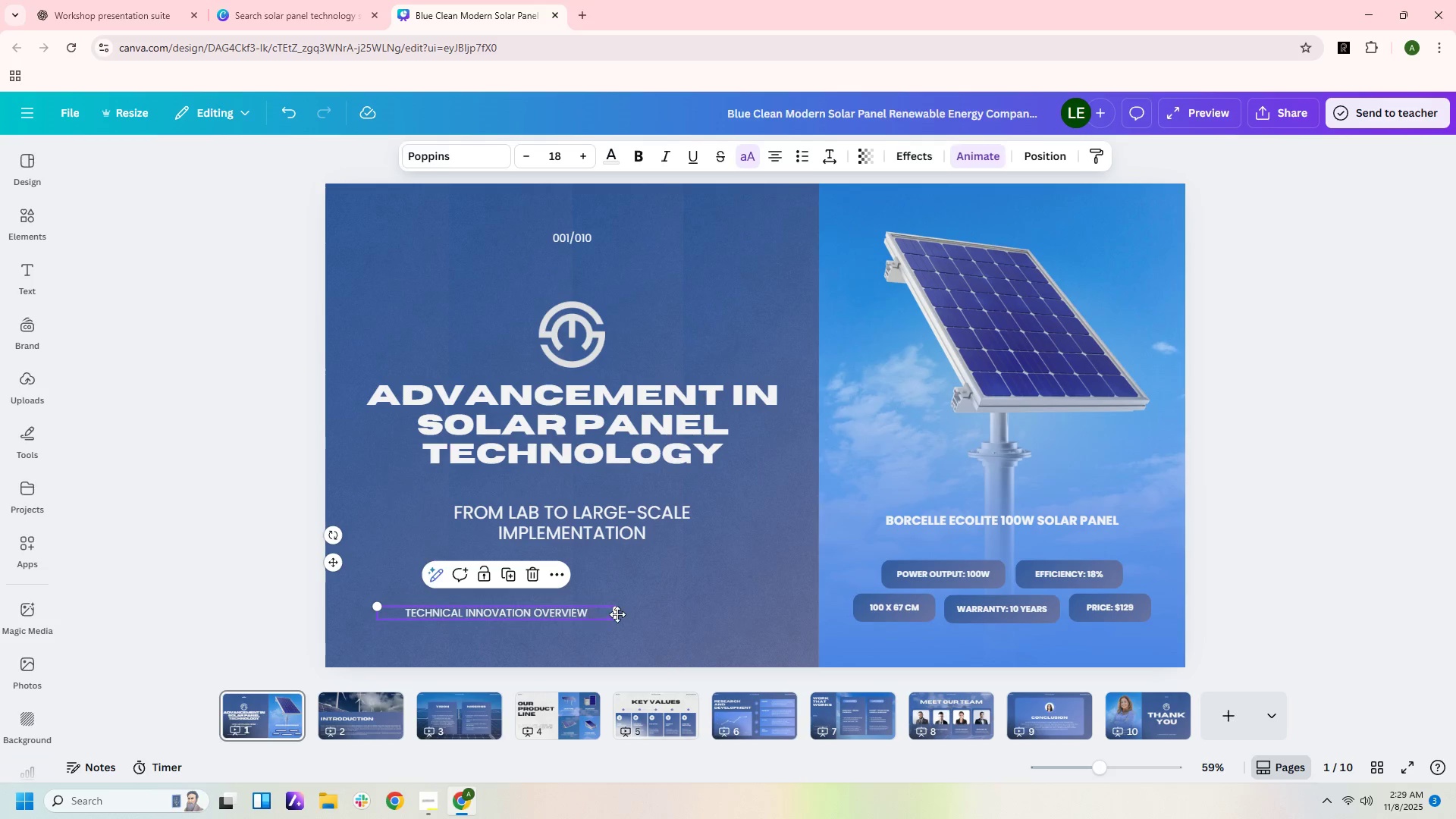 
left_click_drag(start_coordinate=[589, 613], to_coordinate=[656, 607])
 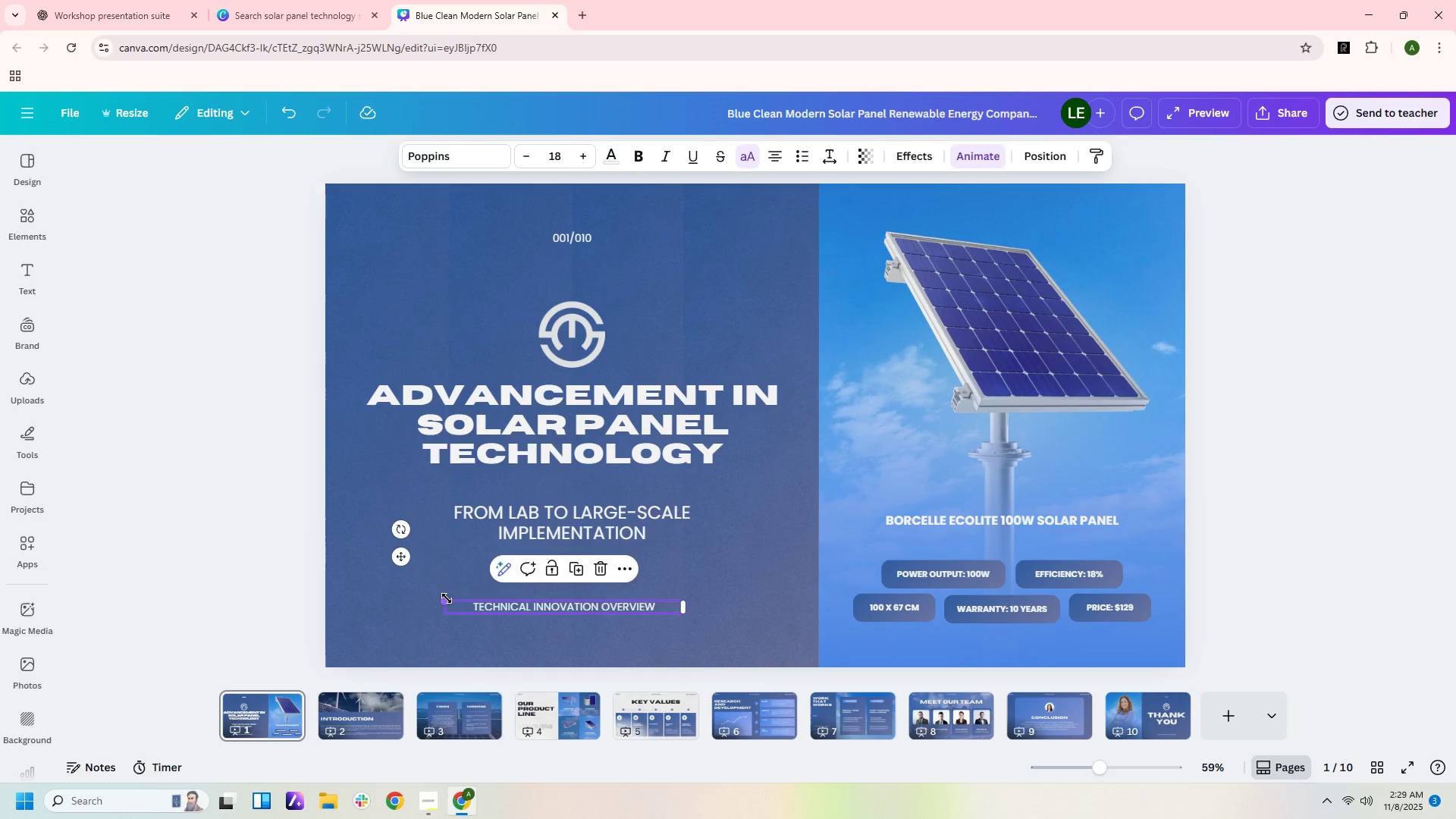 
left_click_drag(start_coordinate=[447, 598], to_coordinate=[360, 507])
 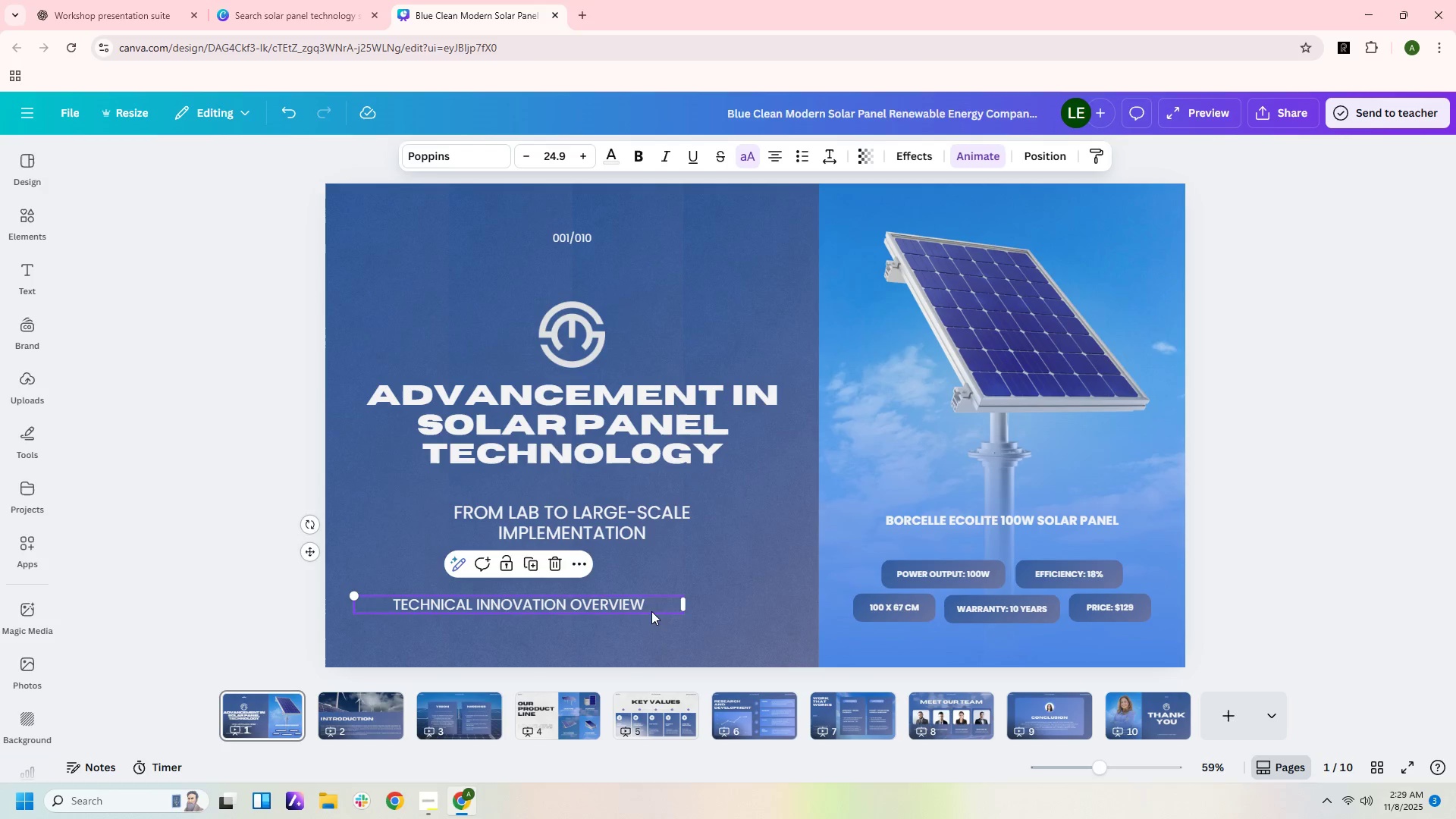 
left_click_drag(start_coordinate=[651, 605], to_coordinate=[702, 607])
 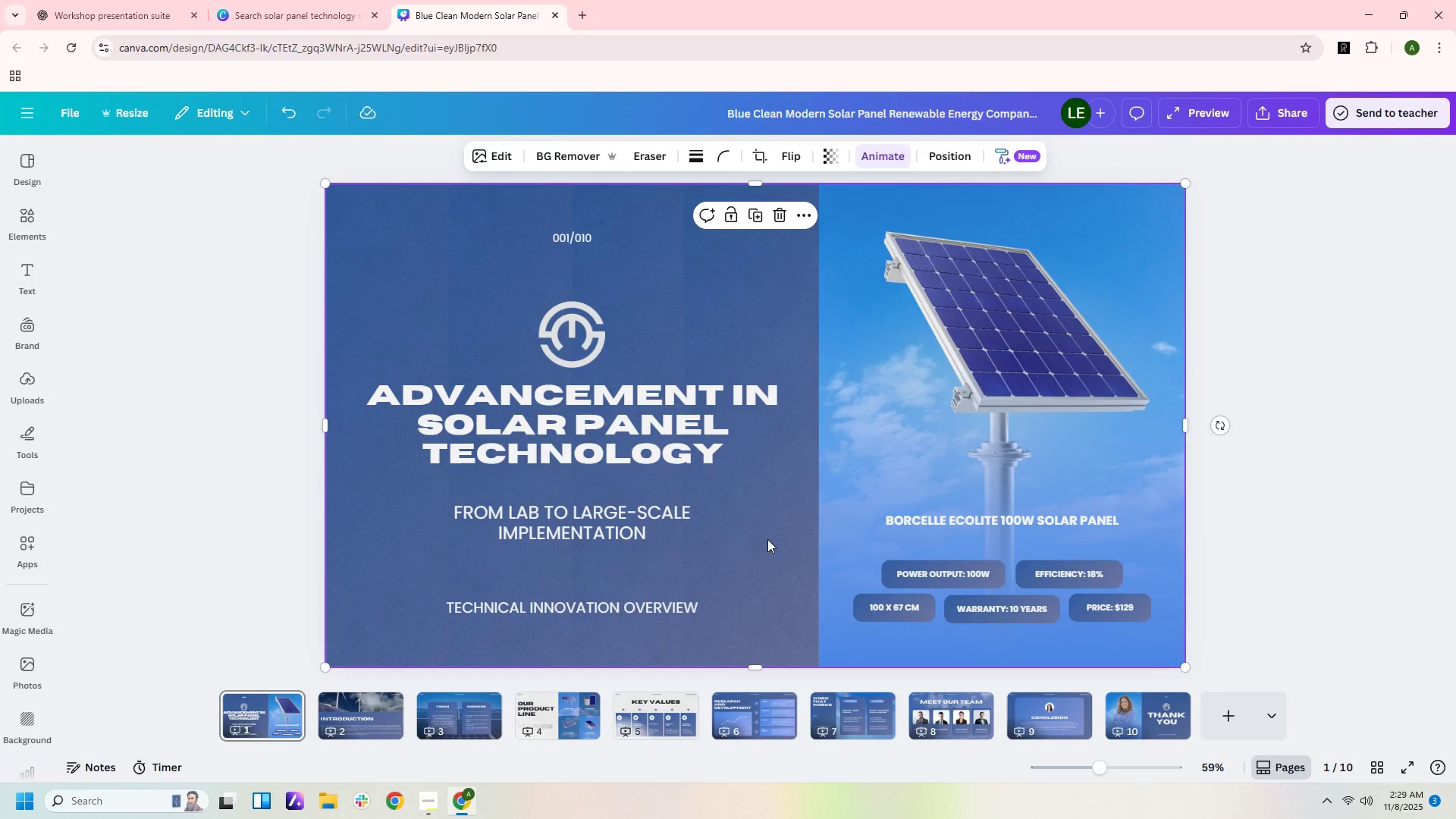 
left_click([767, 539])
 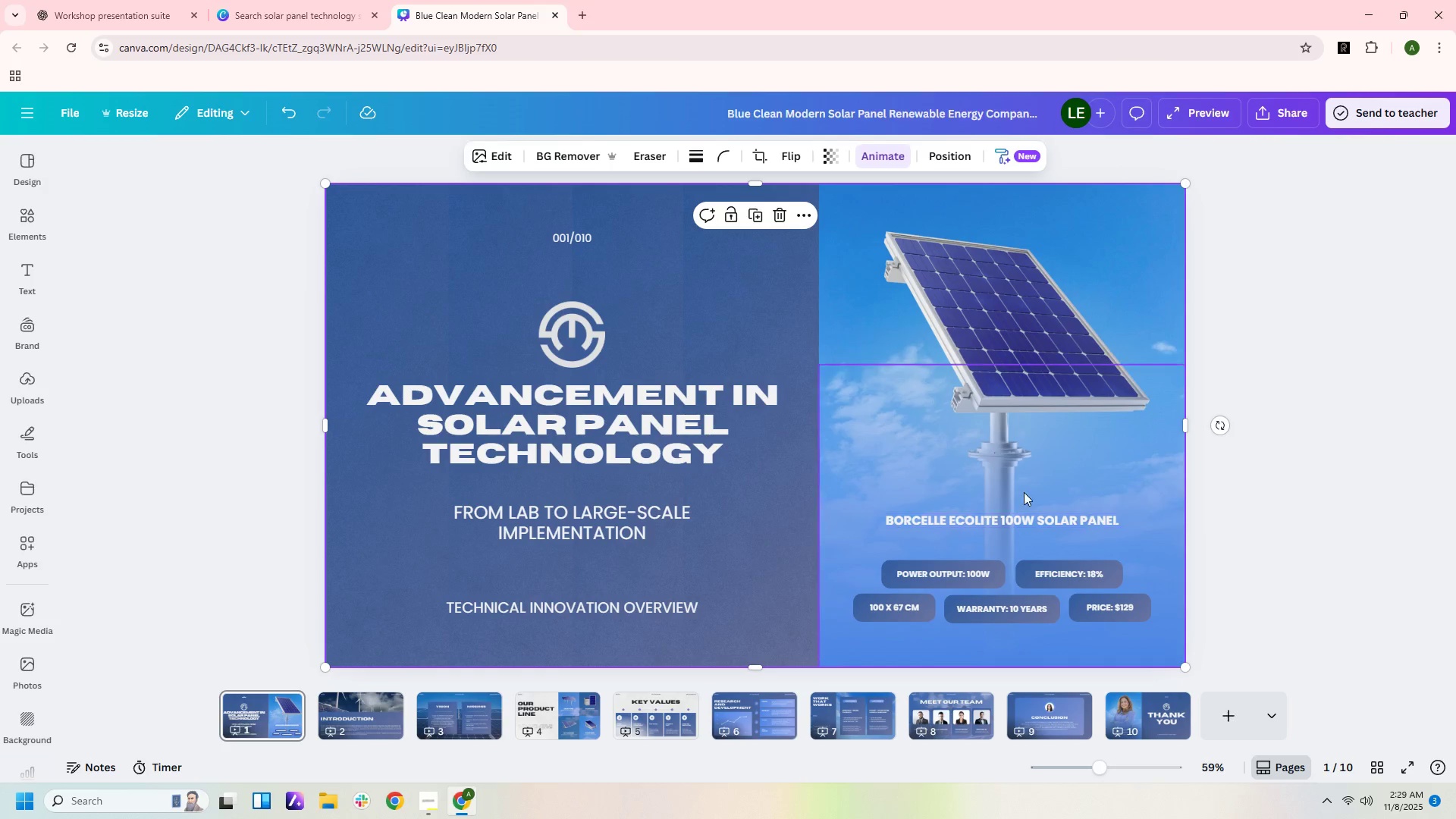 
wait(5.8)
 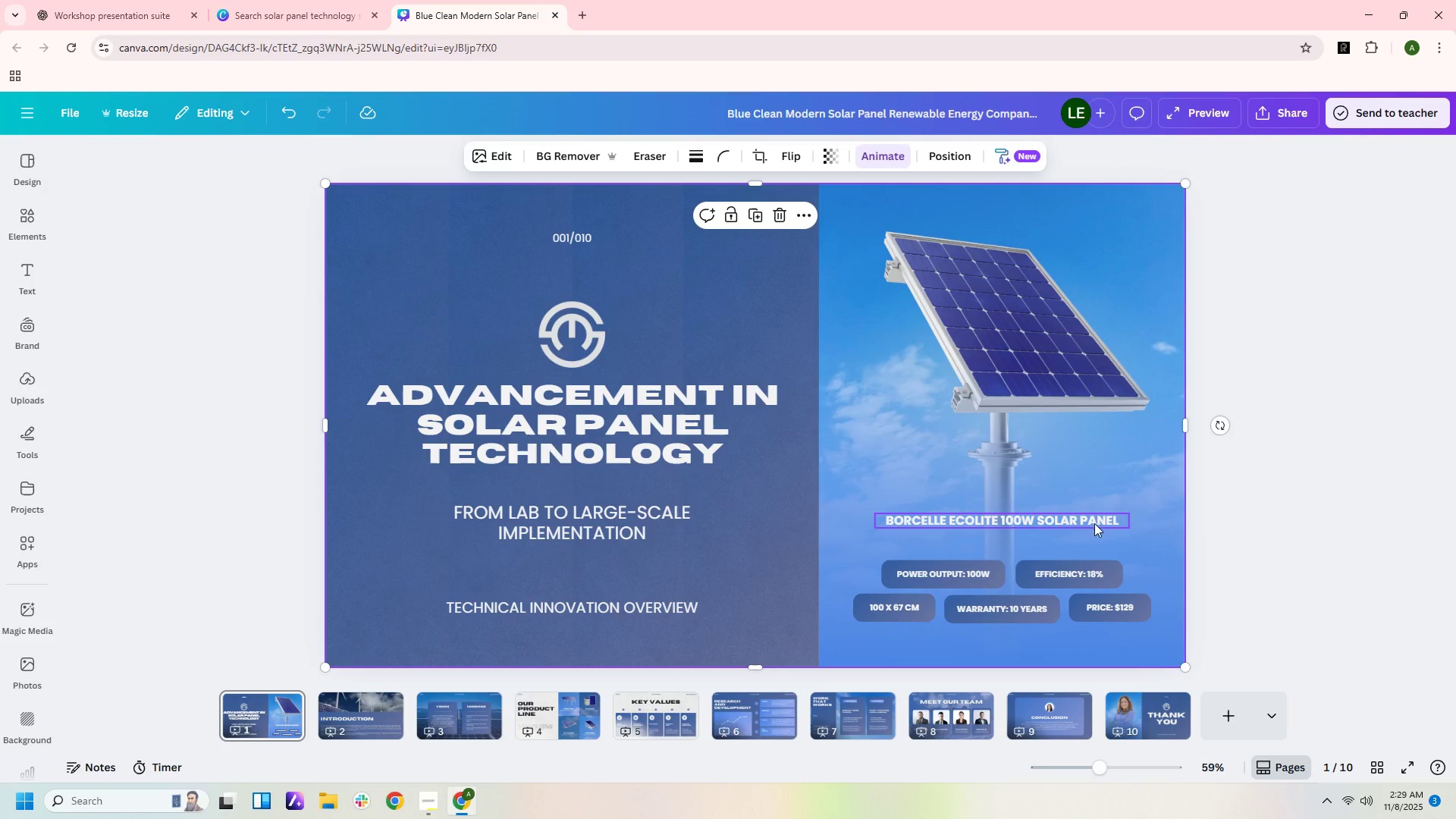 
left_click([1038, 520])
 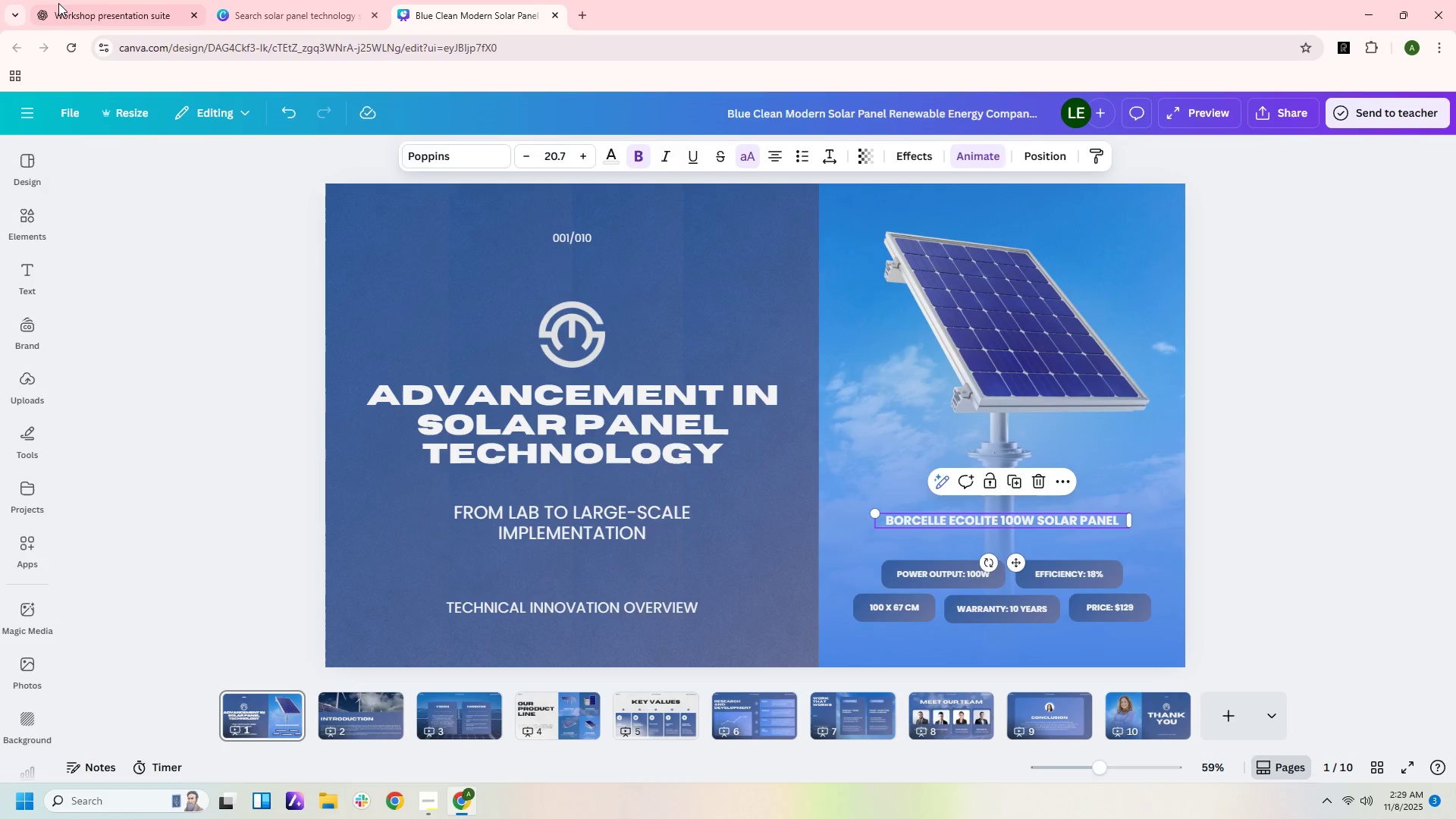 
left_click([64, 11])
 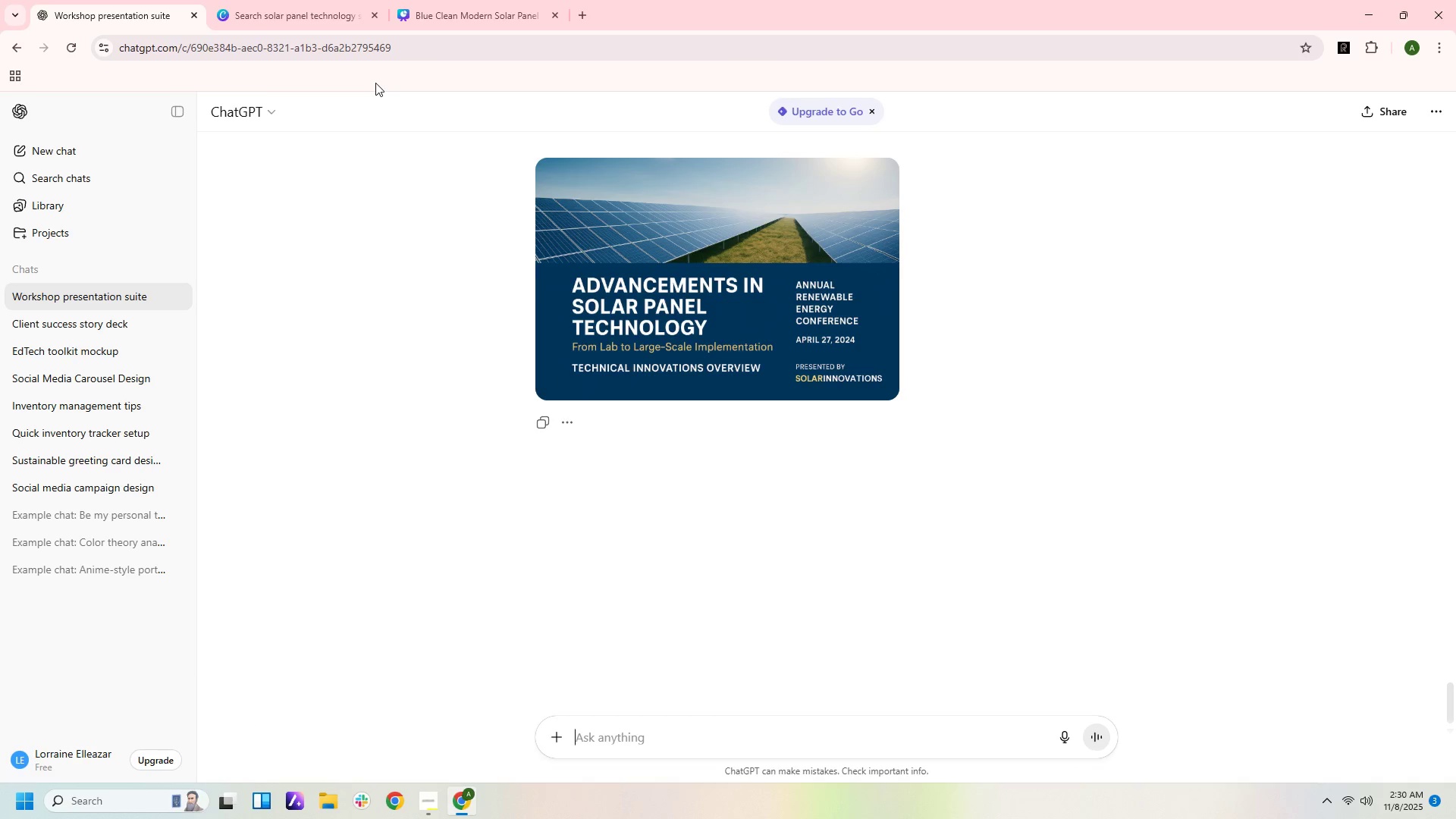 
wait(5.78)
 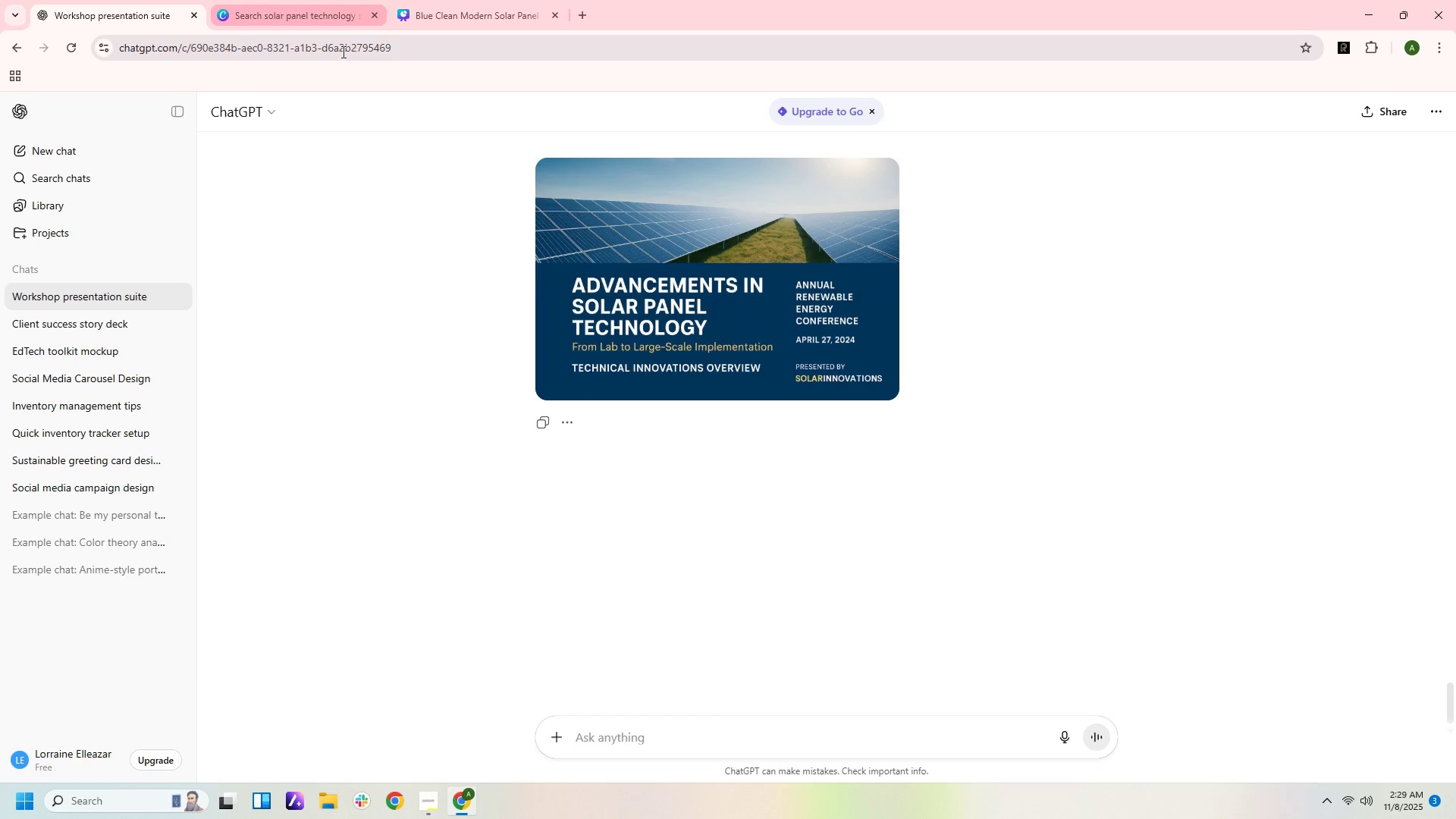 
left_click([435, 22])
 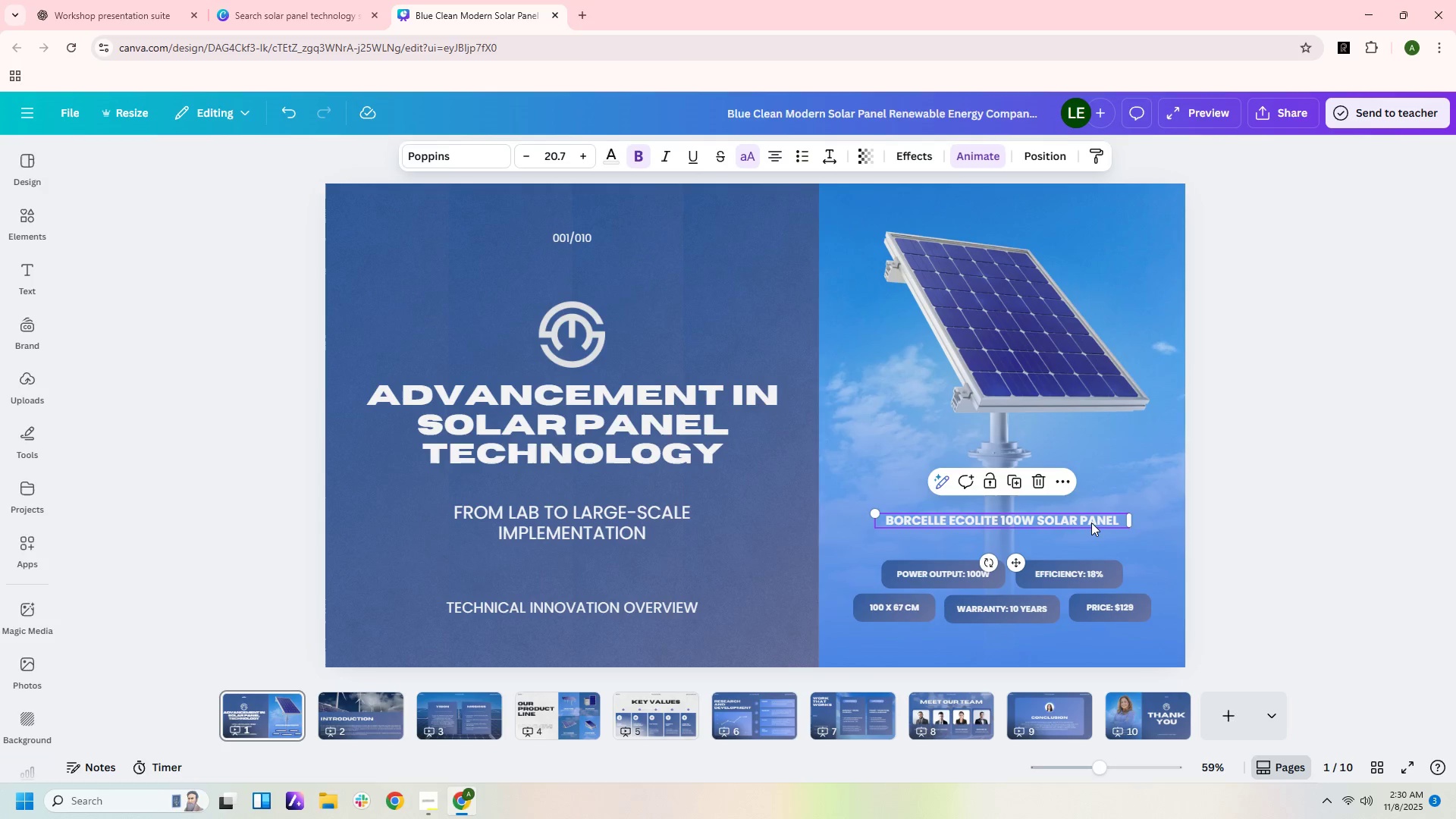 
double_click([1091, 522])
 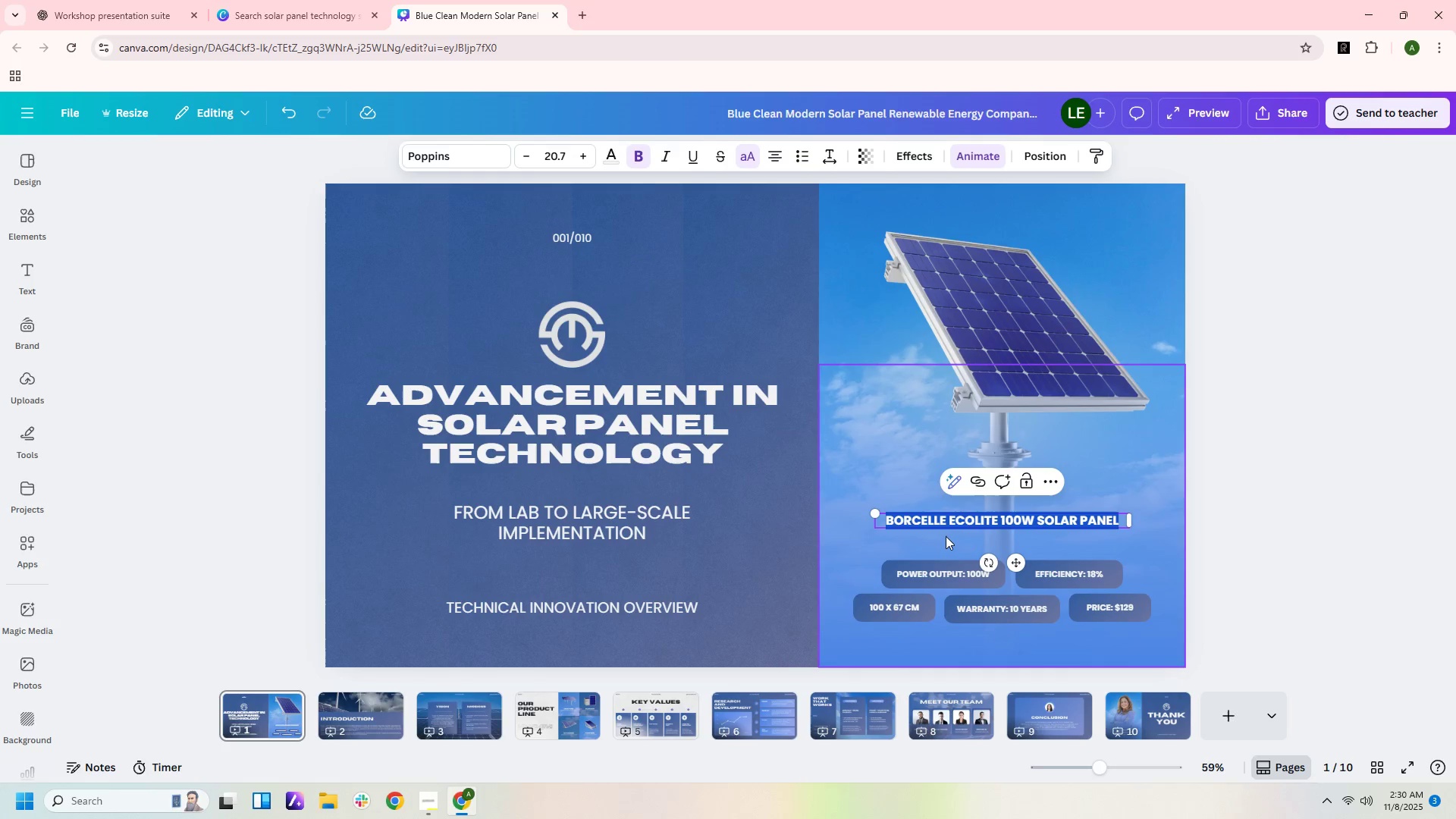 
type(ANNUAL RENEWABLW )
key(Backspace)
key(Backspace)
type(E ENERFGY CONFERENCE)
 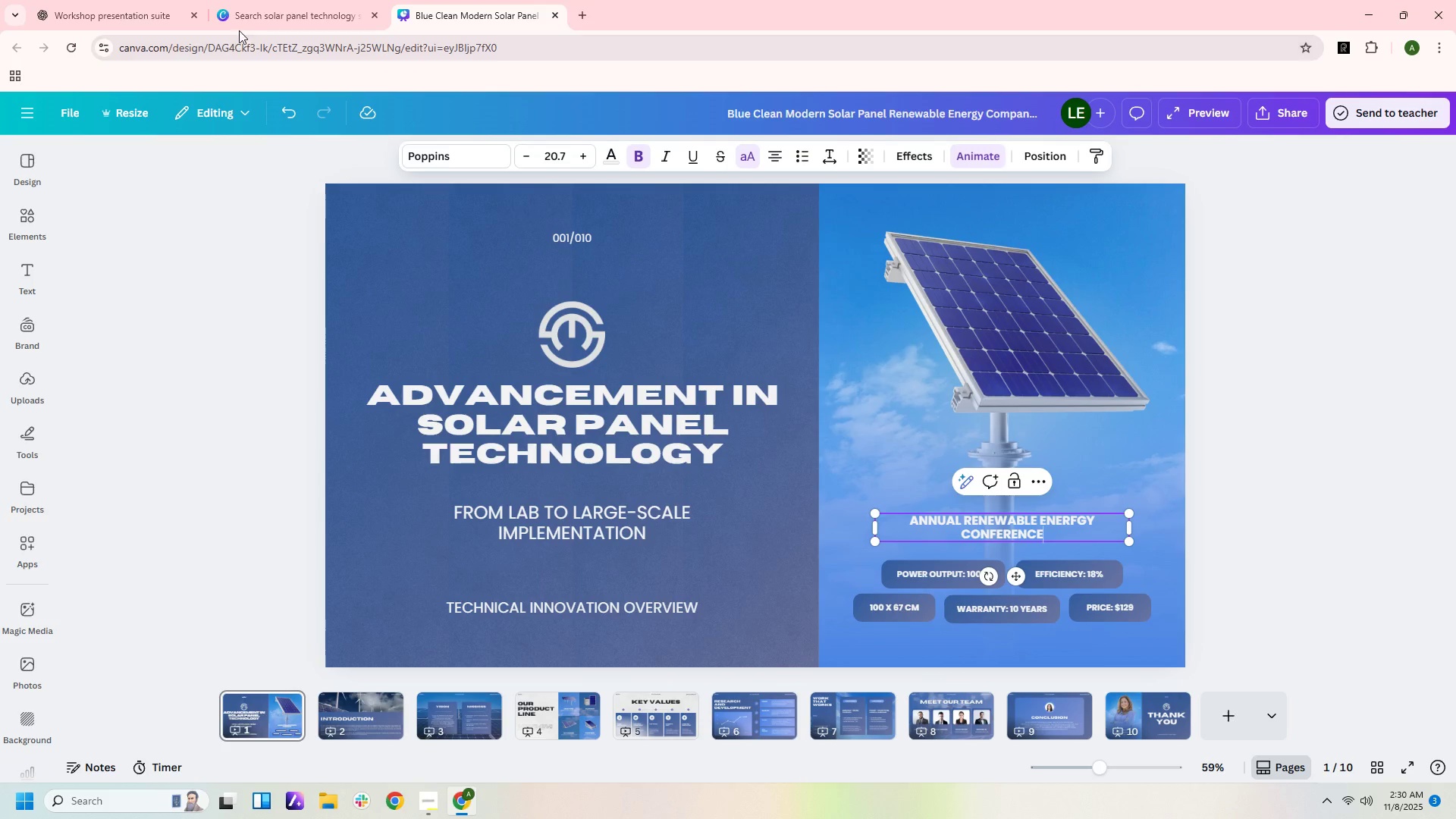 
left_click([152, 11])
 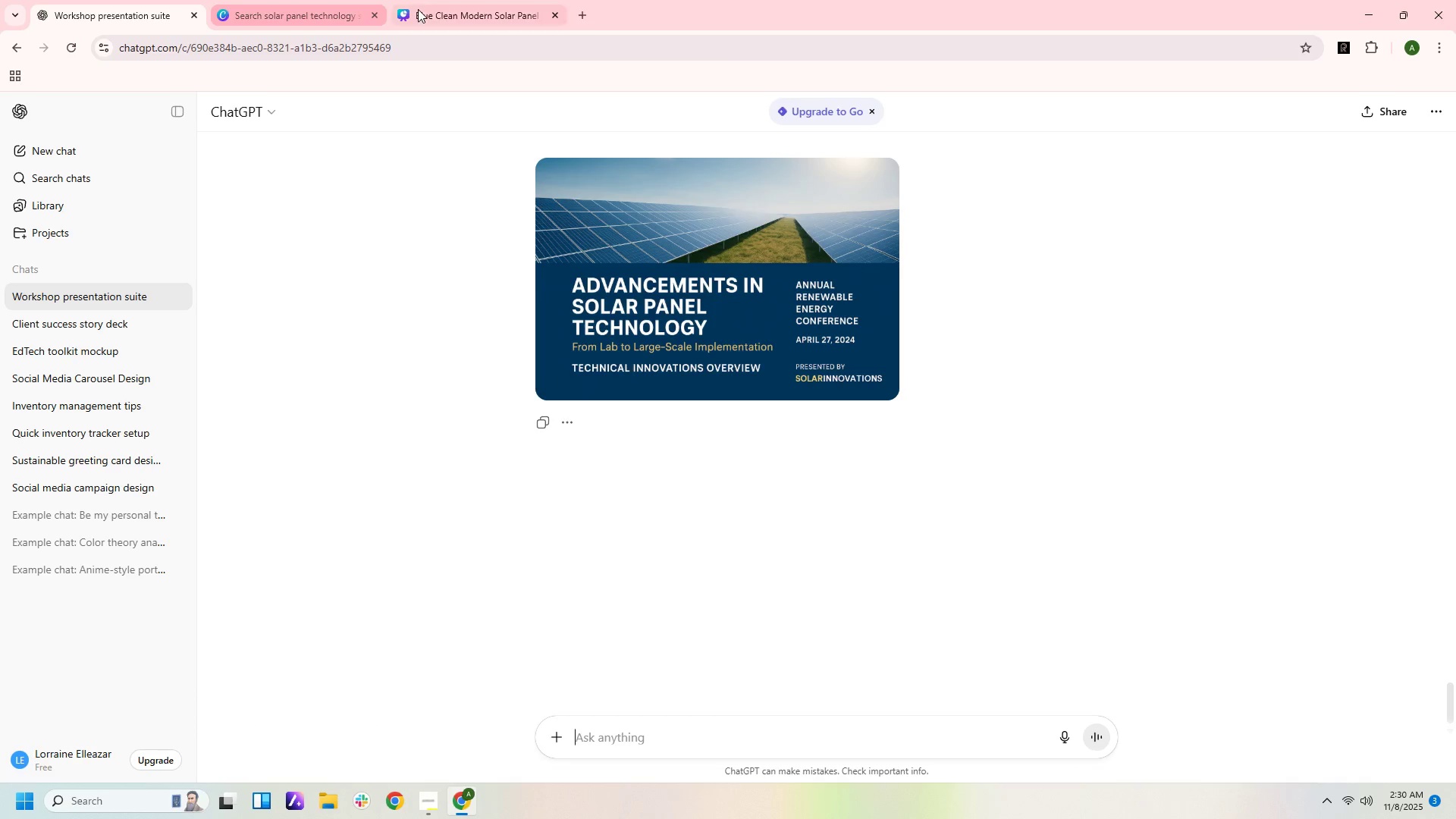 
left_click([418, 9])
 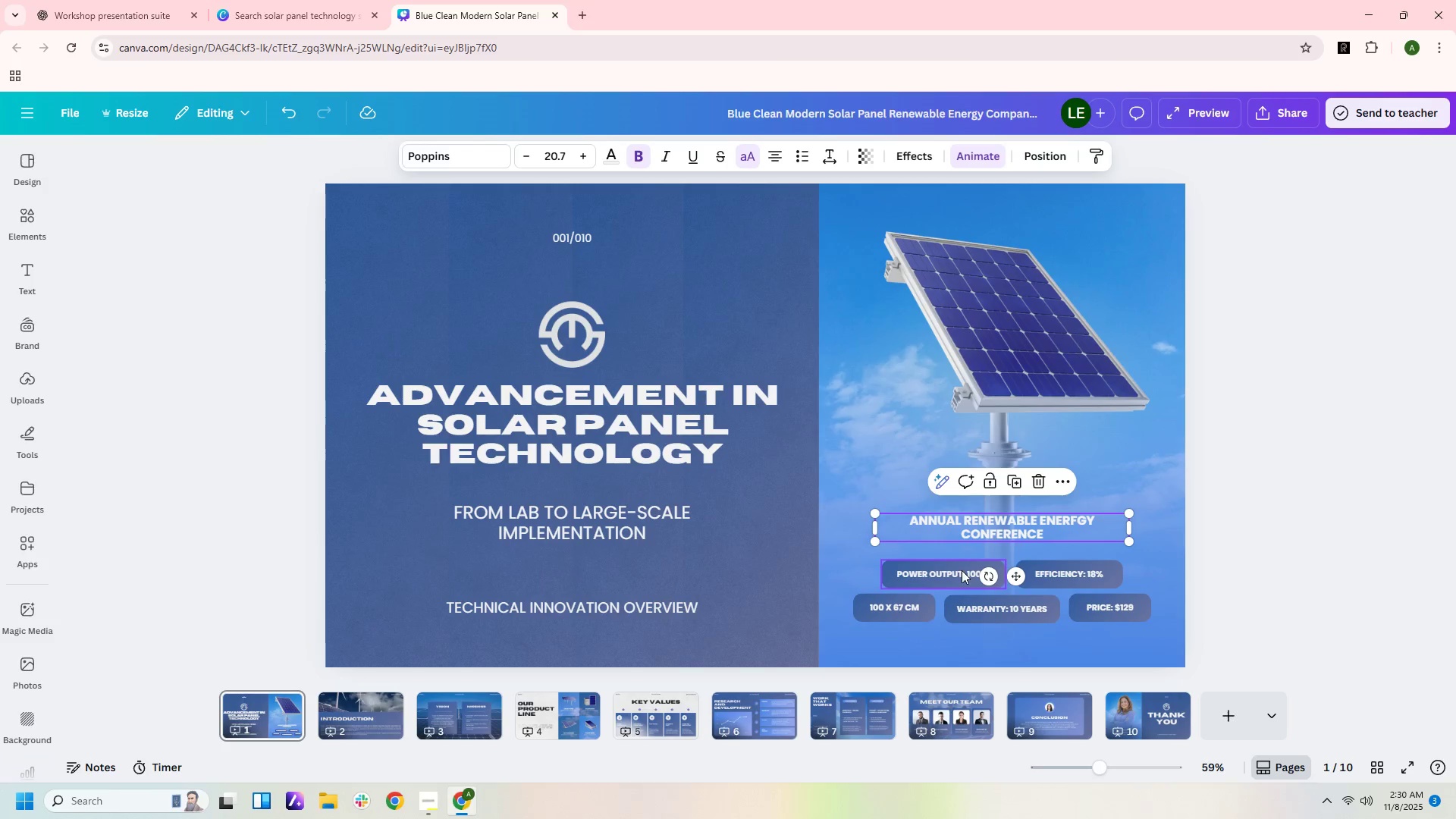 
double_click([962, 570])
 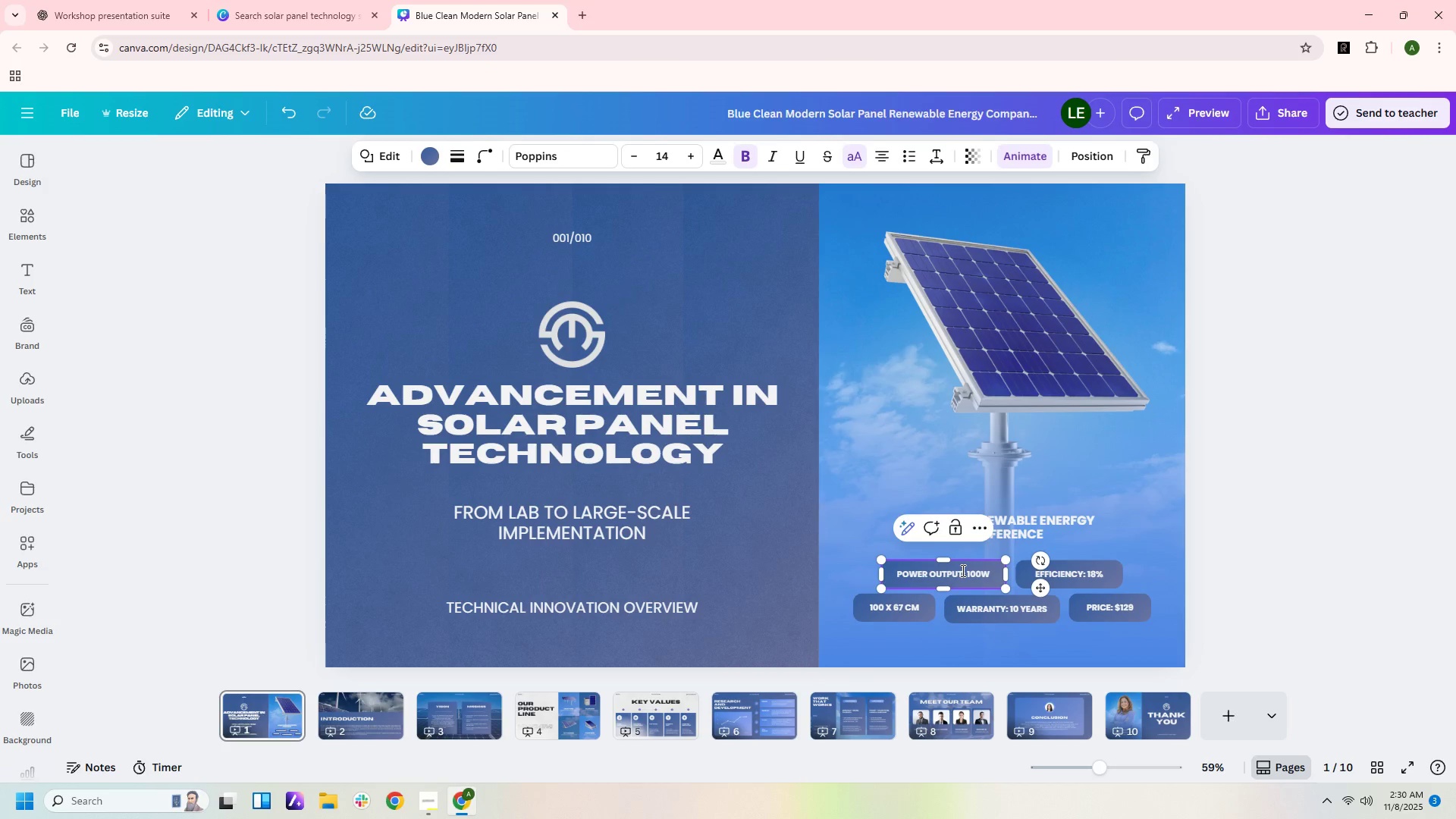 
key(Control+A)
 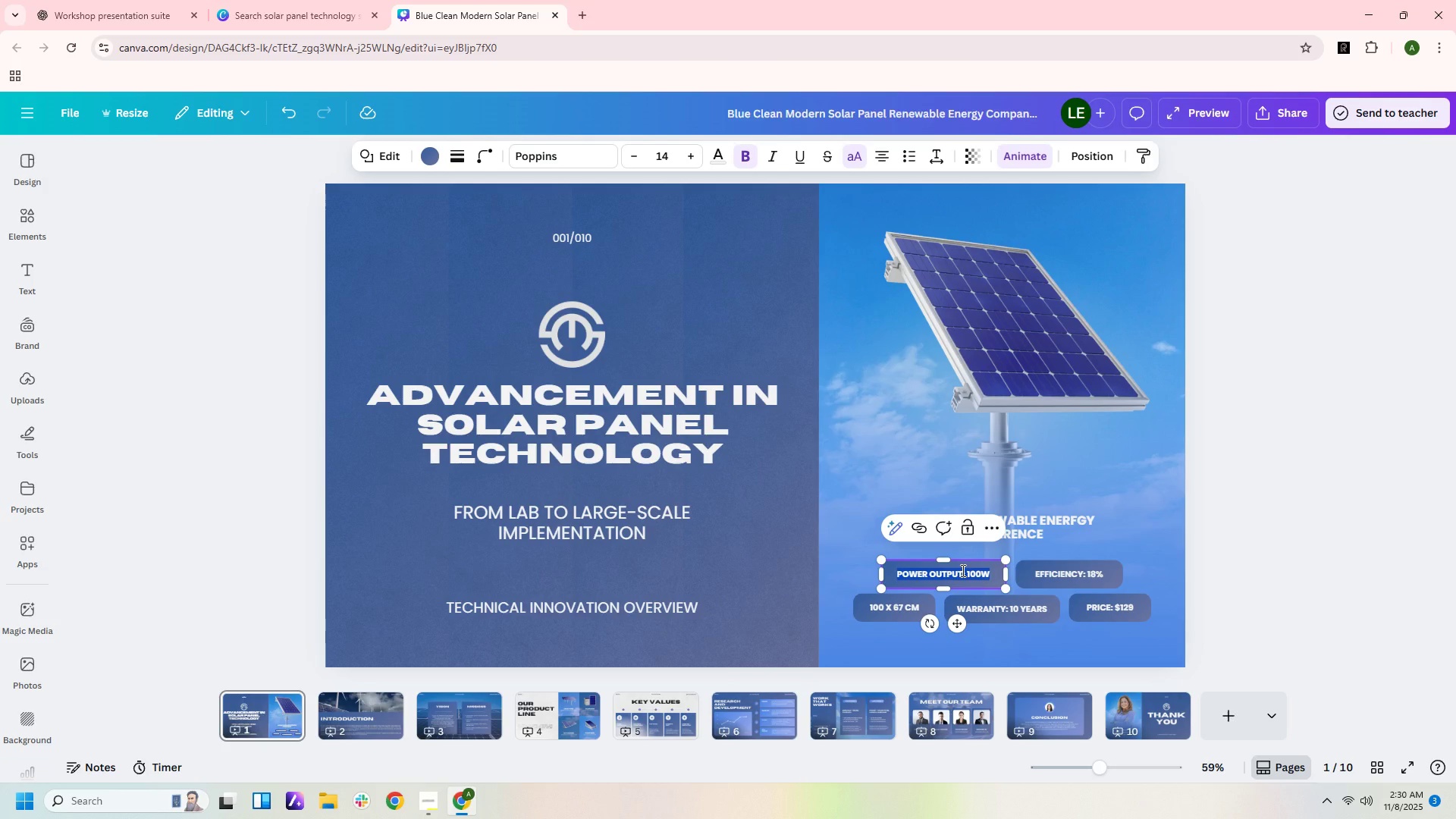 
type(APRIL @&)
key(Backspace)
key(Backspace)
type(27, 2023)
key(Backspace)
type(4)
 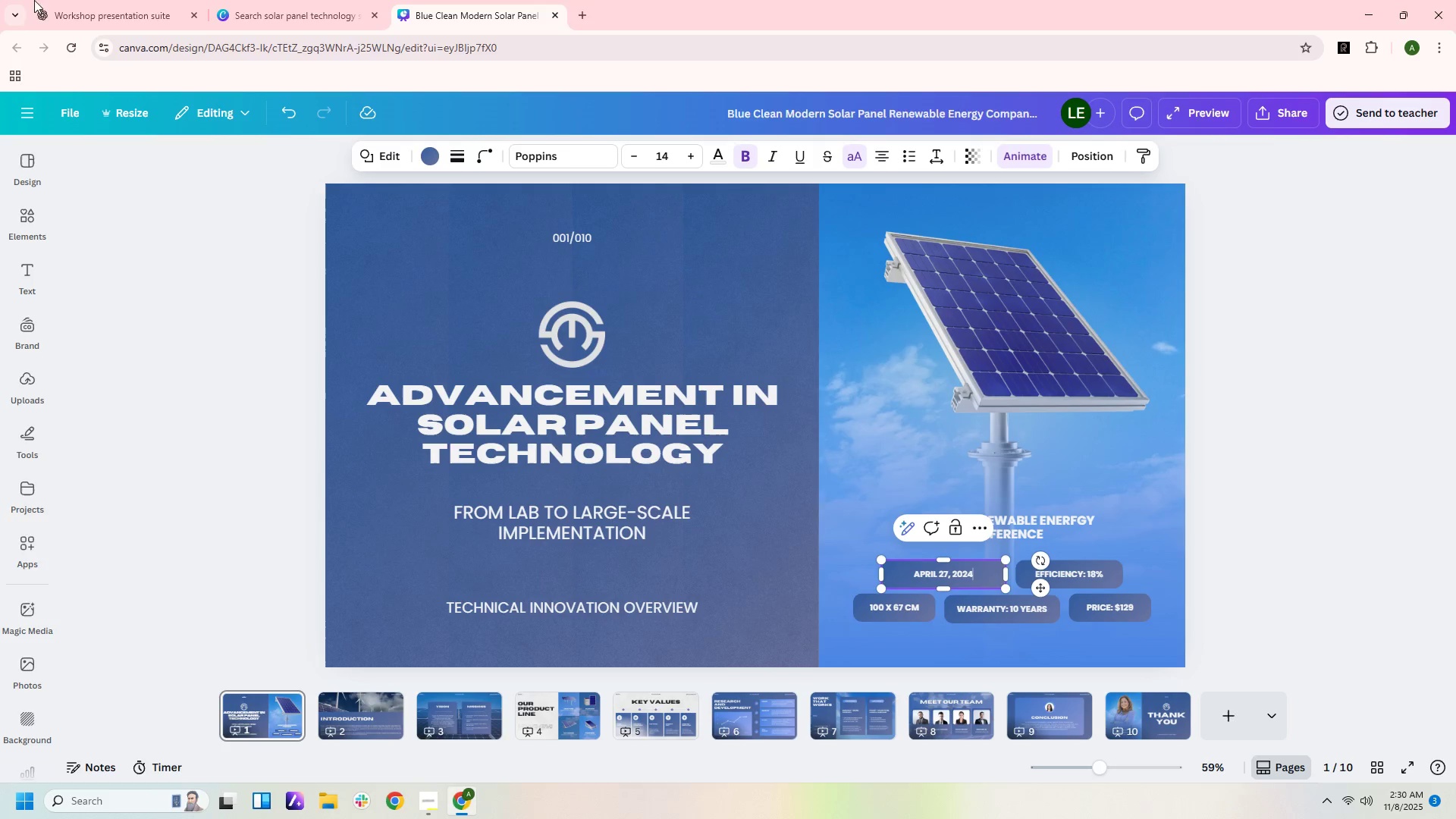 
left_click([69, 12])
 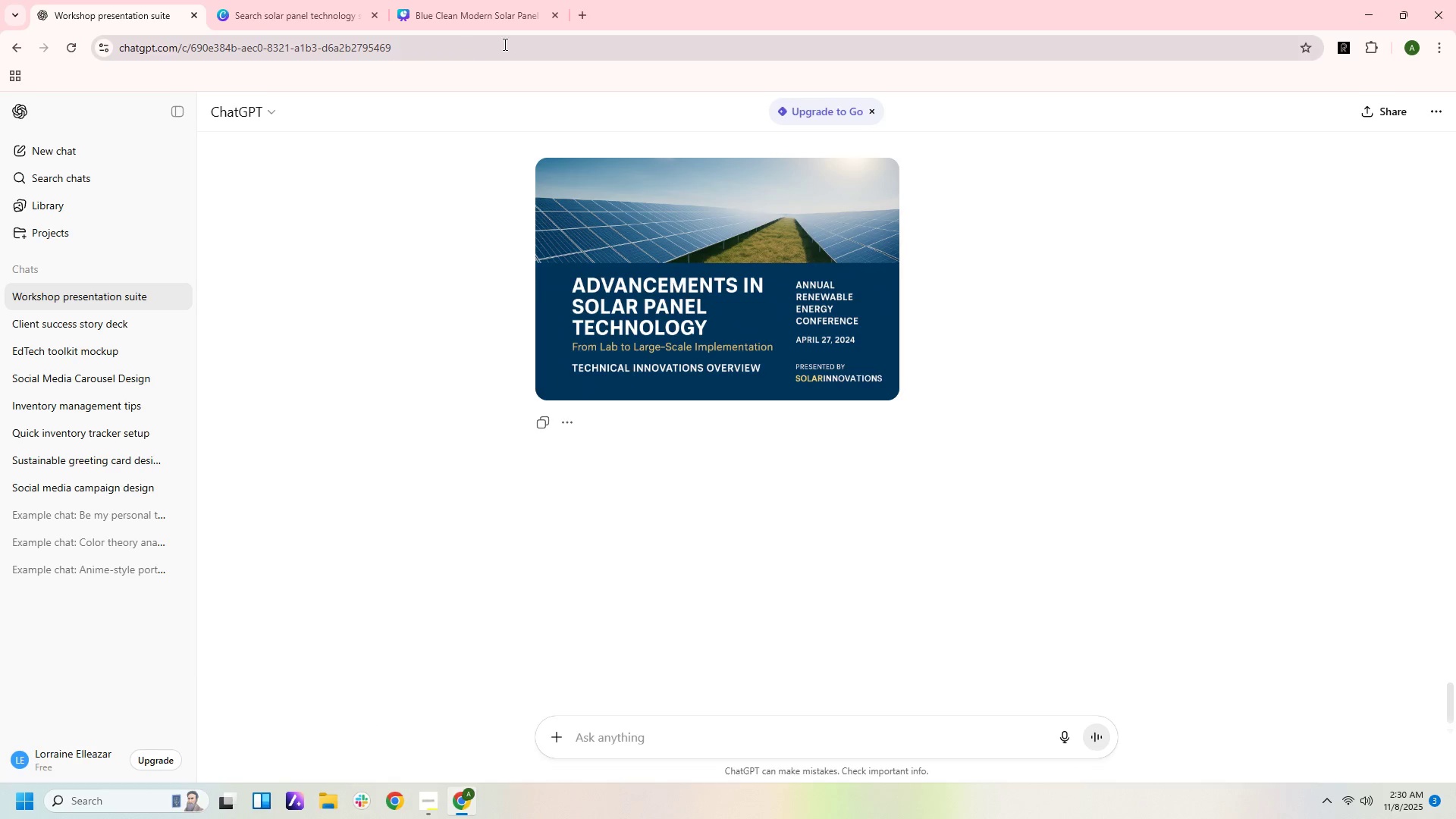 
left_click([500, 11])
 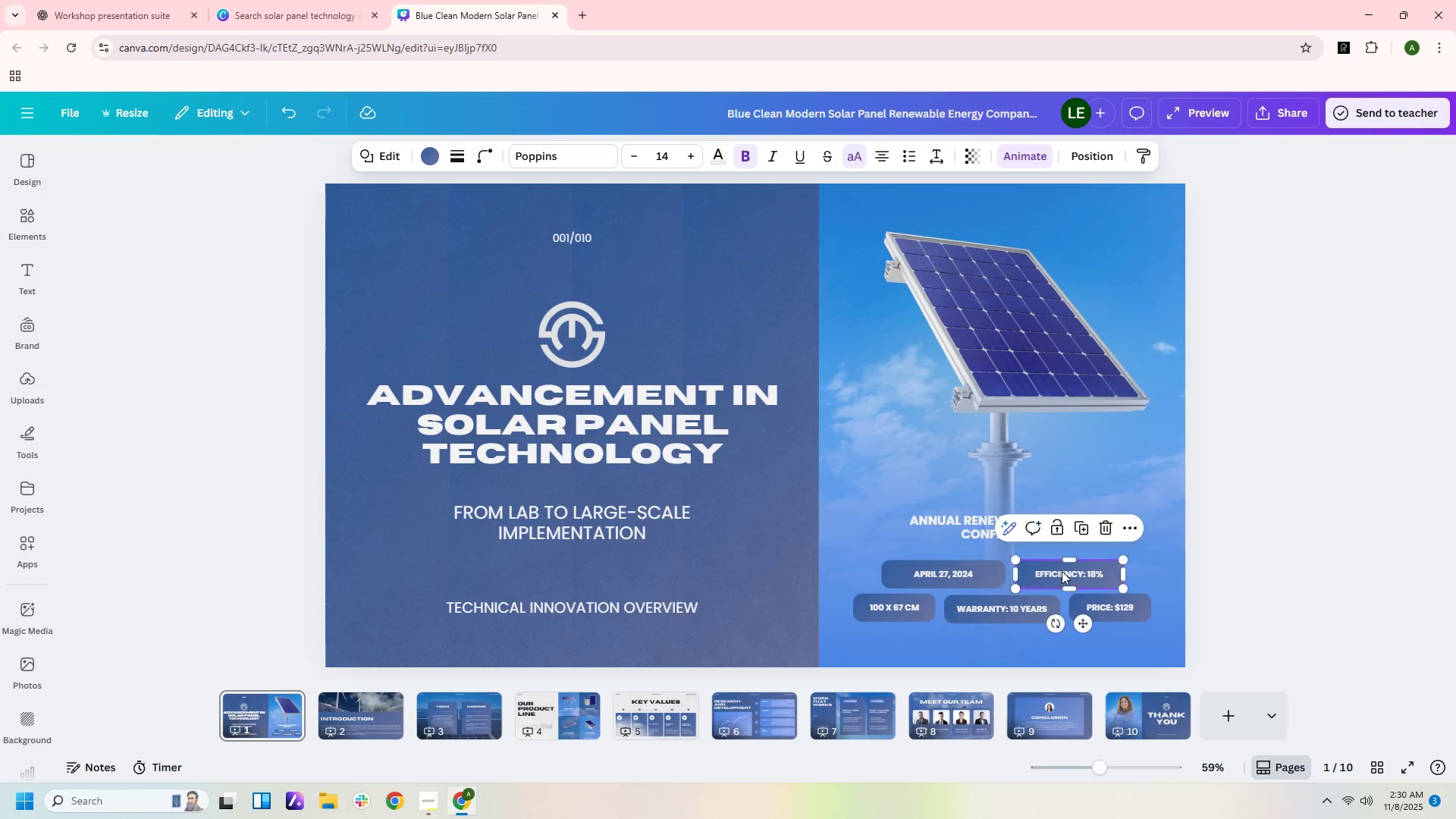 
double_click([1062, 571])
 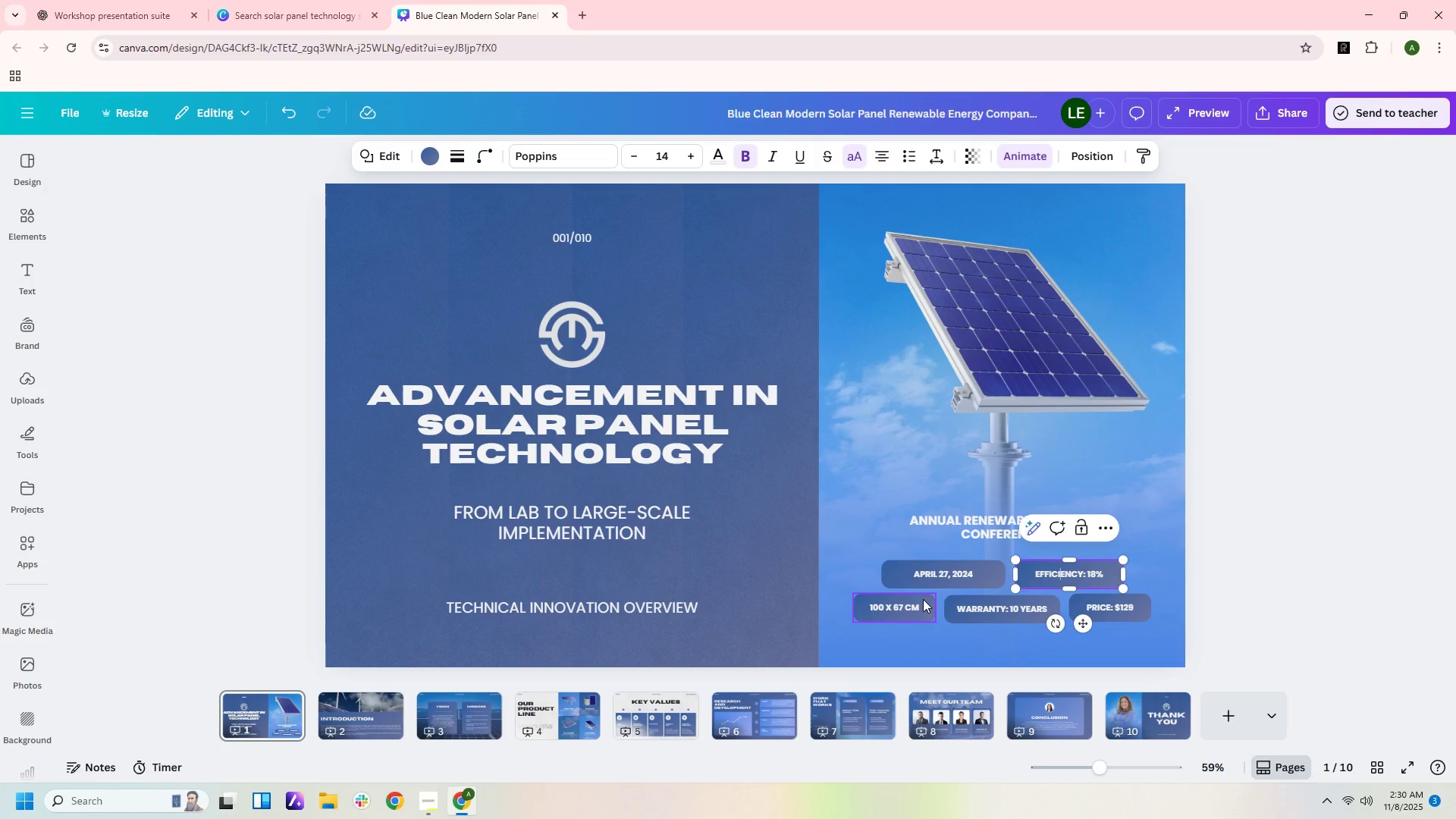 
key(Control+A)
 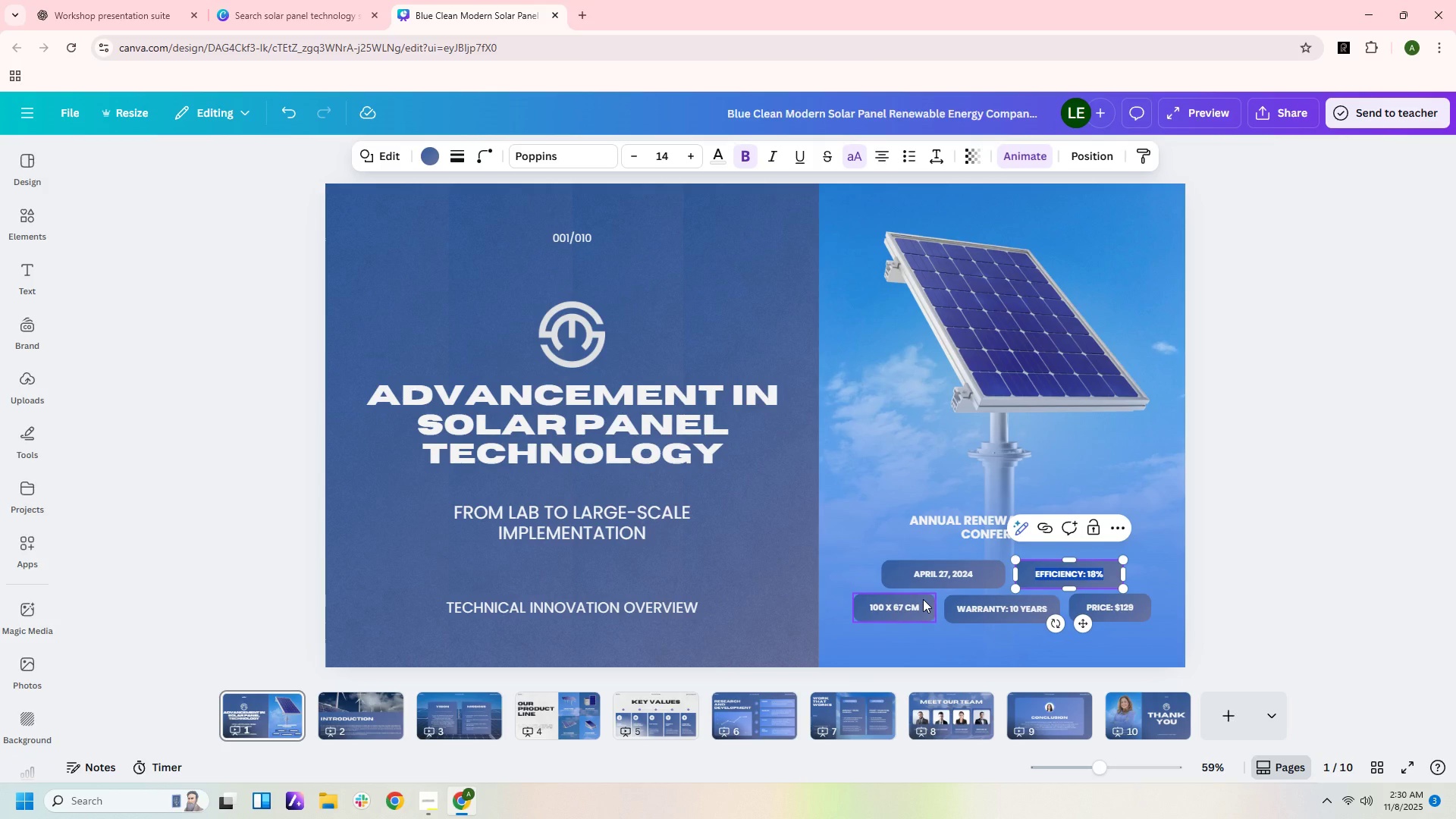 
type(PRESER)
key(Backspace)
type(NTED BY: SOLATIN)
key(Backspace)
key(Backspace)
key(Backspace)
type(RONNP)
key(Backspace)
key(Backspace)
key(Backspace)
key(Backspace)
type(INNOVATIONS)
 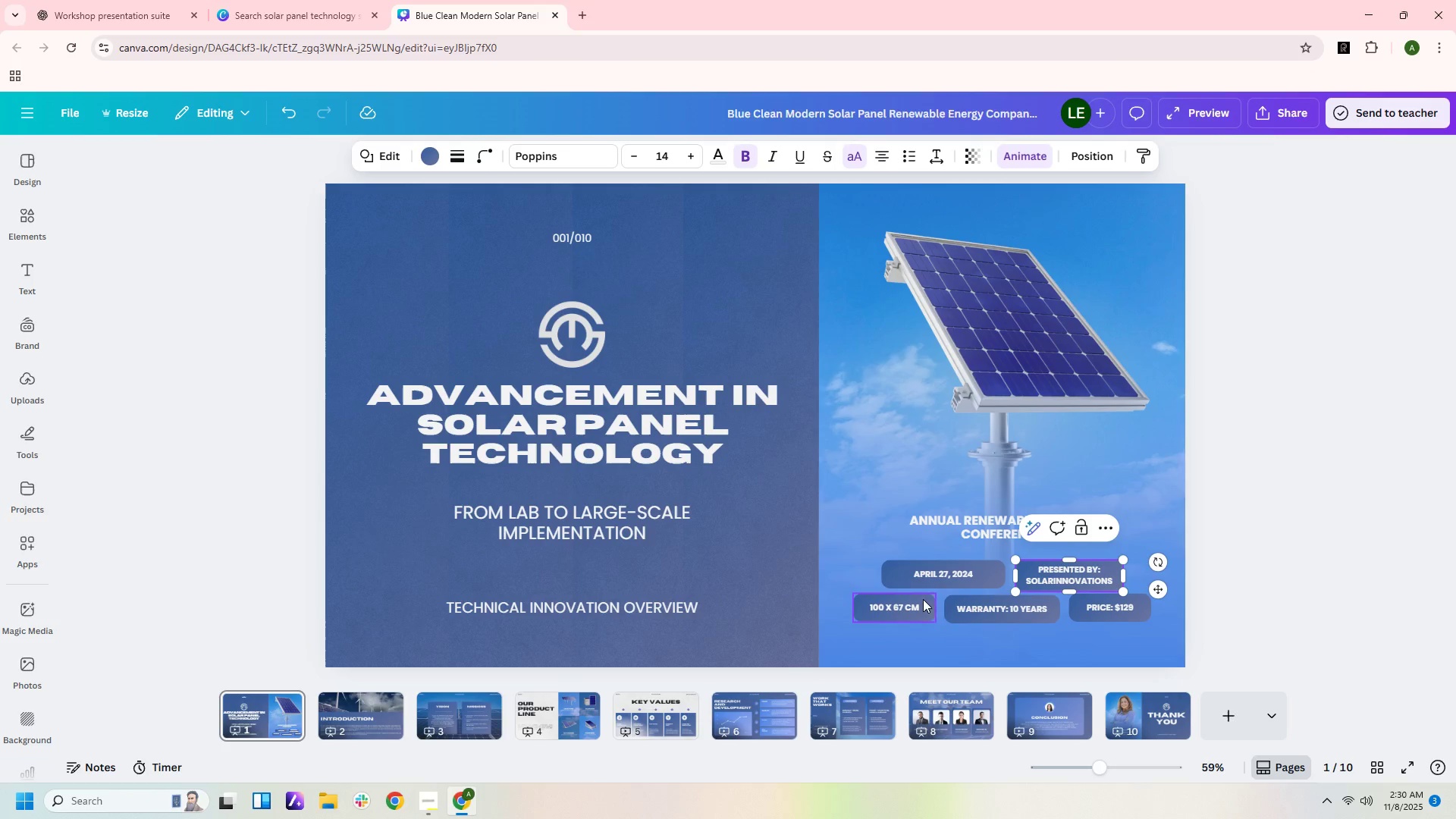 
left_click([1117, 610])
 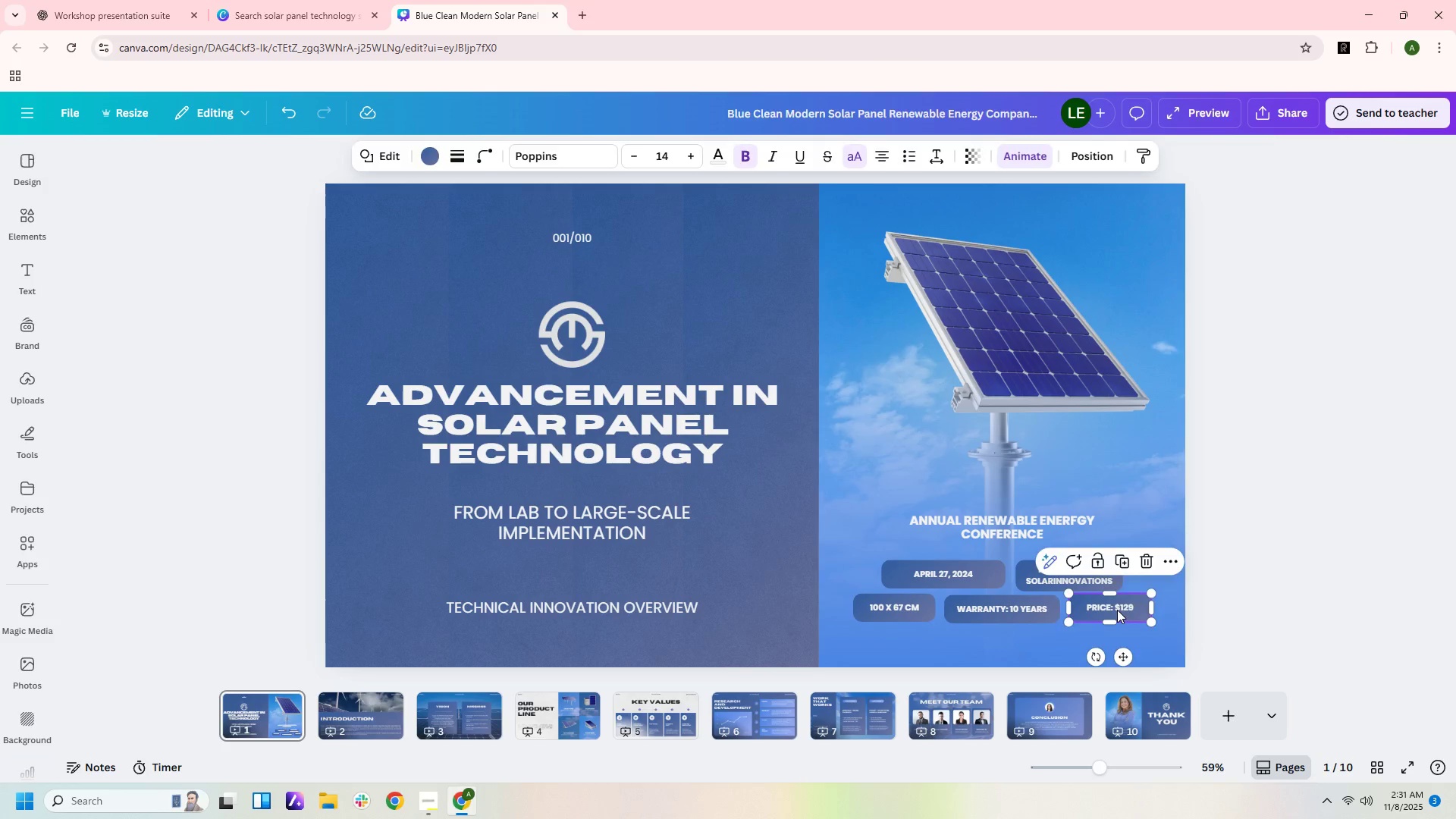 
key(Delete)
 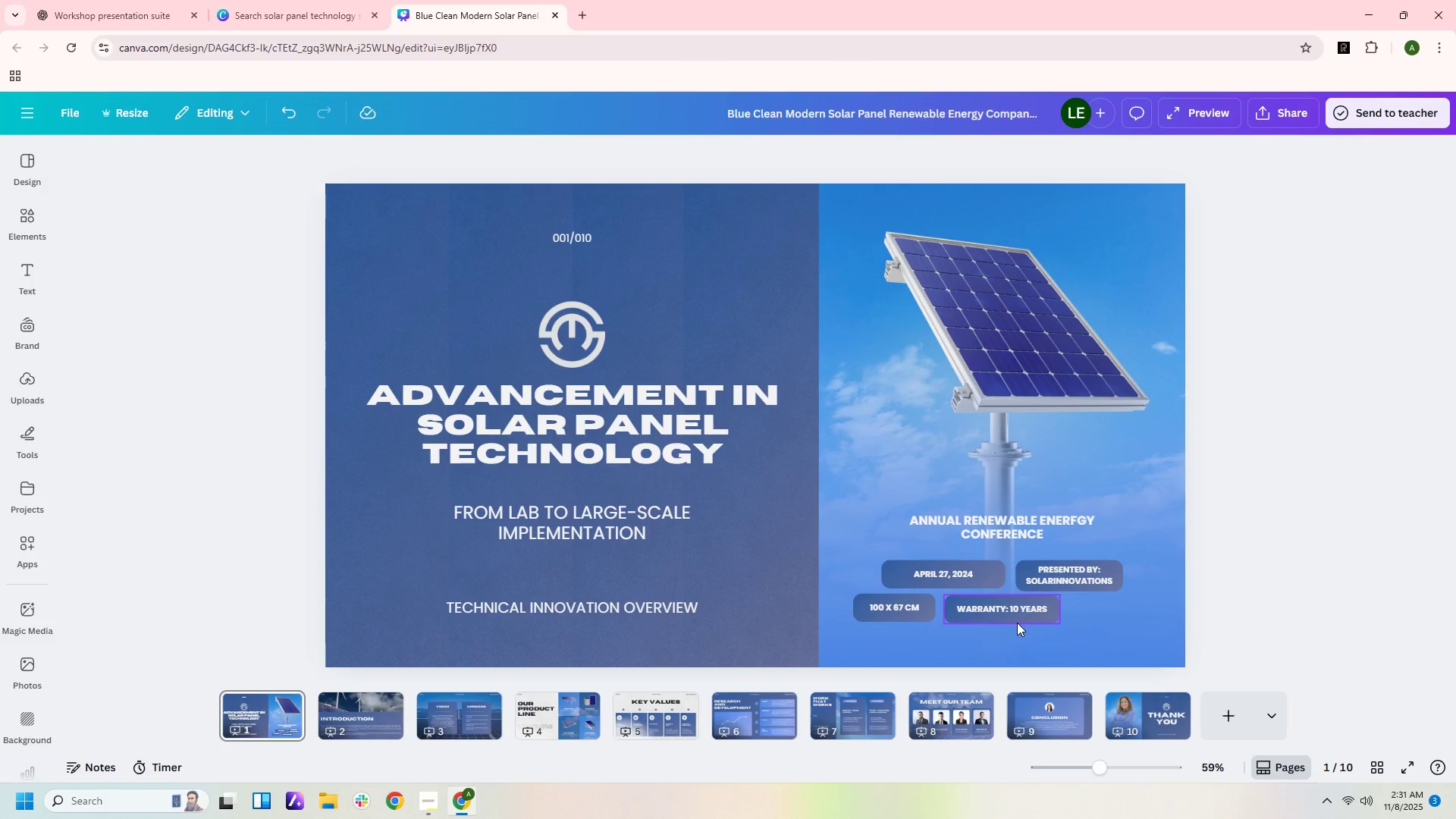 
left_click([1017, 623])
 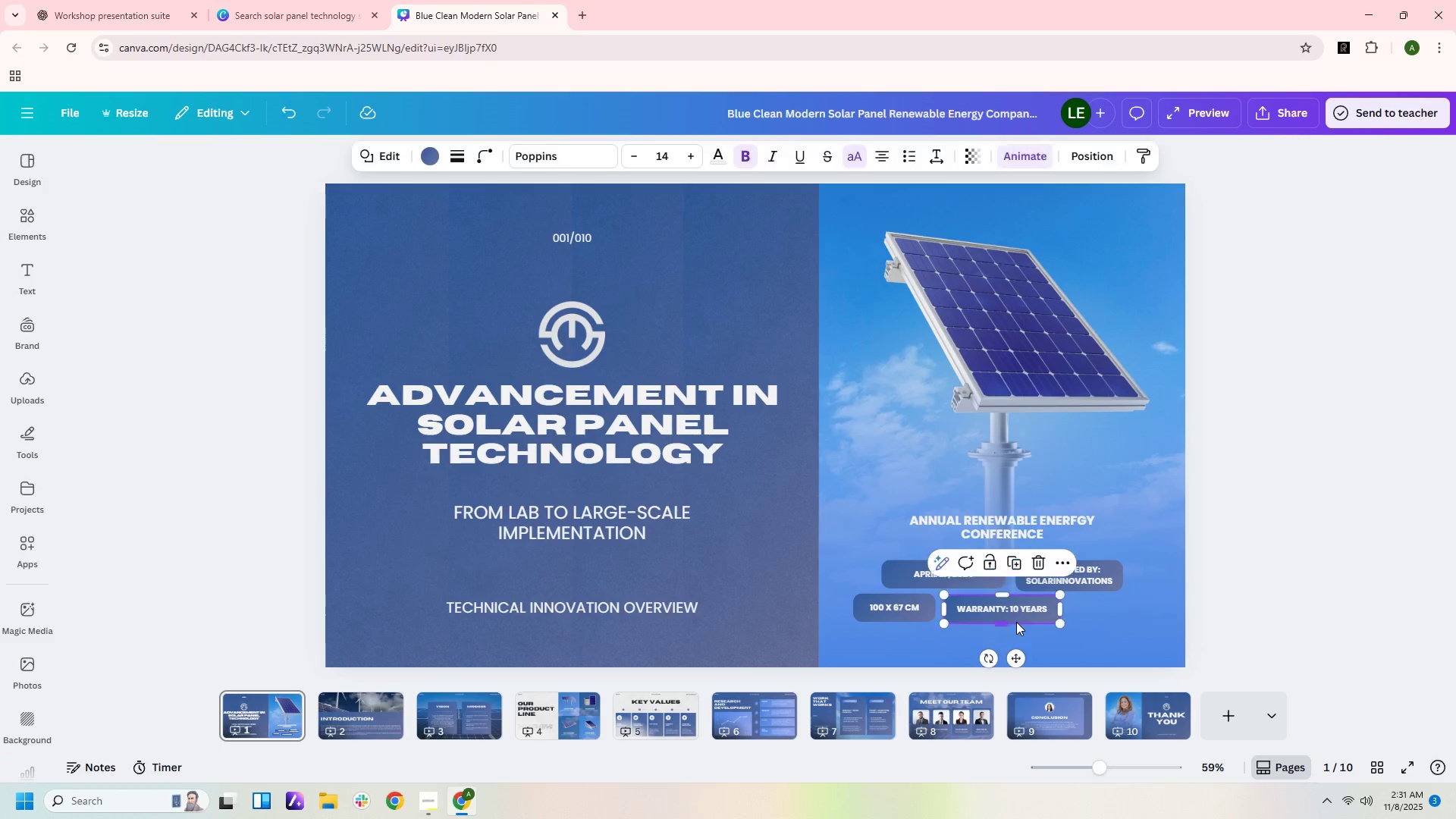 
key(Delete)
 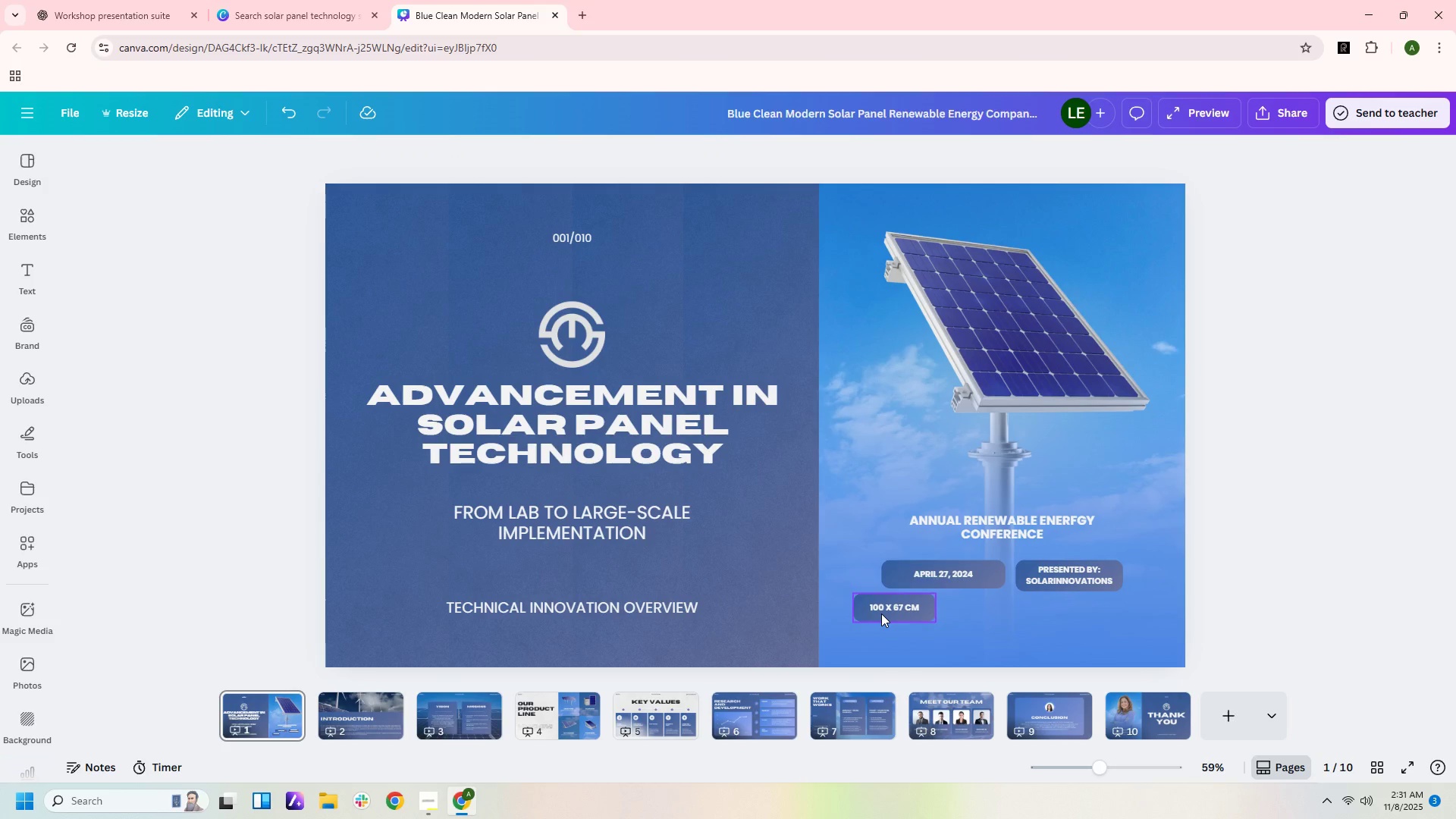 
left_click([881, 613])
 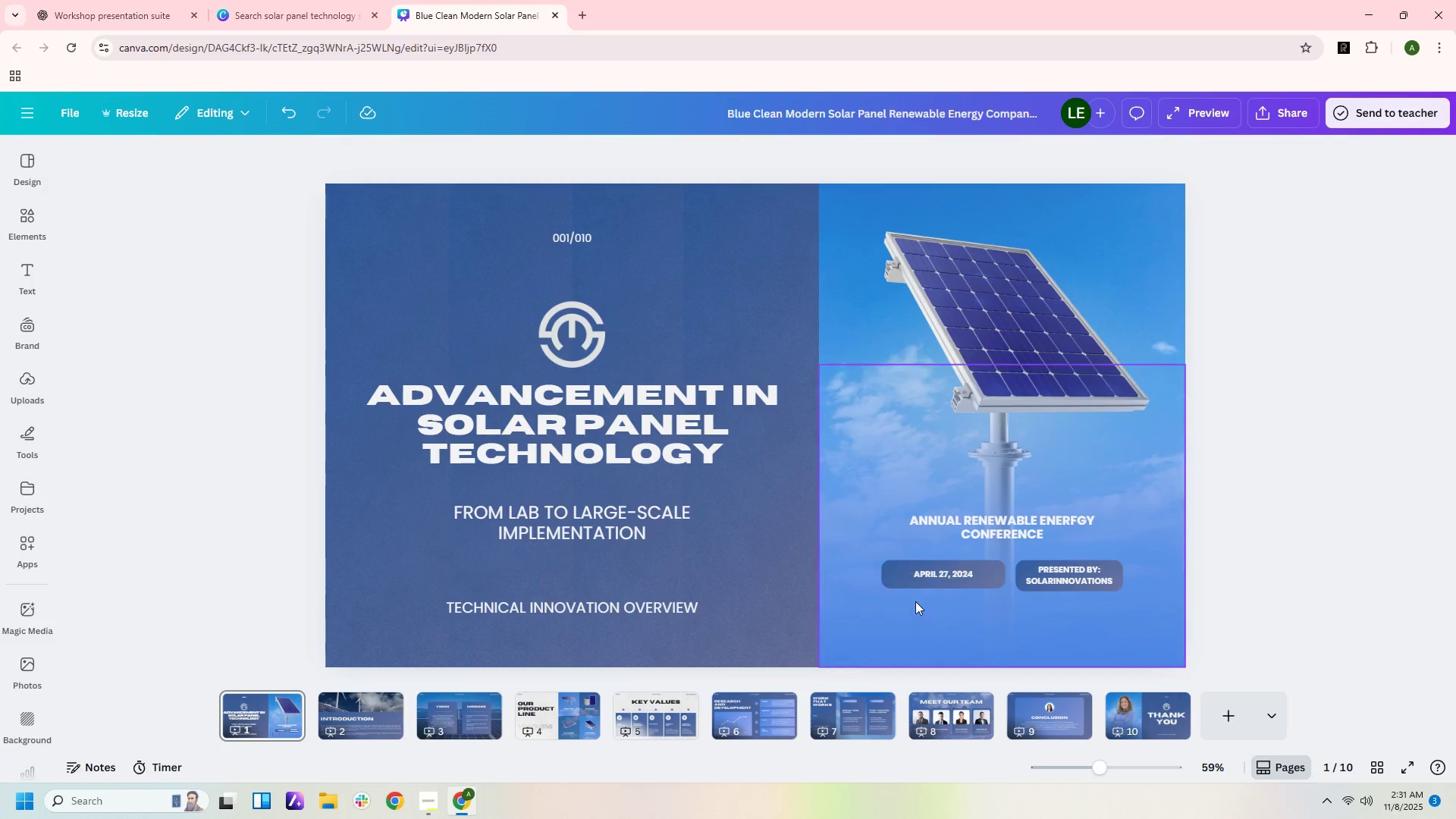 
key(Delete)
 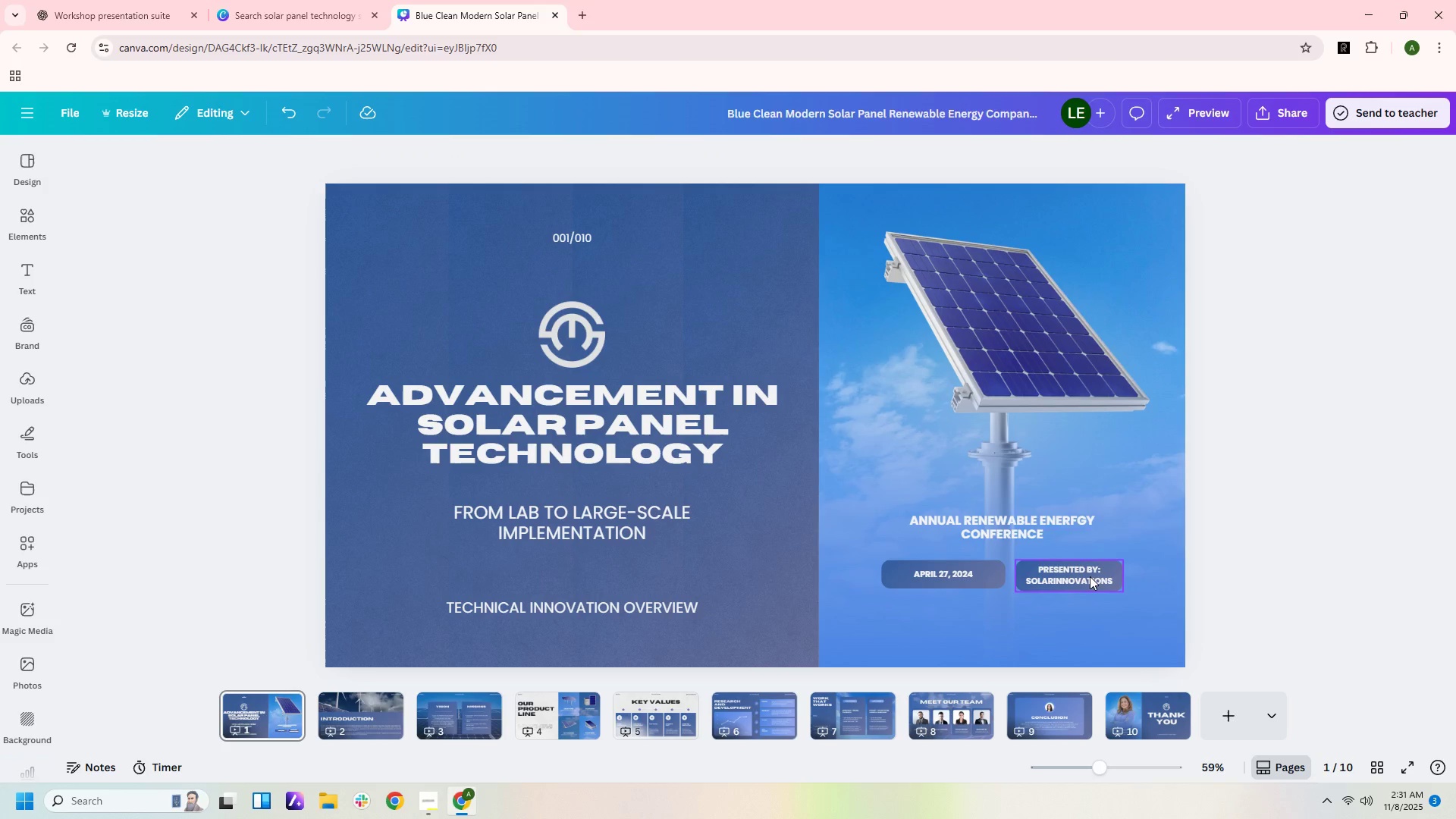 
left_click_drag(start_coordinate=[1090, 576], to_coordinate=[1004, 638])
 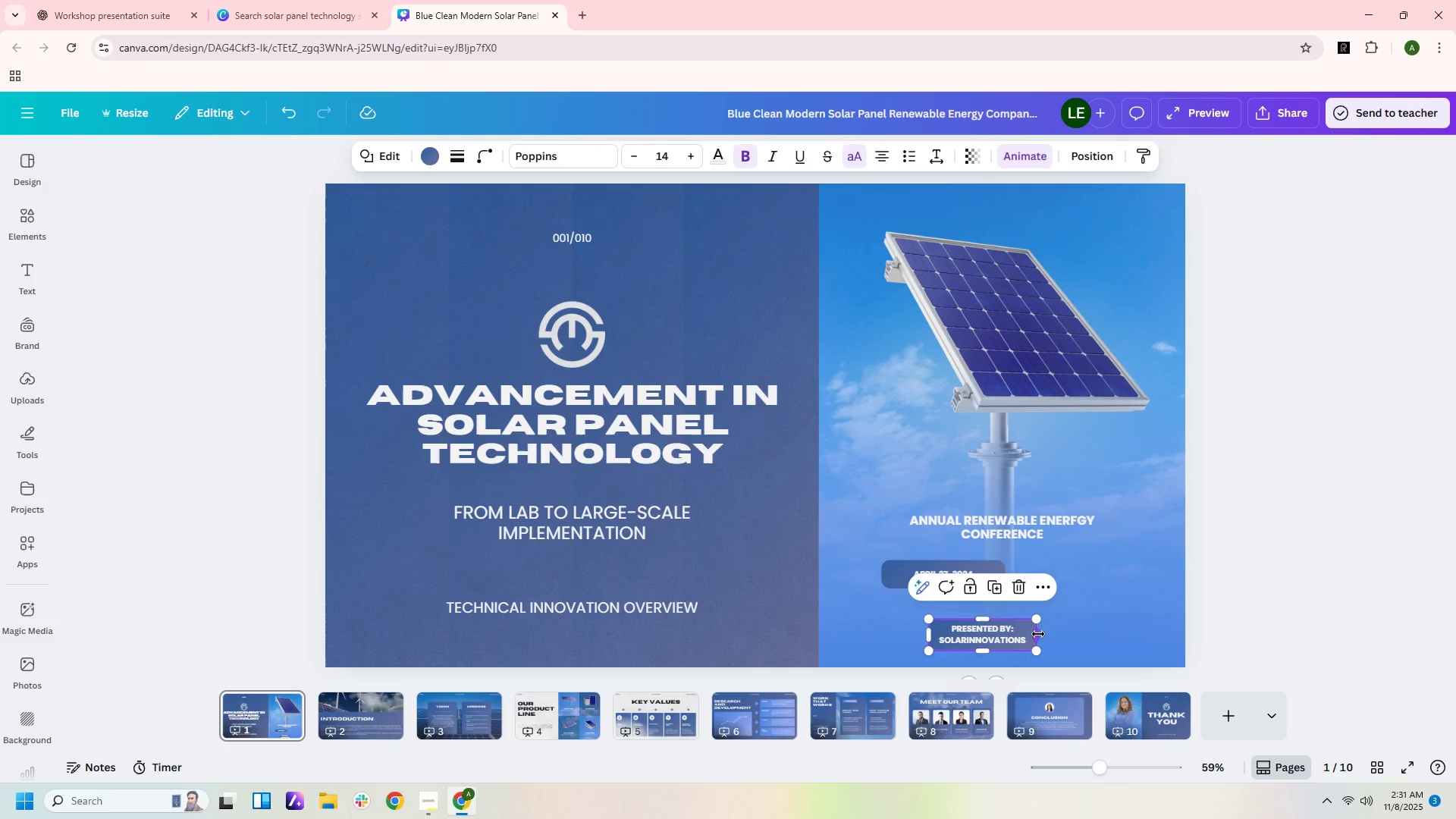 
left_click_drag(start_coordinate=[1038, 634], to_coordinate=[1134, 641])
 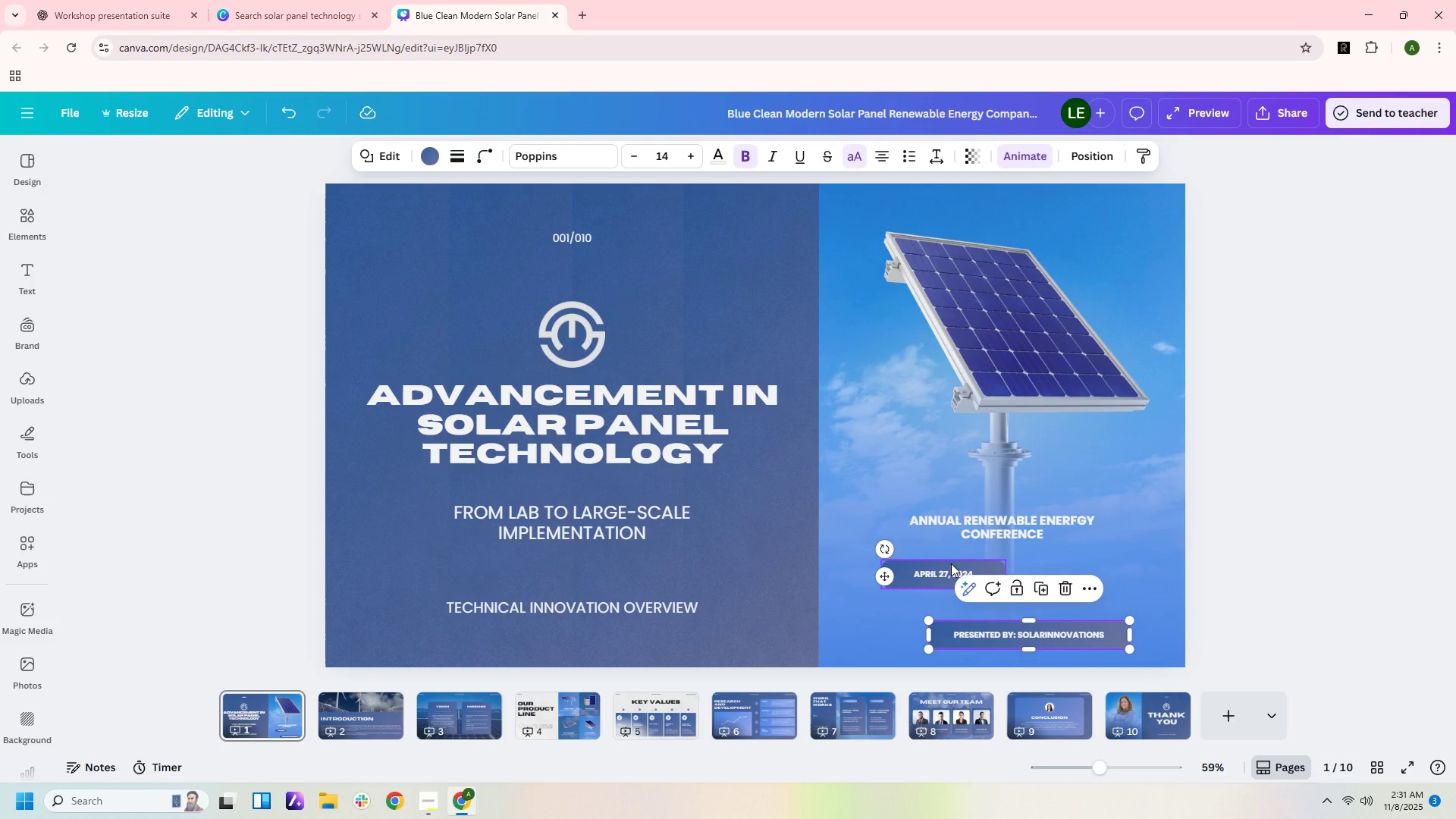 
left_click_drag(start_coordinate=[949, 570], to_coordinate=[1026, 598])
 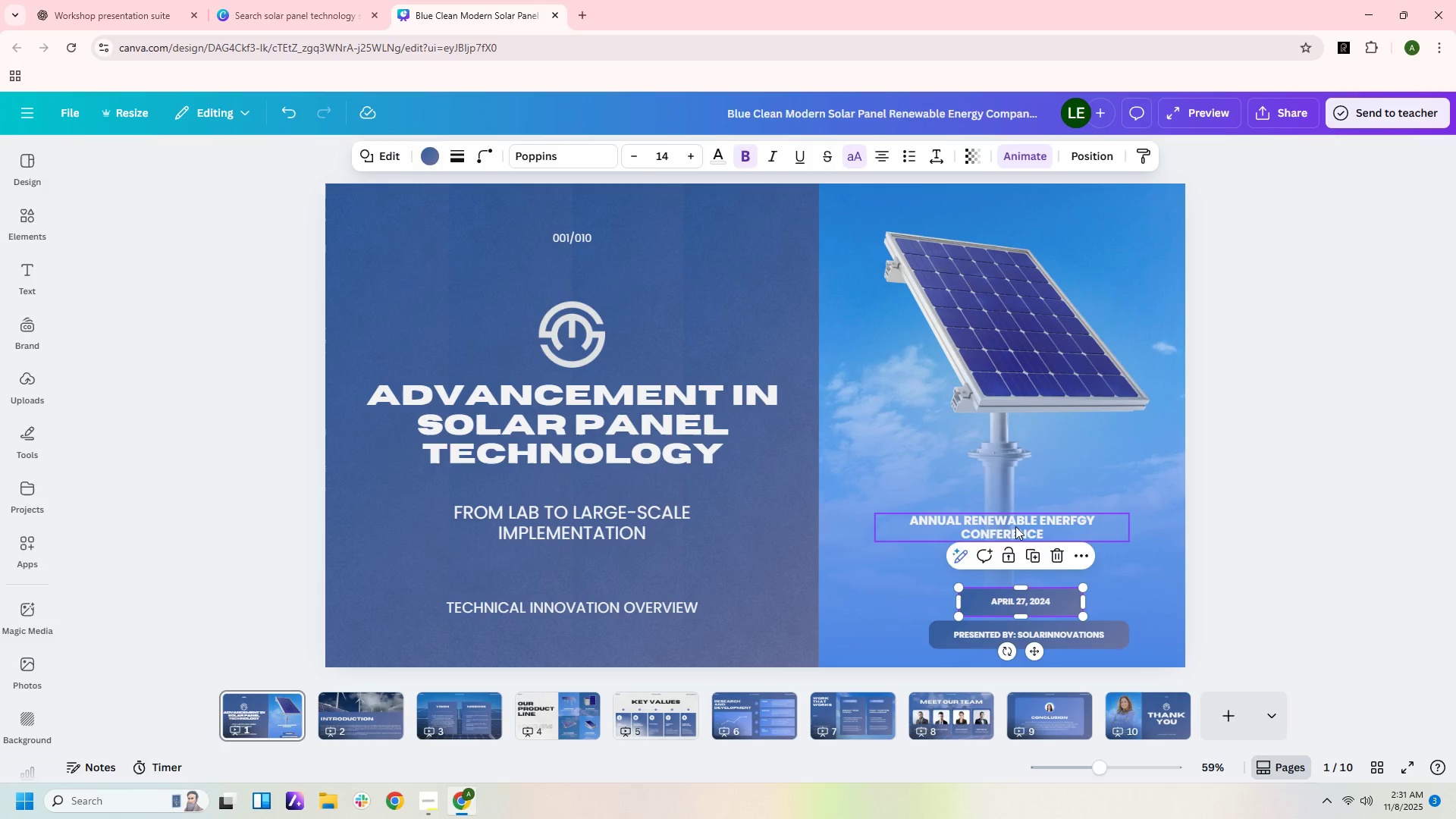 
left_click_drag(start_coordinate=[1015, 526], to_coordinate=[1034, 533])
 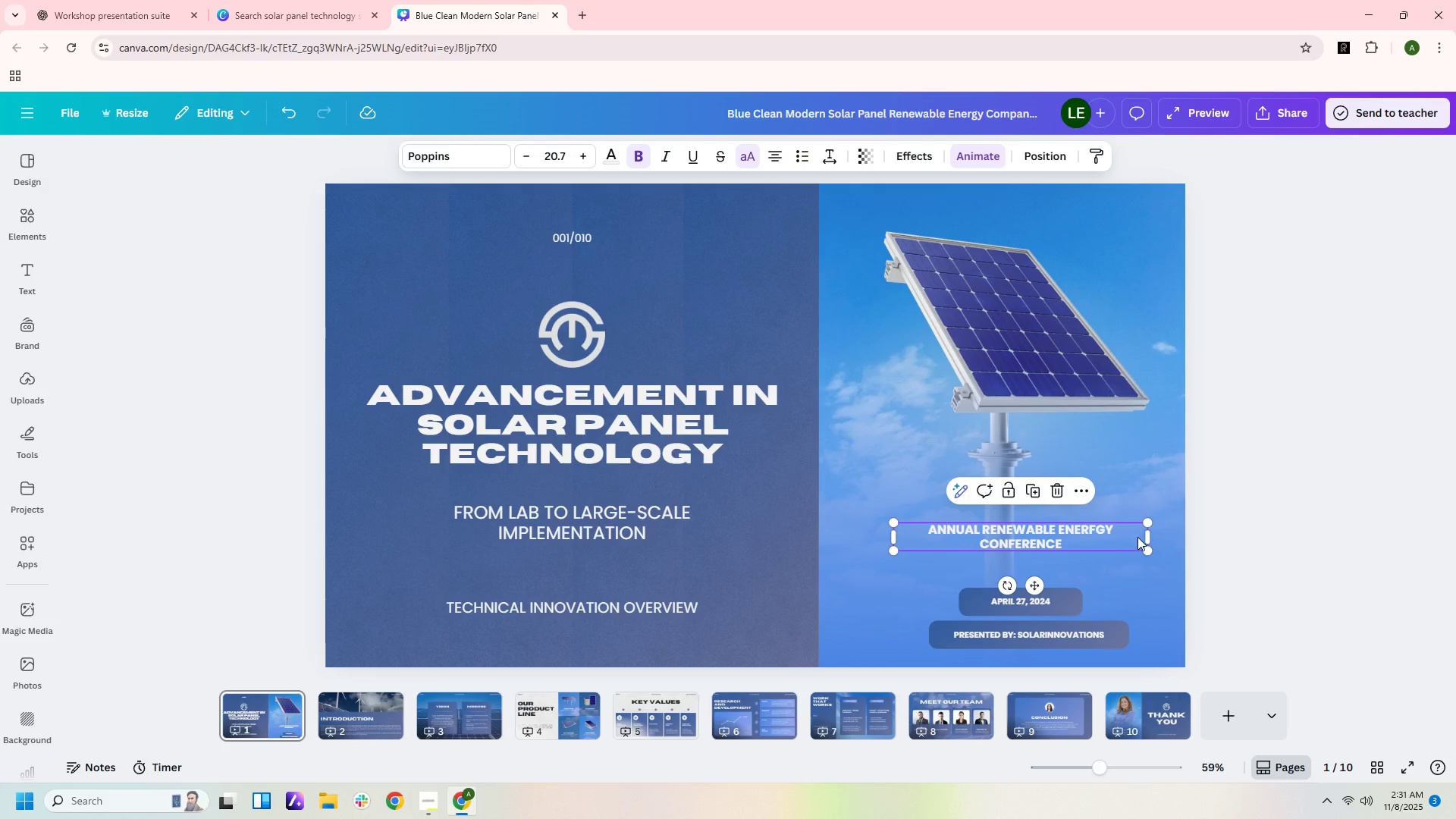 
left_click_drag(start_coordinate=[1149, 533], to_coordinate=[1005, 544])
 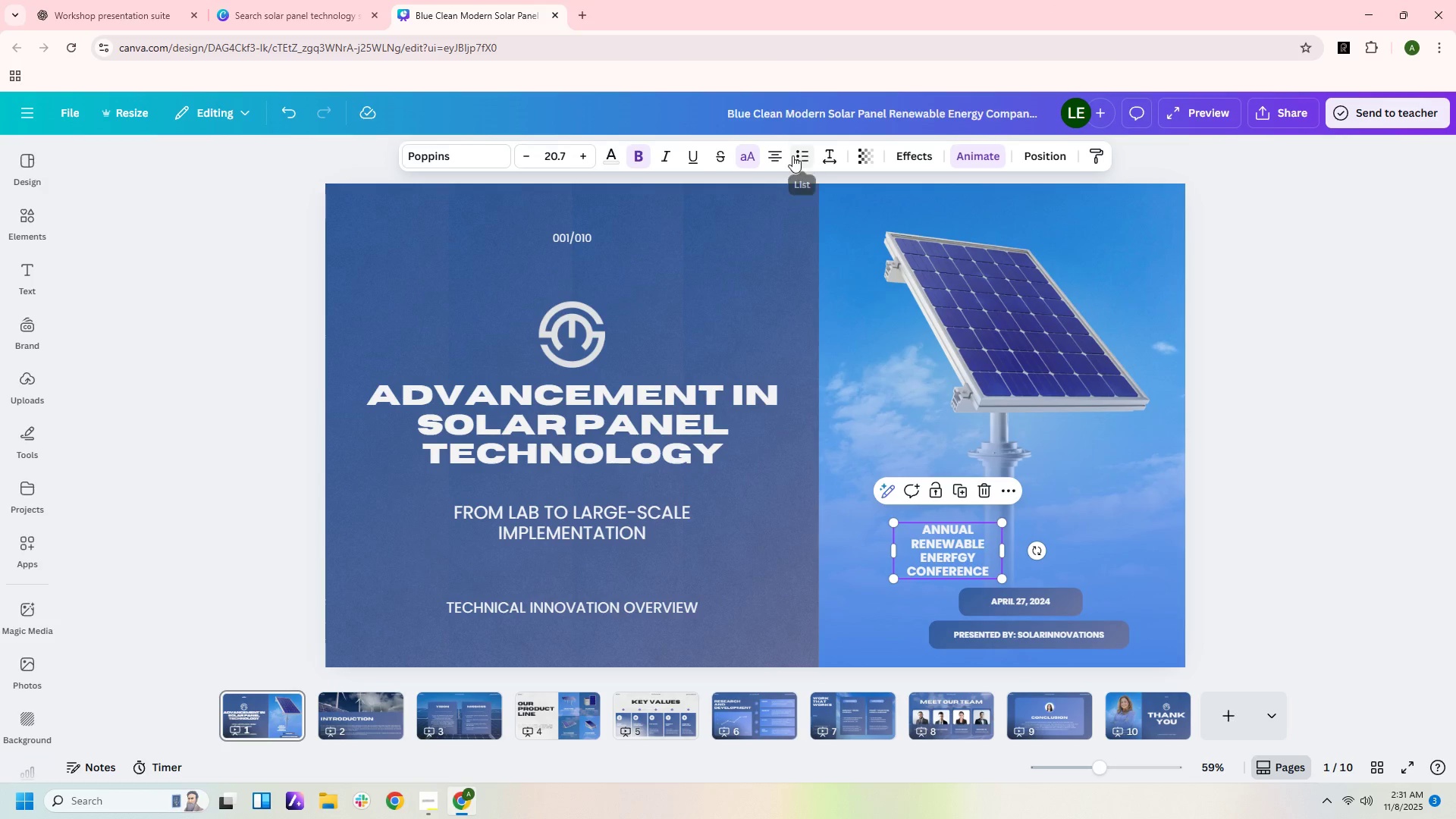 
left_click([770, 155])
 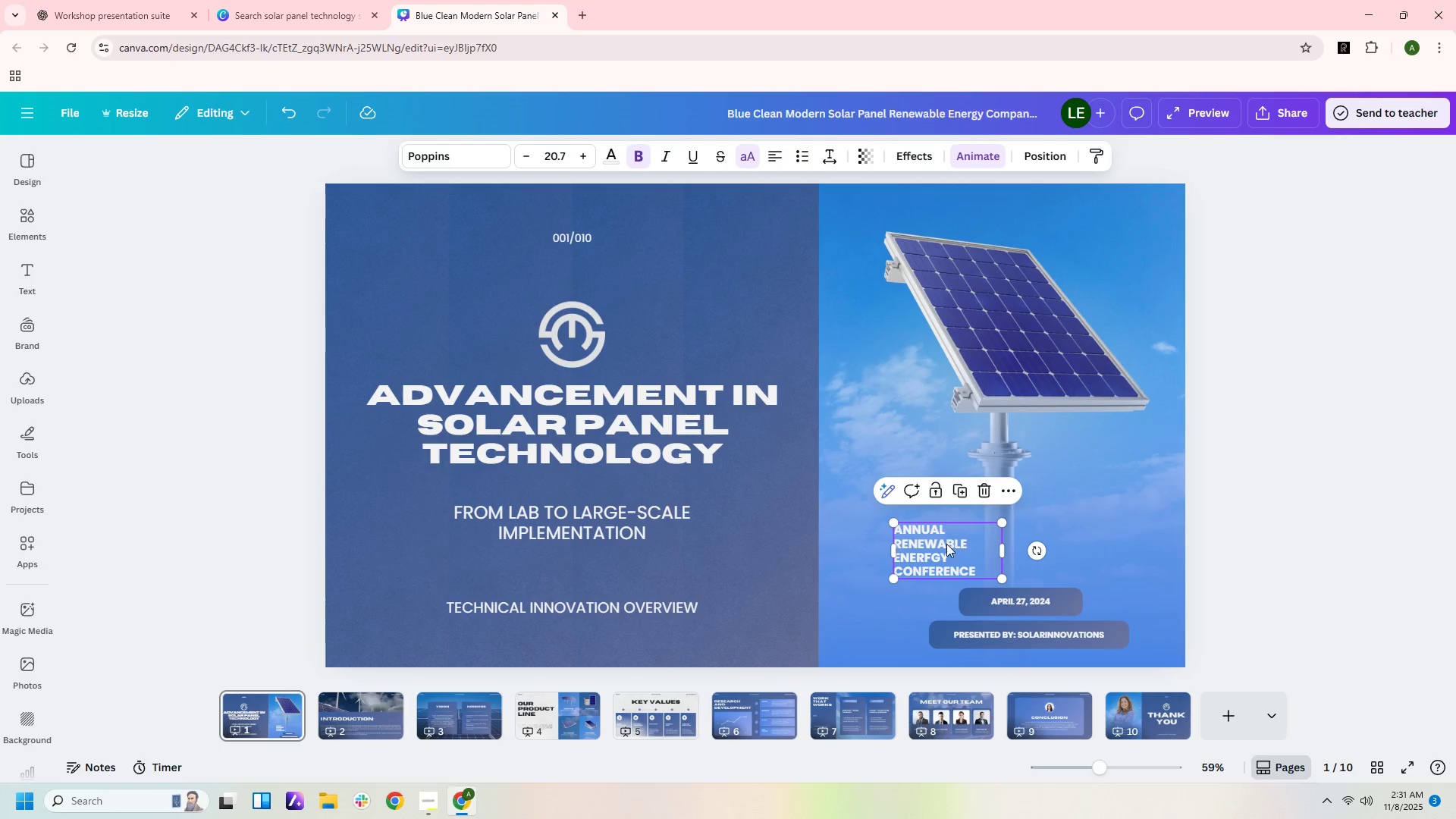 
left_click_drag(start_coordinate=[949, 548], to_coordinate=[885, 539])
 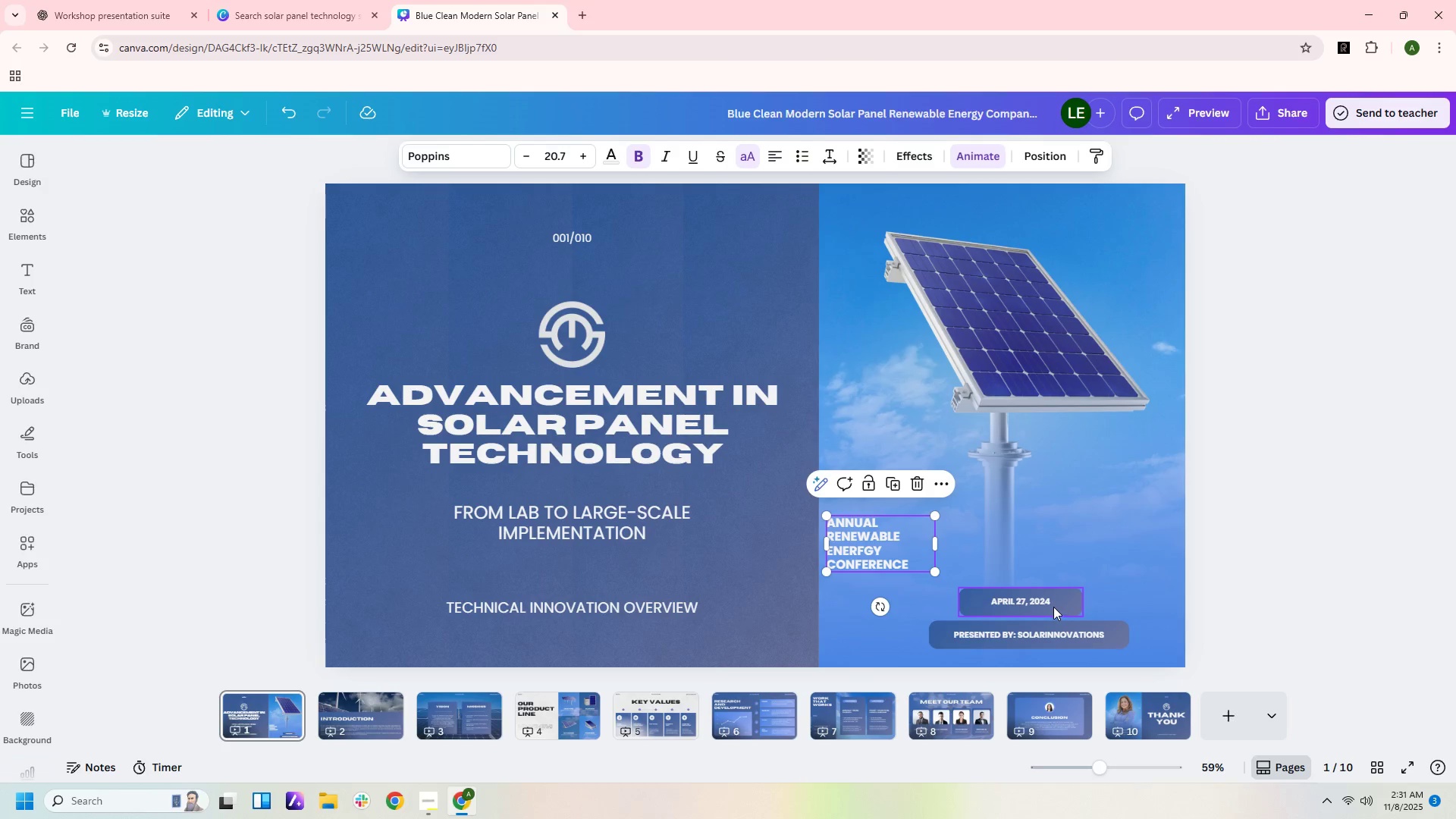 
left_click_drag(start_coordinate=[1053, 607], to_coordinate=[1138, 613])
 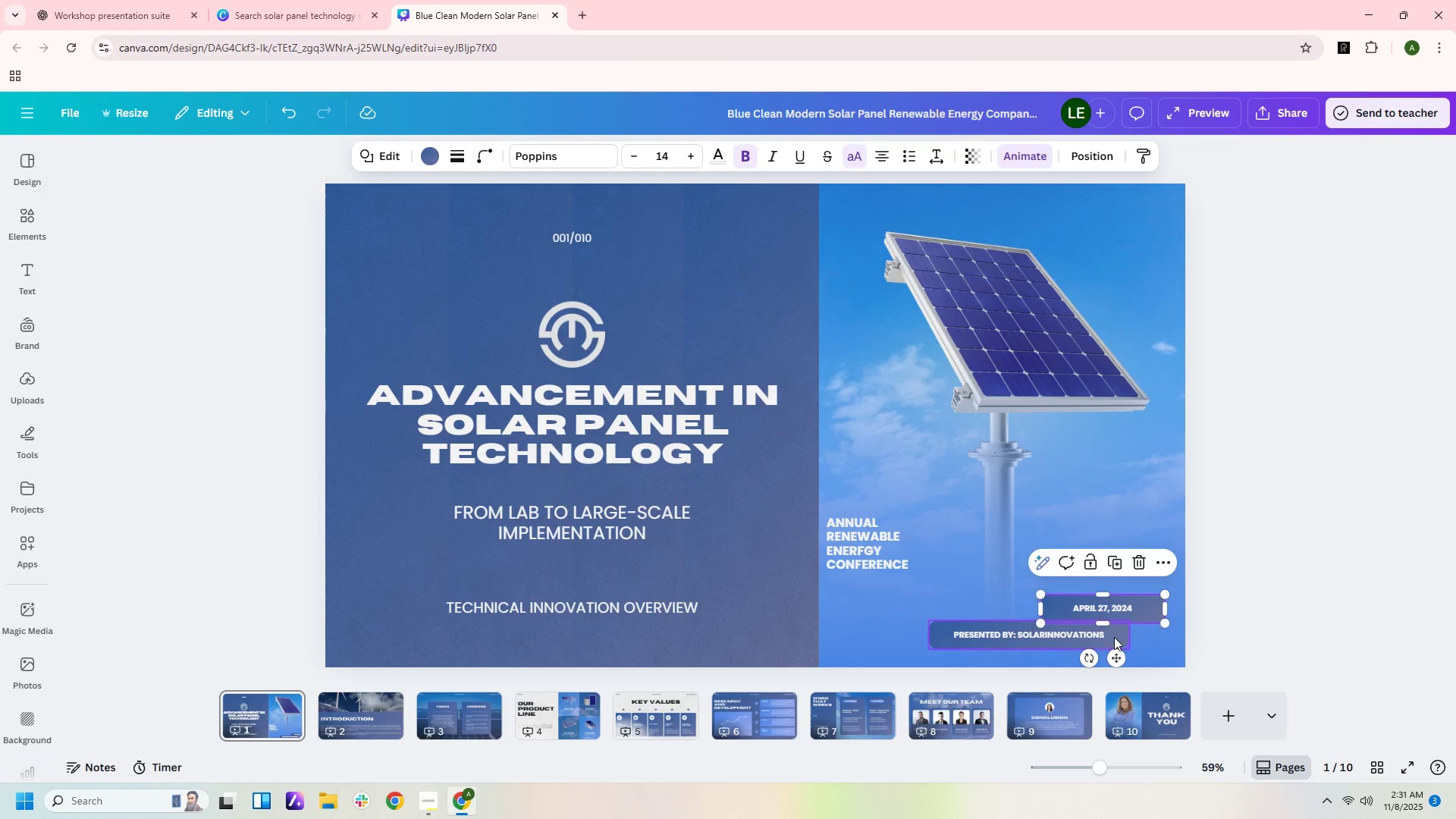 
left_click_drag(start_coordinate=[1114, 637], to_coordinate=[1159, 646])
 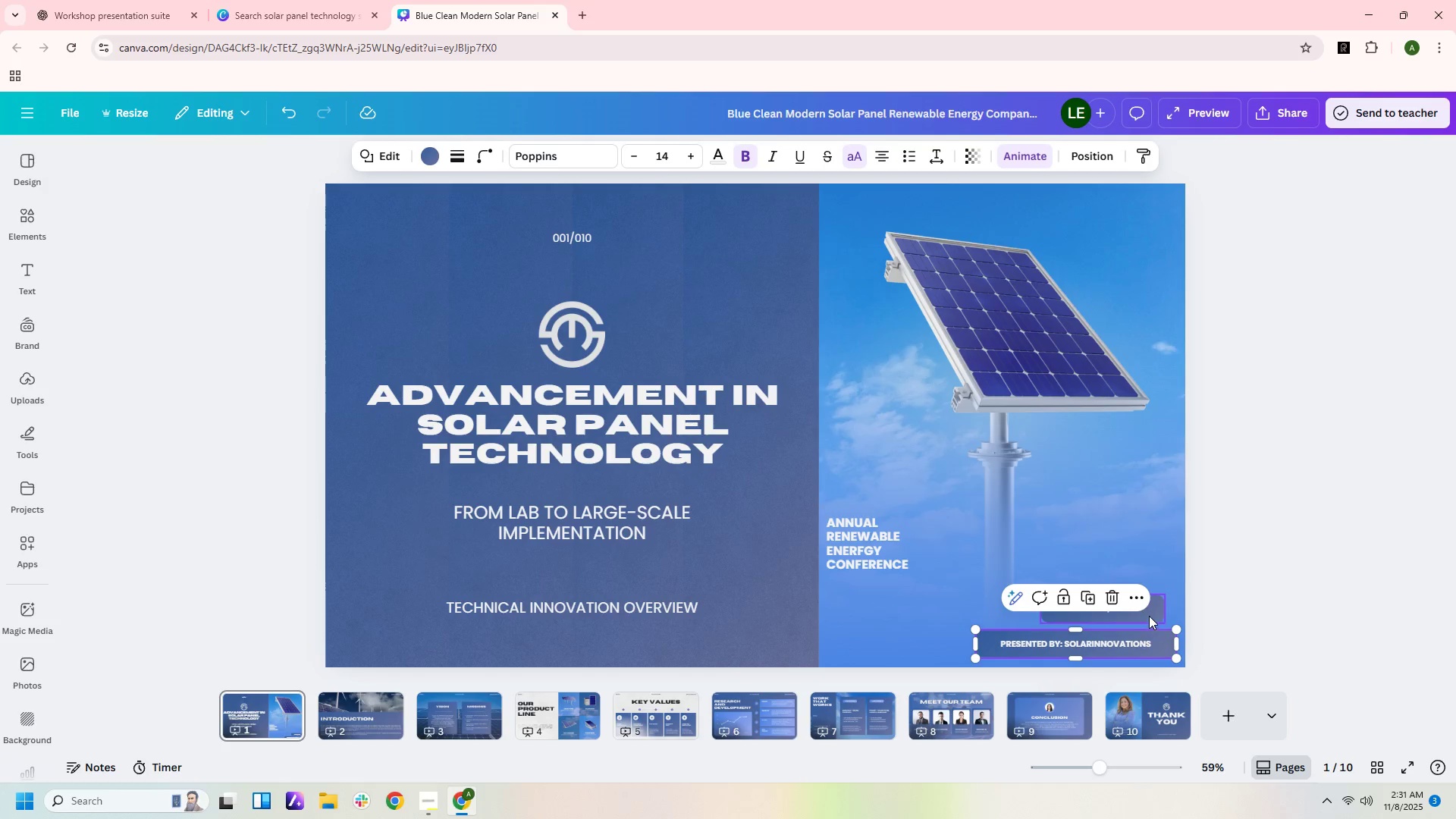 
left_click_drag(start_coordinate=[1149, 615], to_coordinate=[1085, 617])
 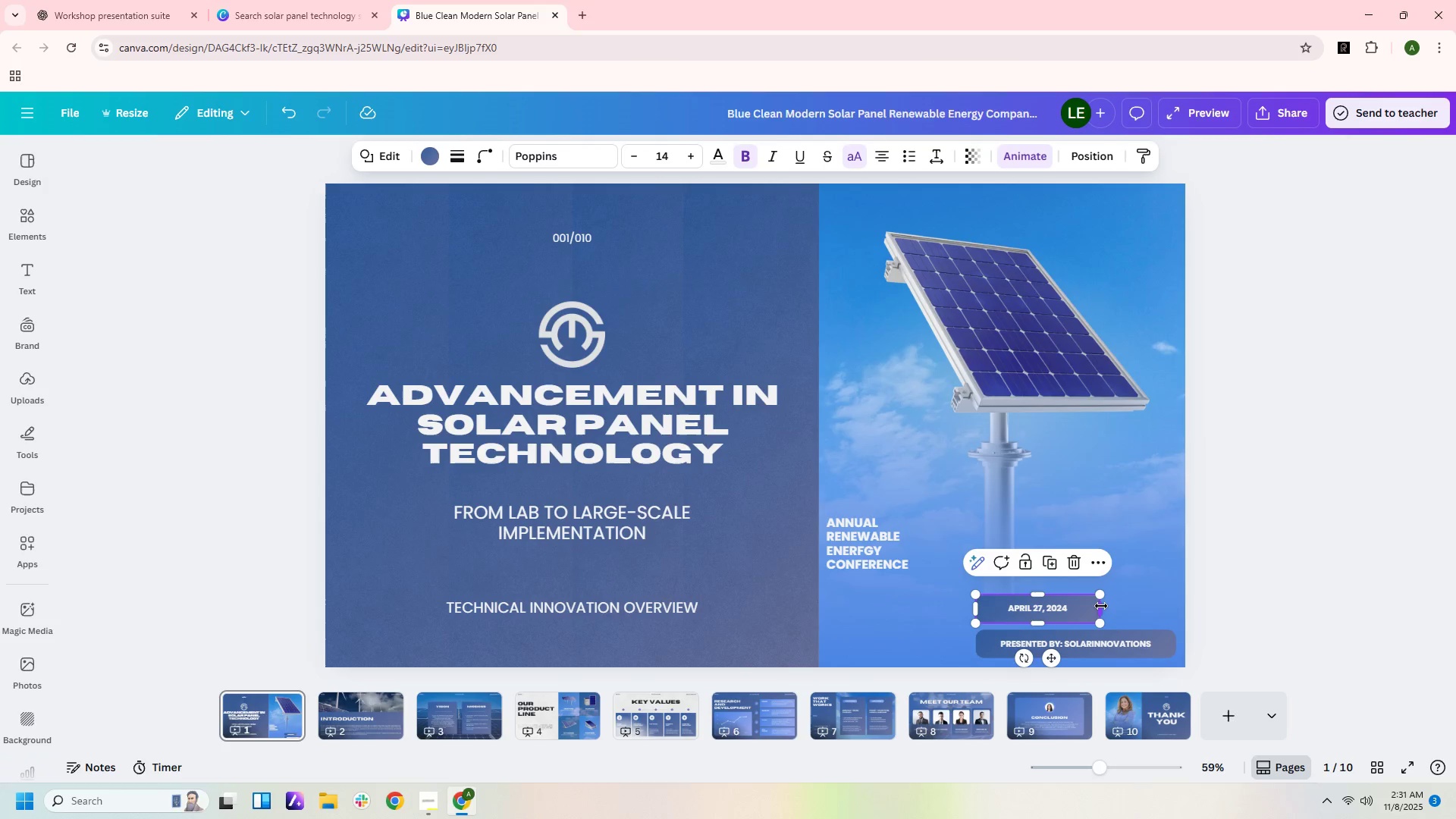 
left_click_drag(start_coordinate=[1101, 606], to_coordinate=[1176, 606])
 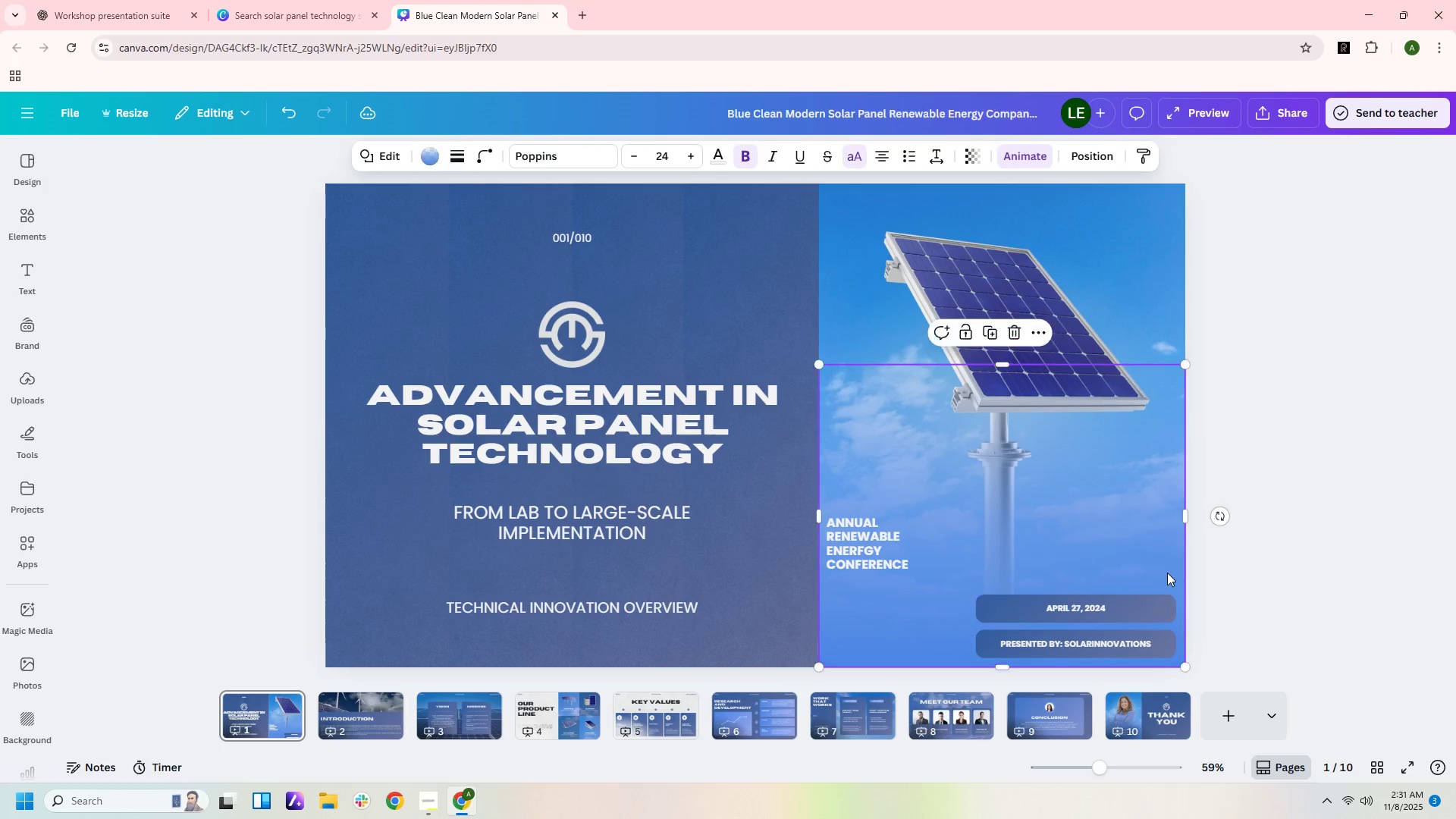 
left_click([1167, 573])
 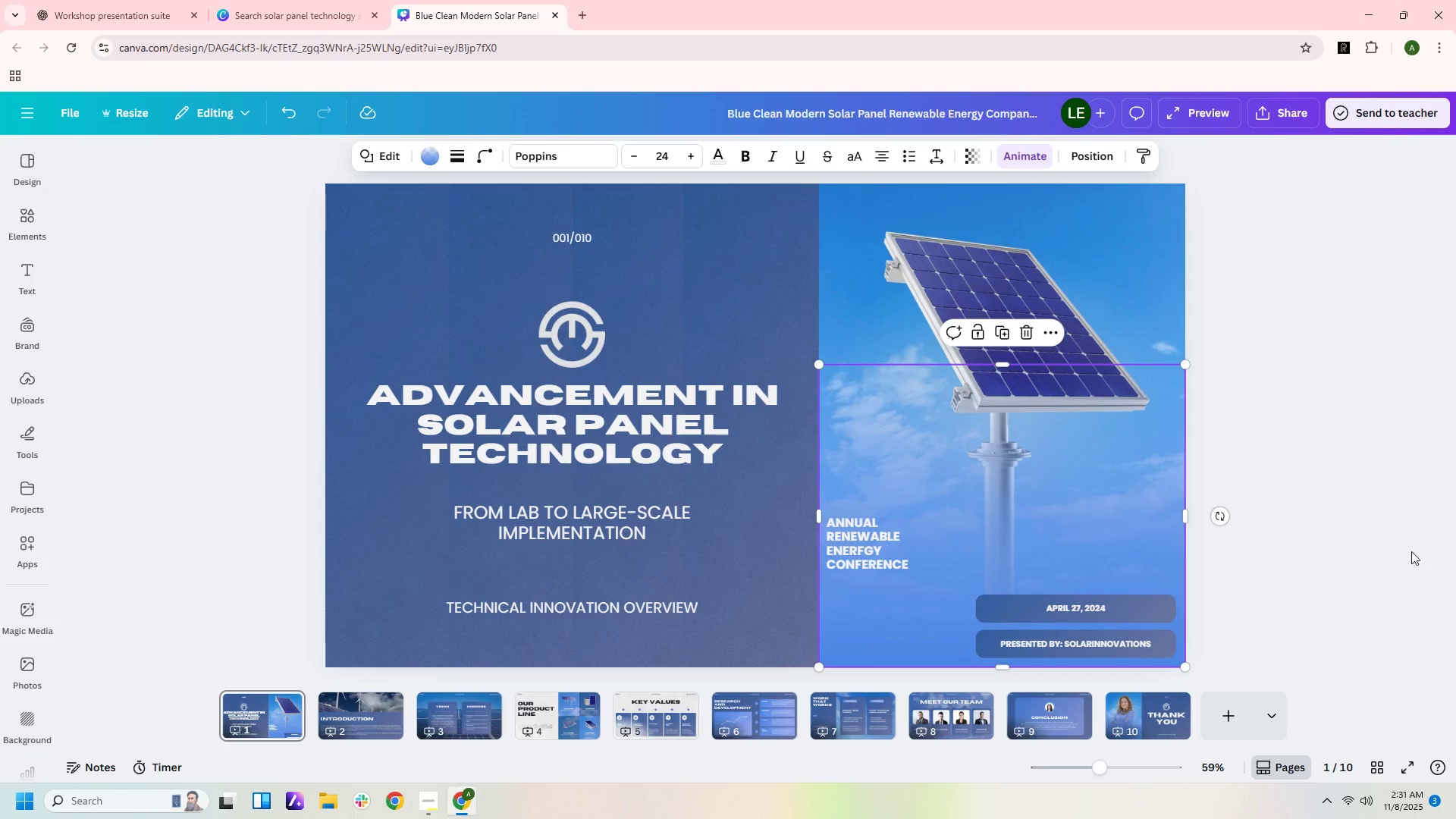 
left_click([1290, 609])
 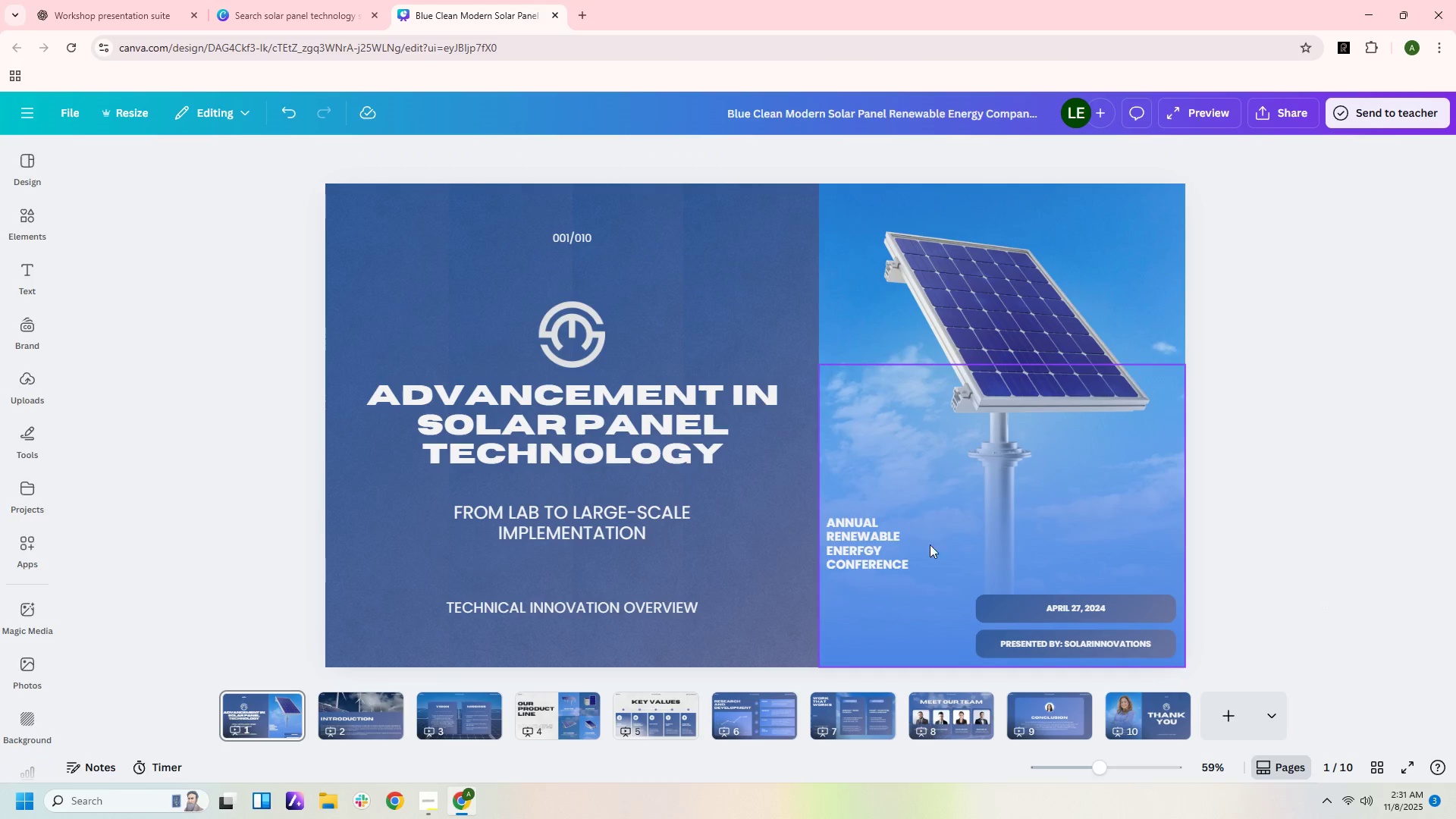 
left_click_drag(start_coordinate=[871, 551], to_coordinate=[876, 632])
 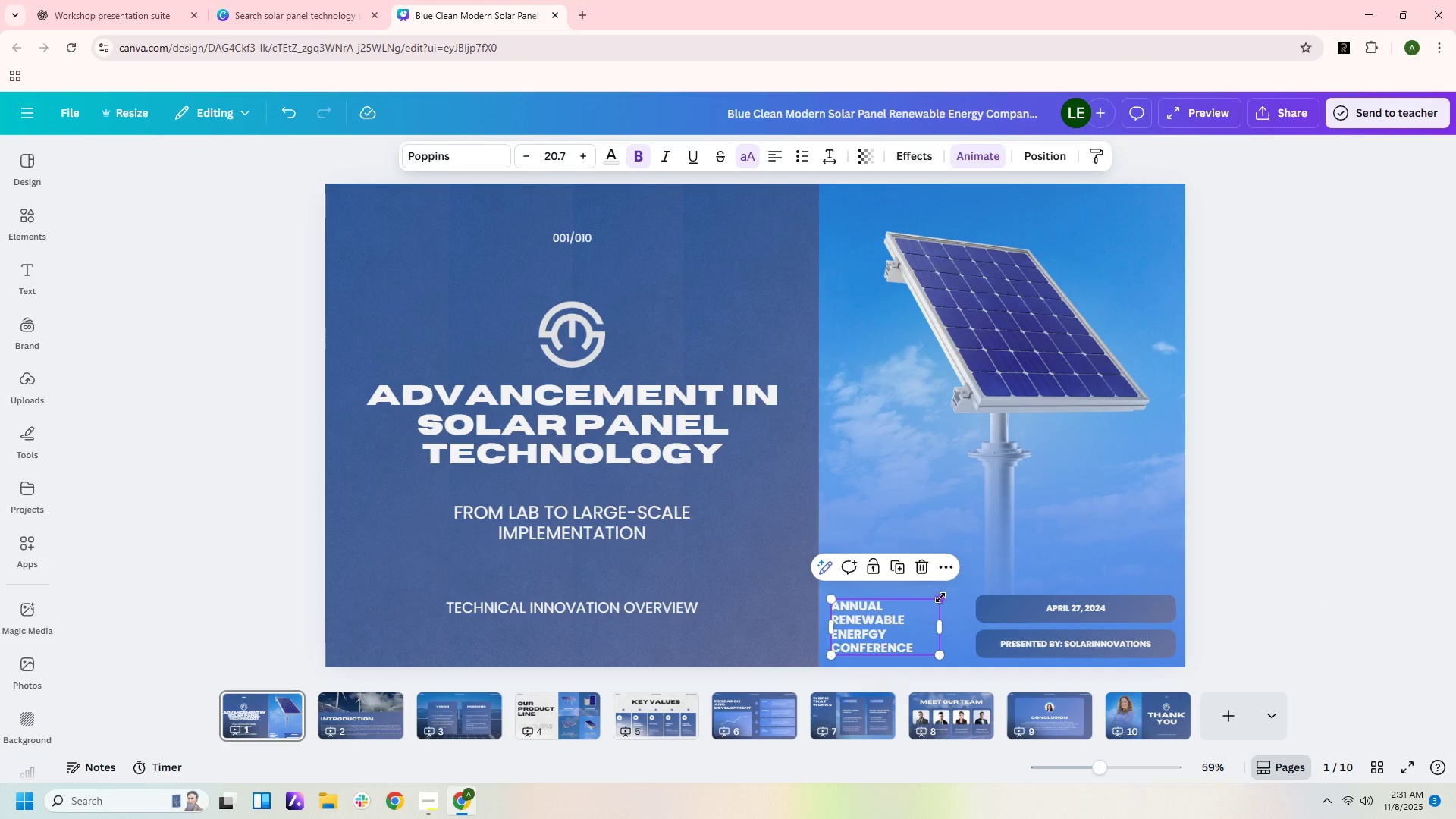 
left_click_drag(start_coordinate=[943, 598], to_coordinate=[967, 588])
 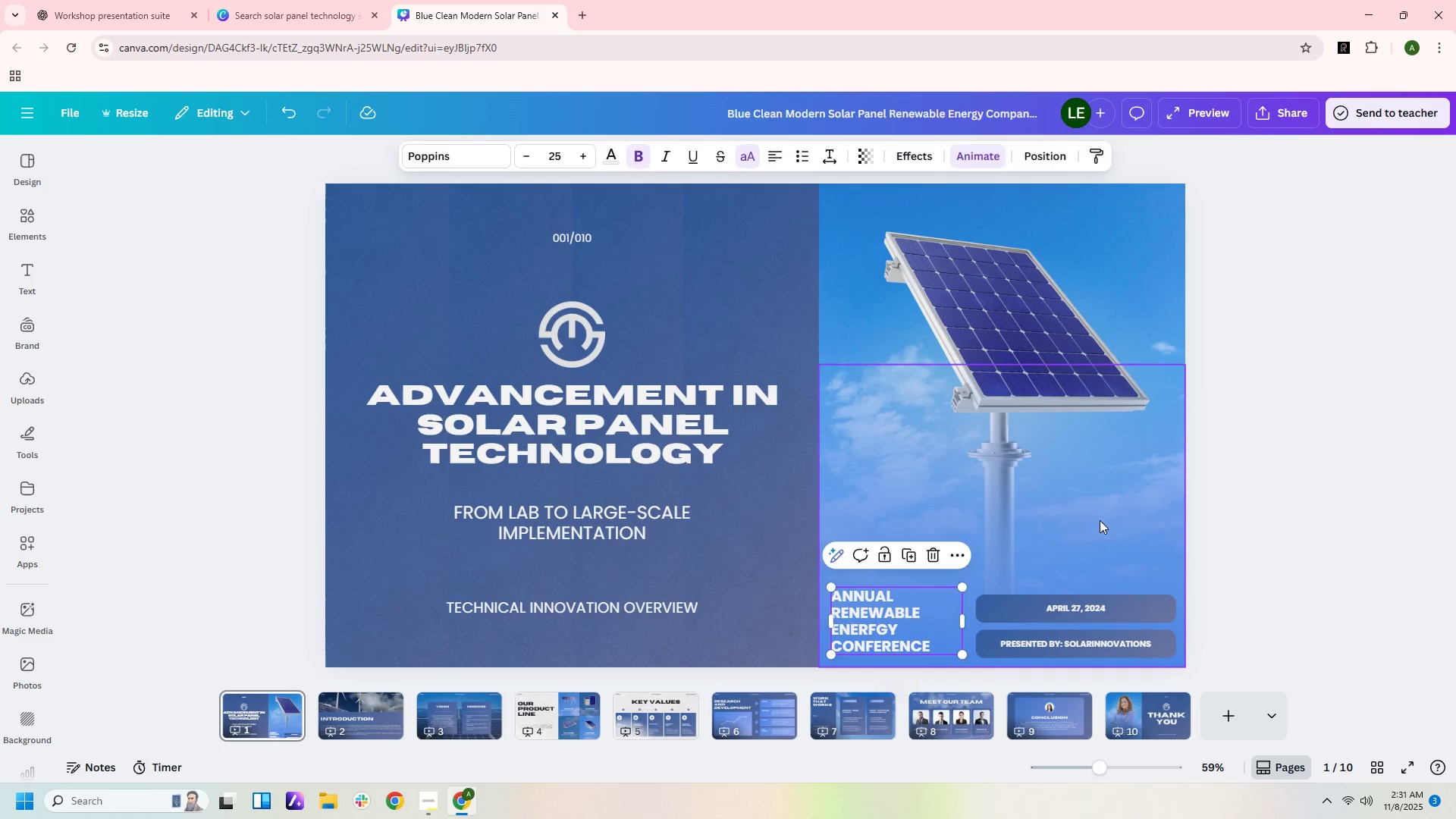 
left_click([1106, 517])
 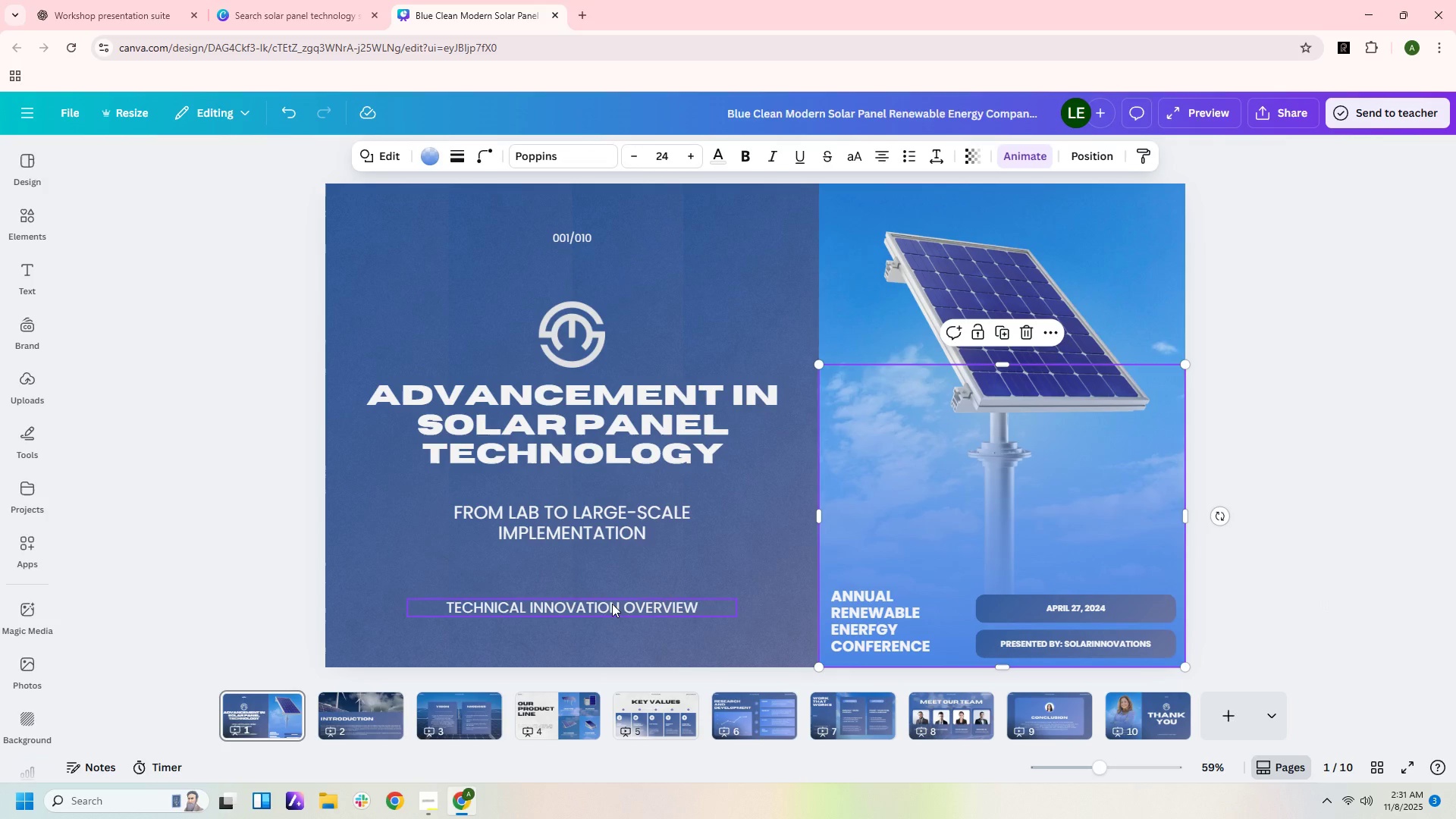 
left_click_drag(start_coordinate=[612, 604], to_coordinate=[618, 593])
 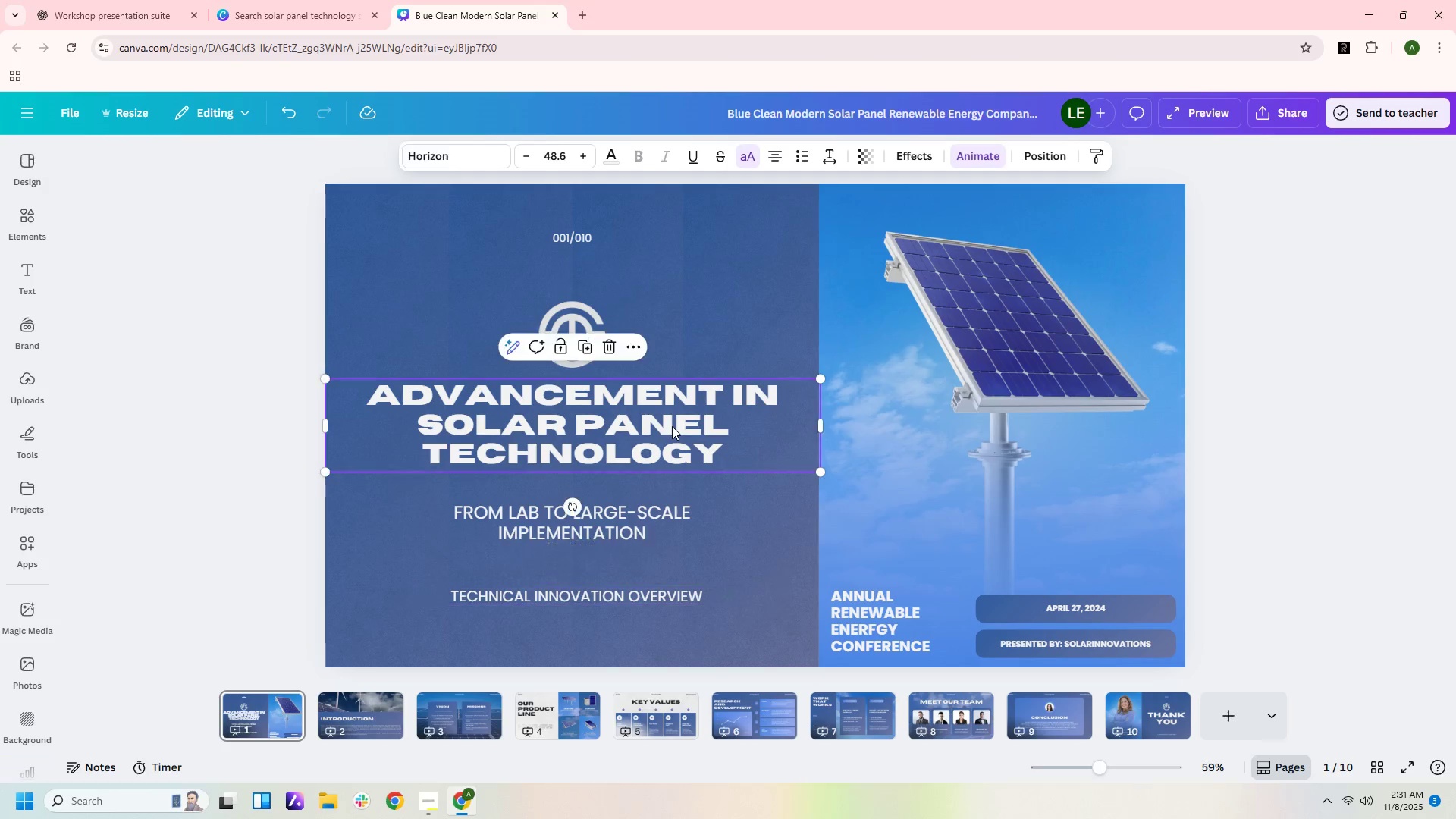 
left_click([672, 426])
 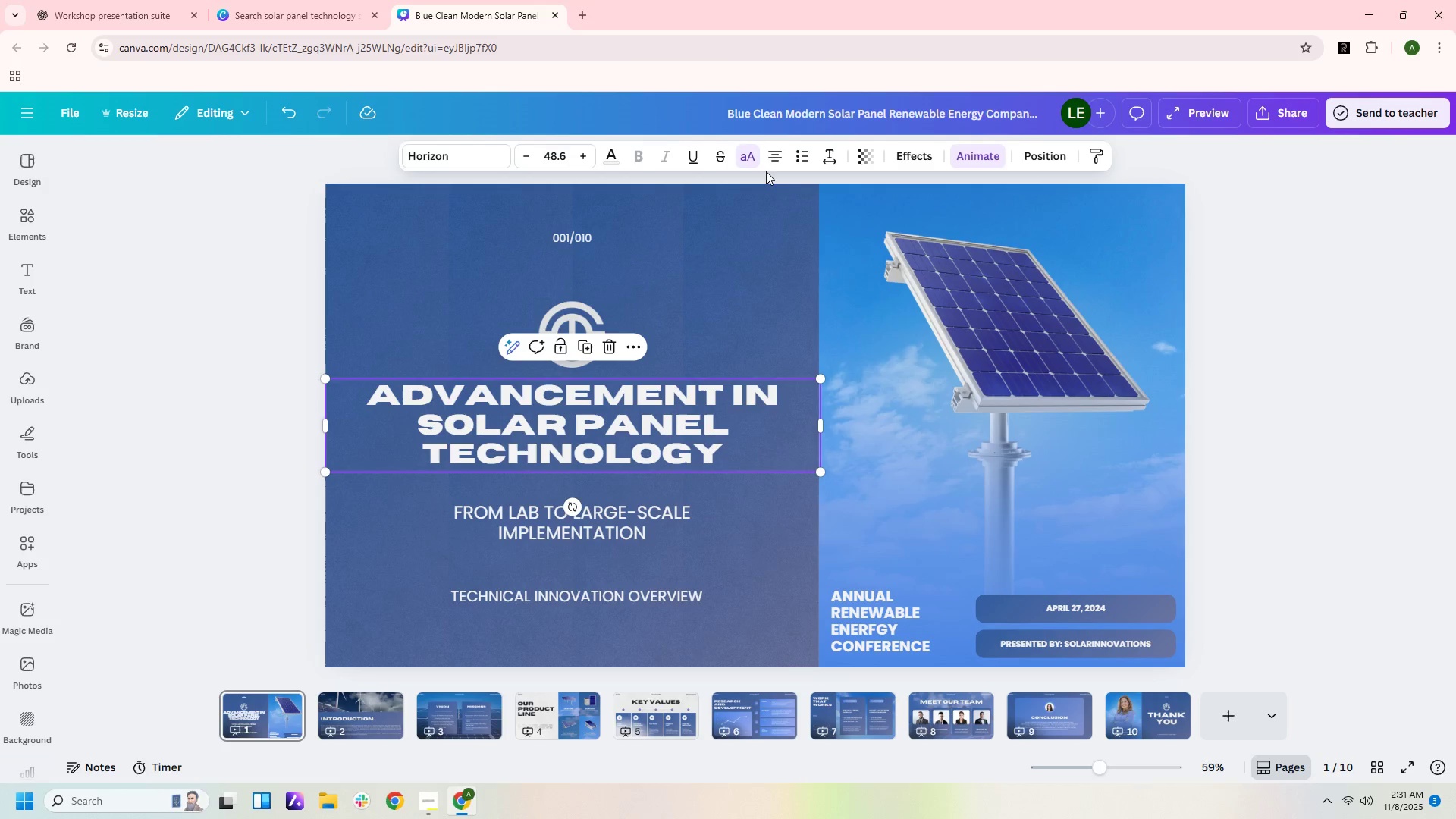 
left_click([767, 162])
 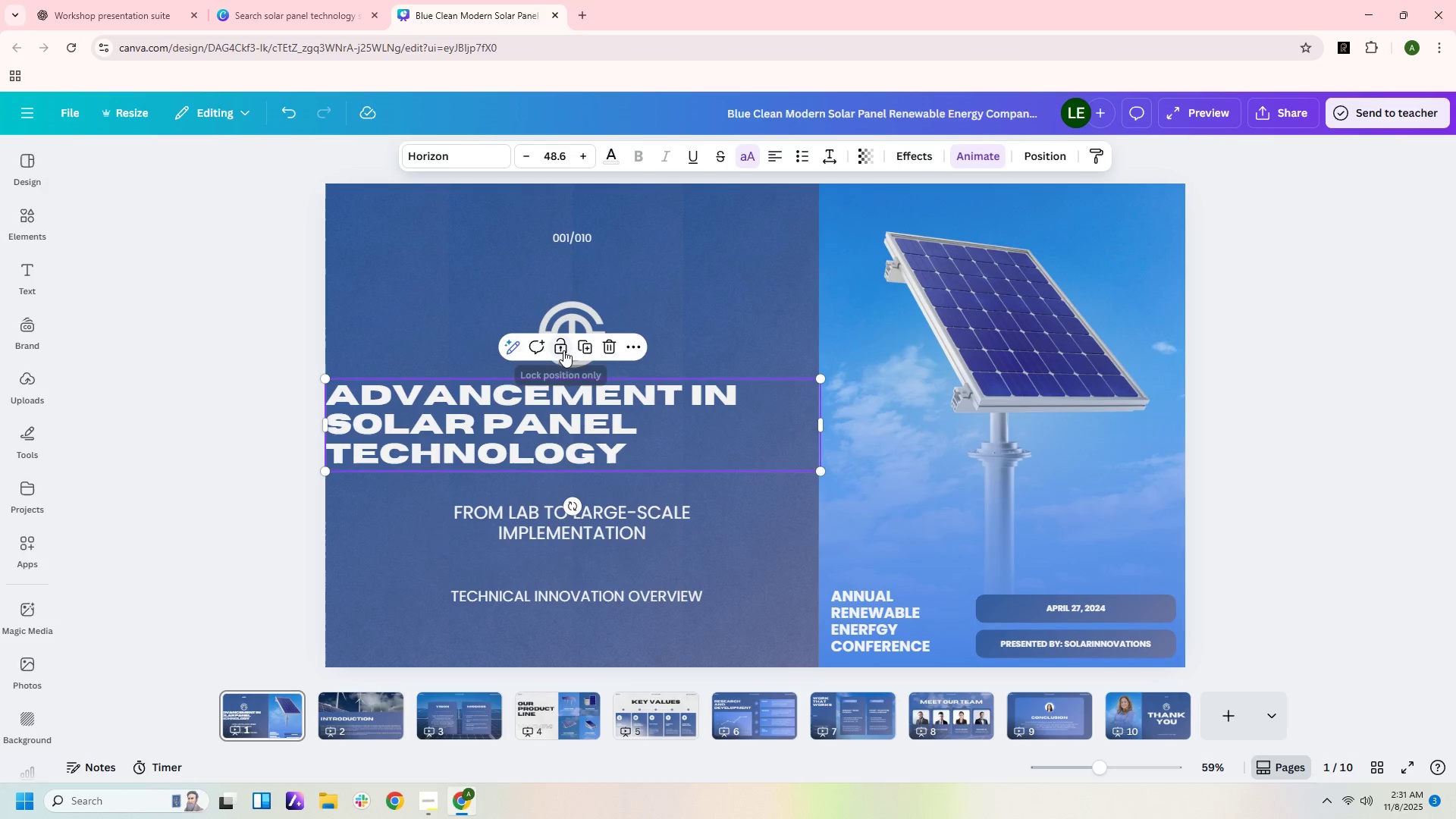 
left_click([563, 350])
 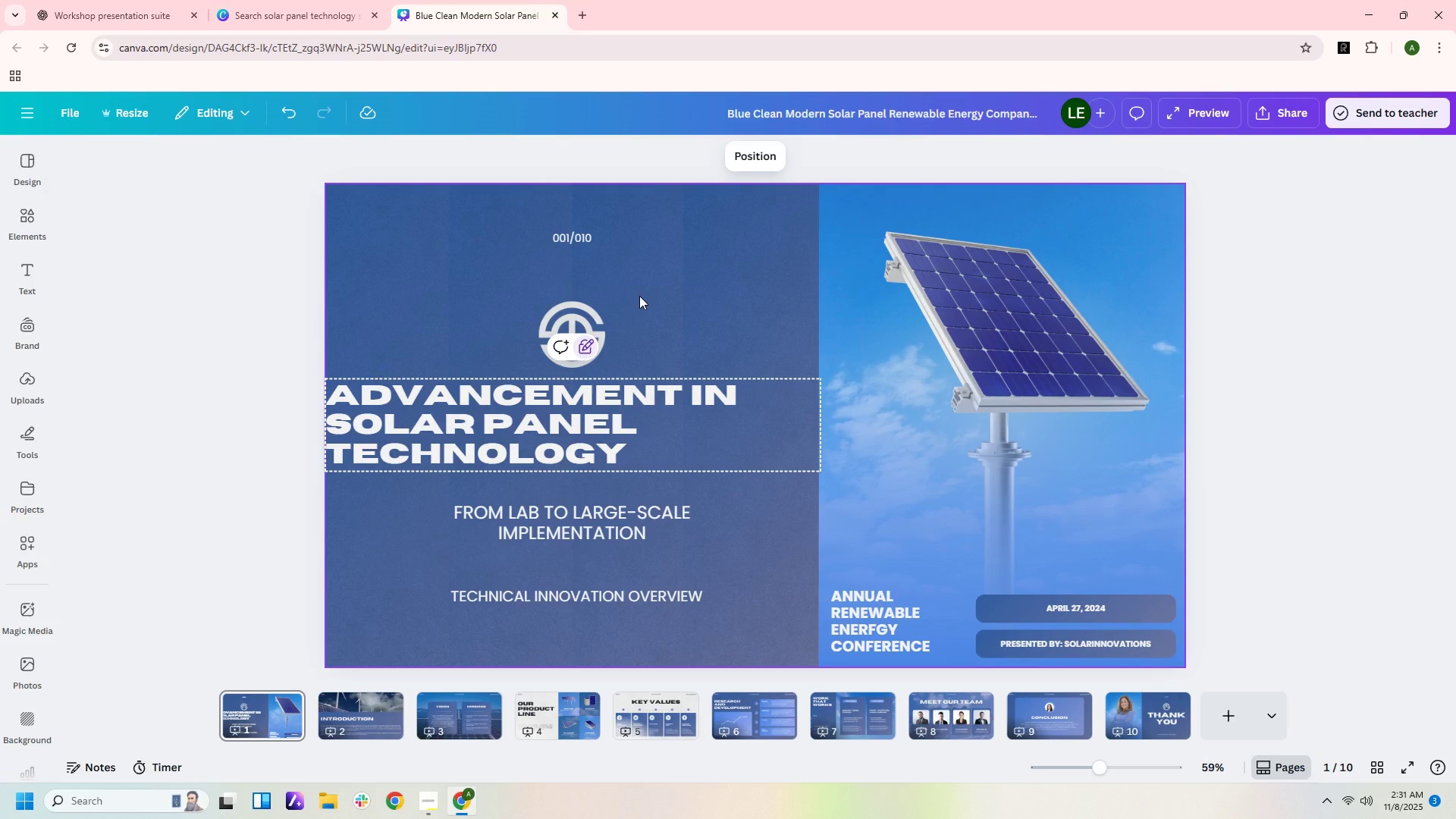 
key(Control+ControlLeft)
 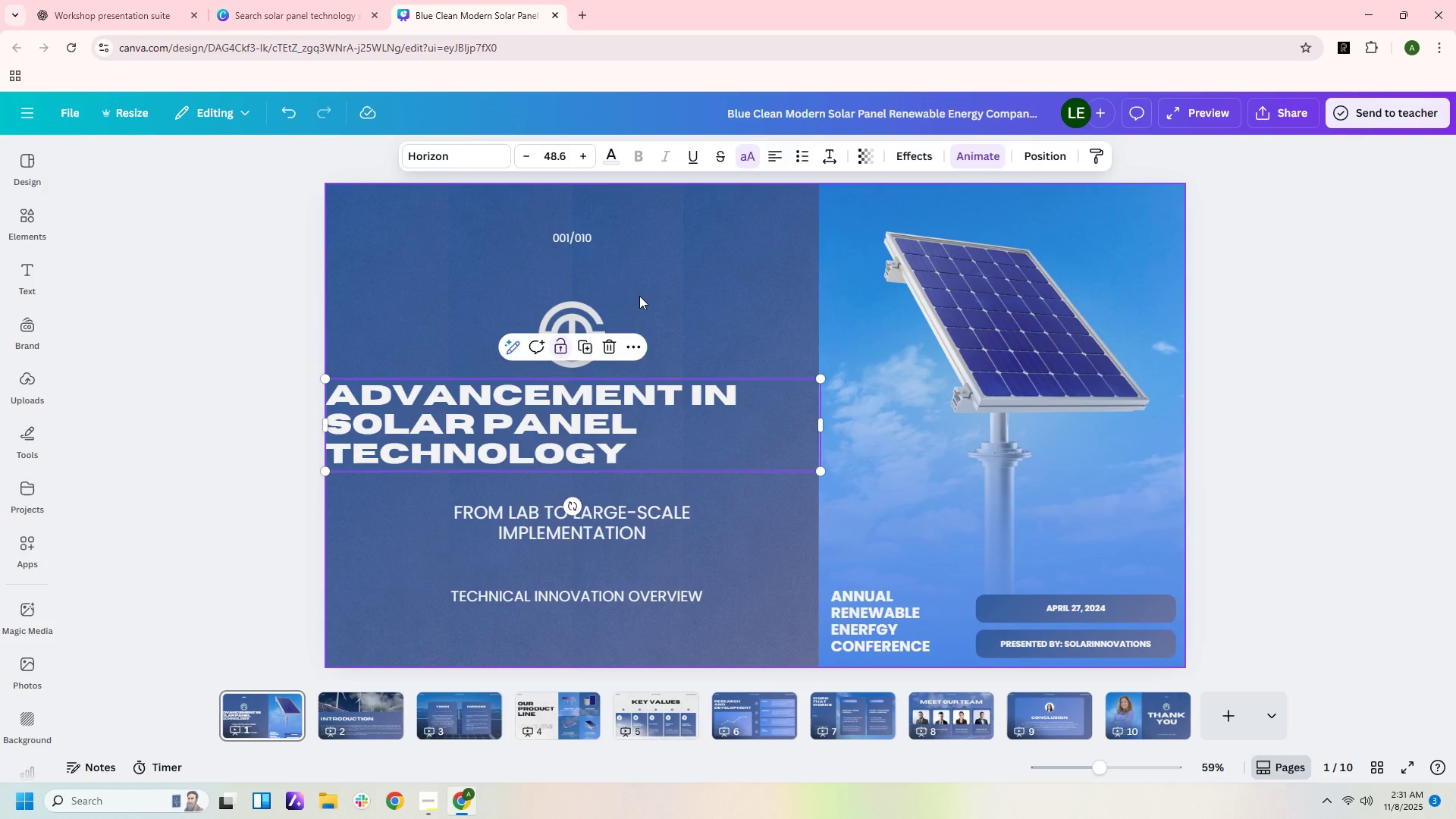 
key(Control+Z)
 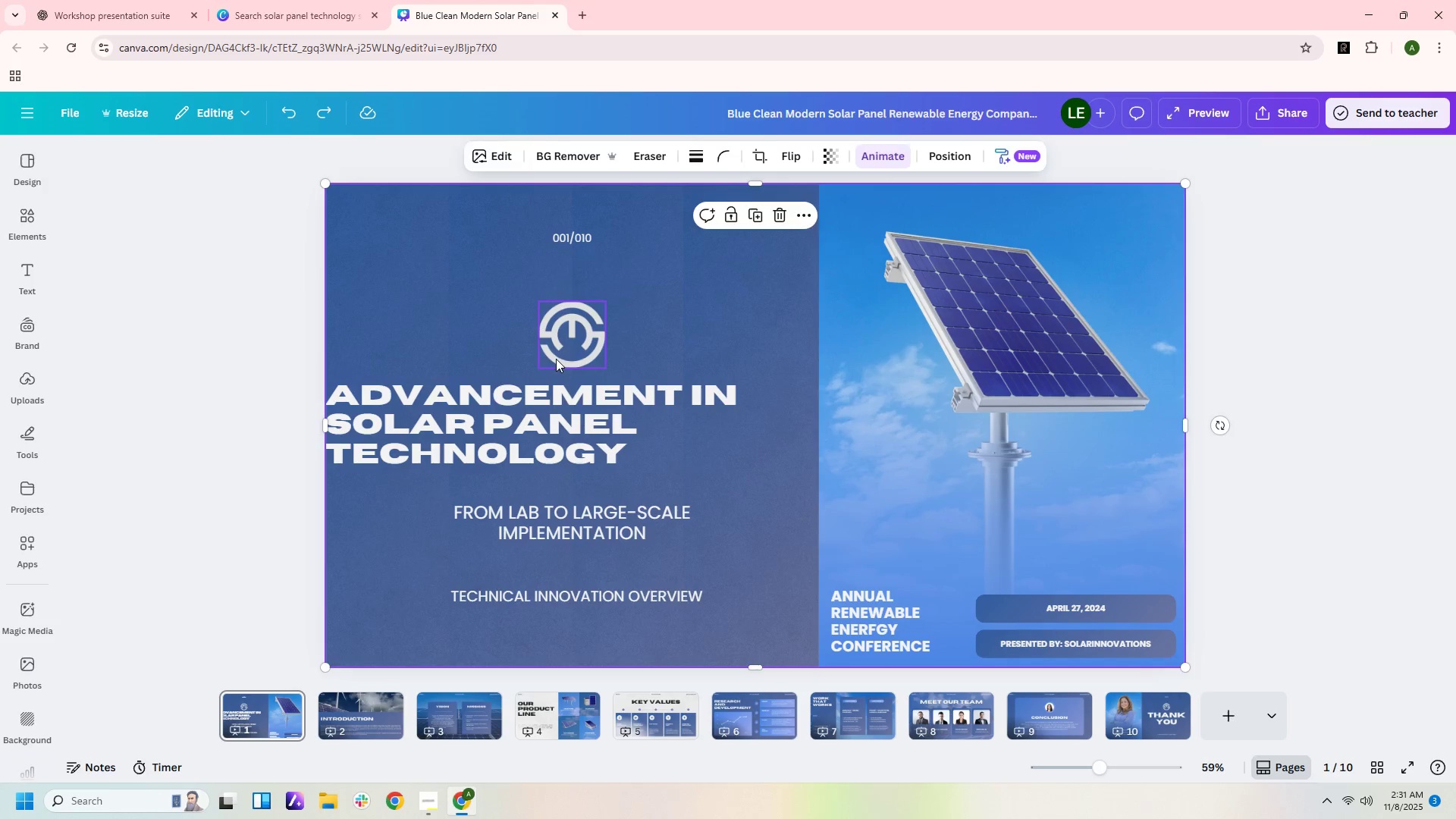 
double_click([556, 359])
 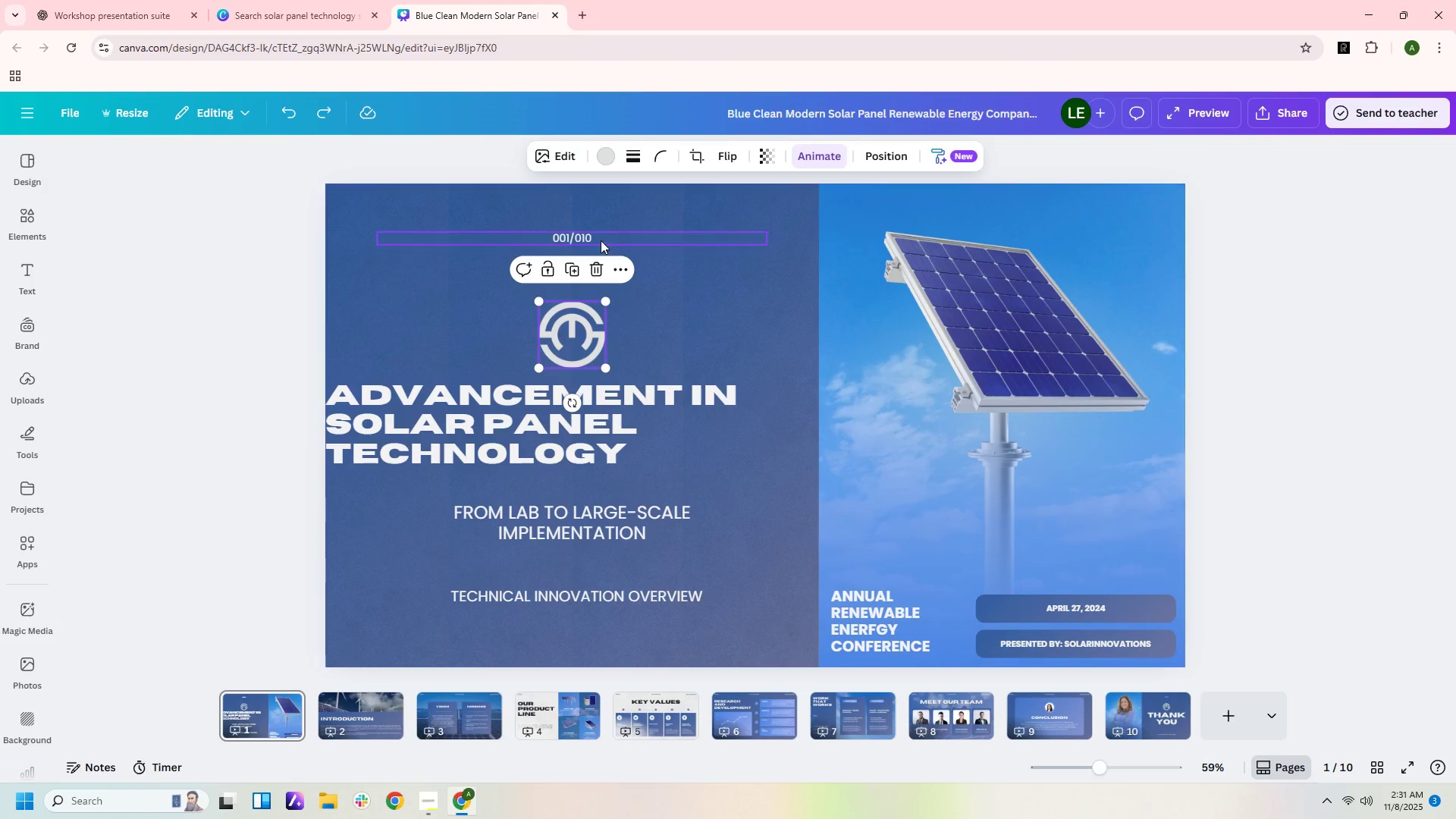 
left_click([588, 235])
 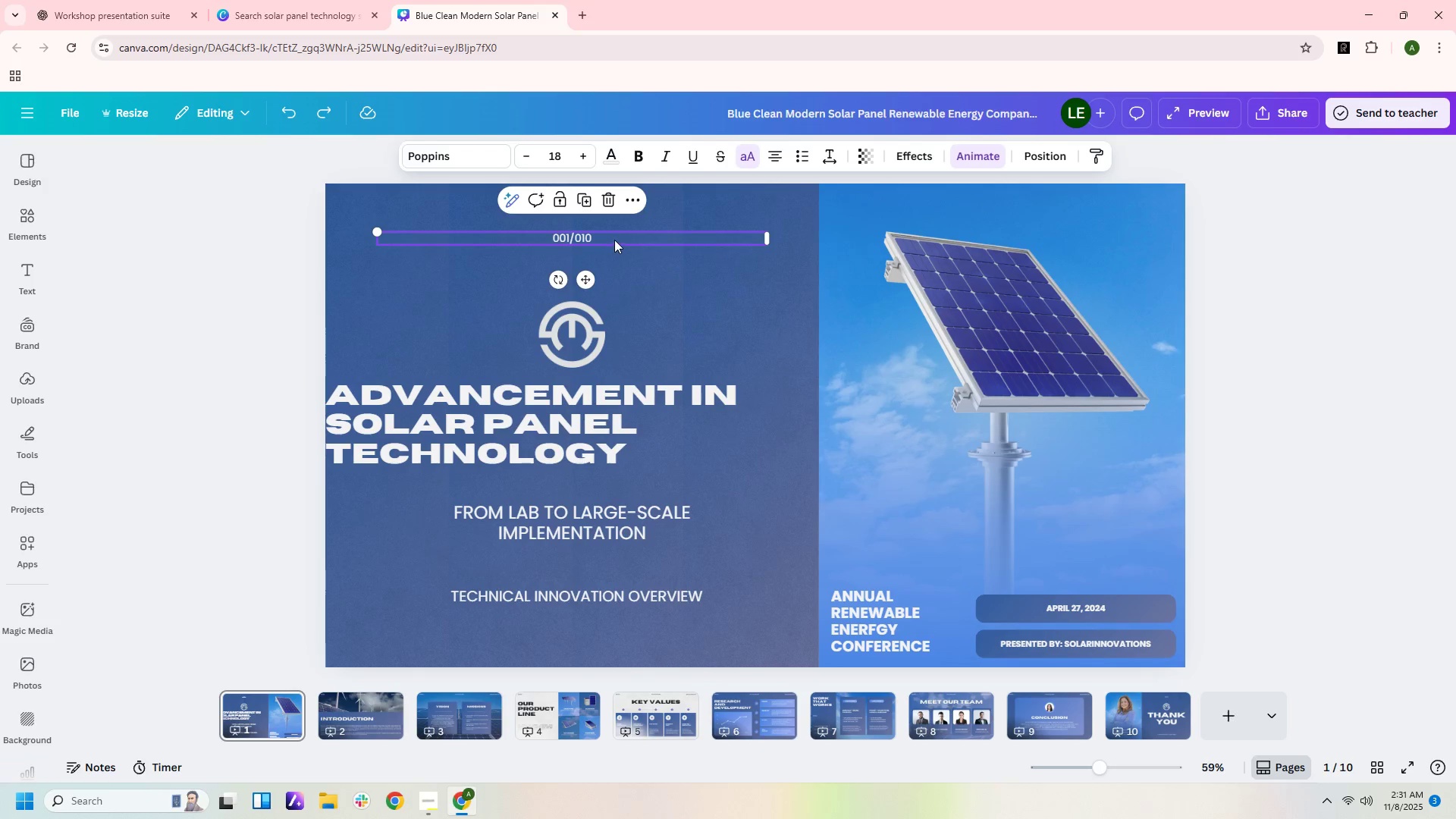 
key(Delete)
 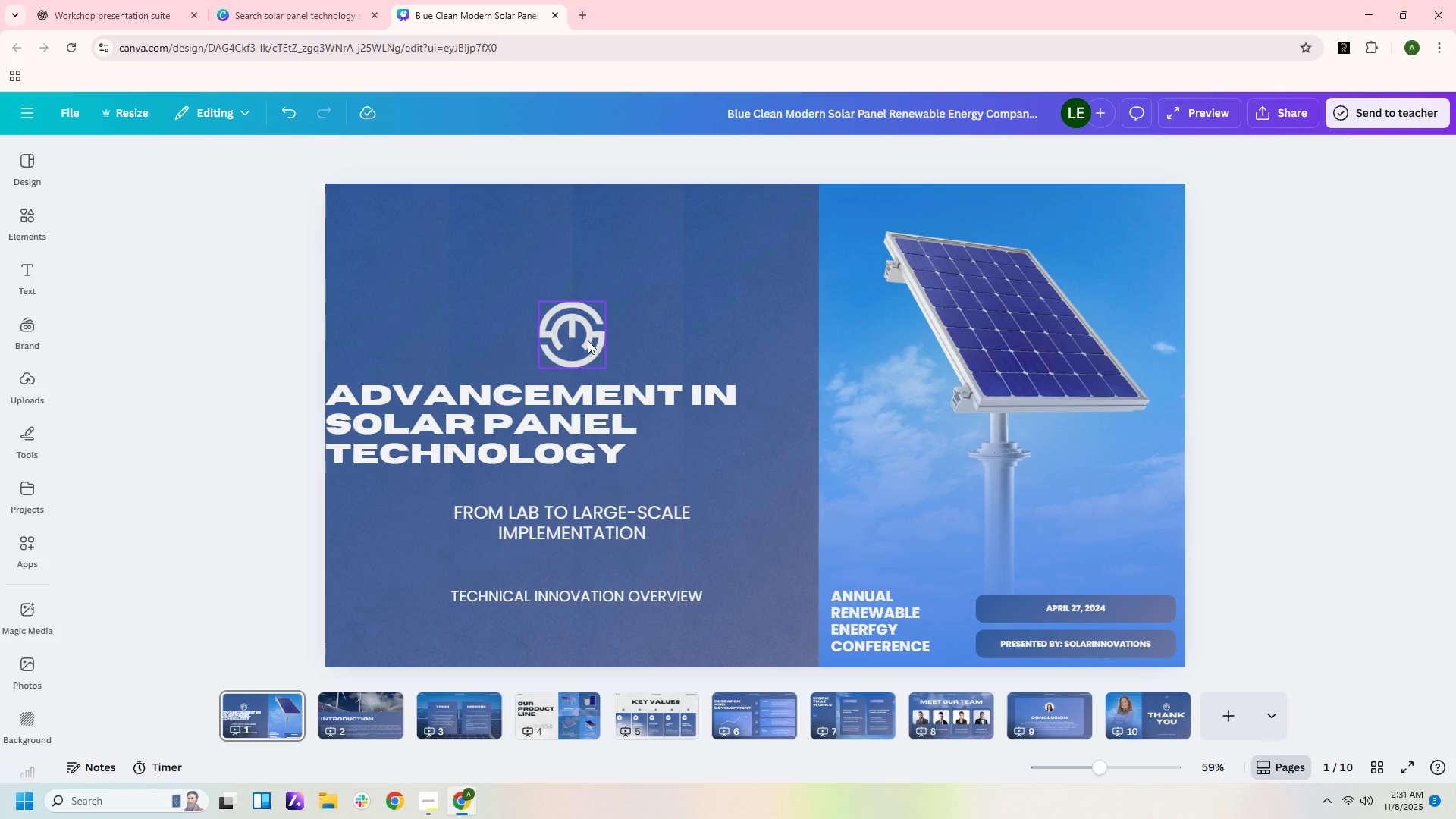 
left_click_drag(start_coordinate=[588, 340], to_coordinate=[391, 238])
 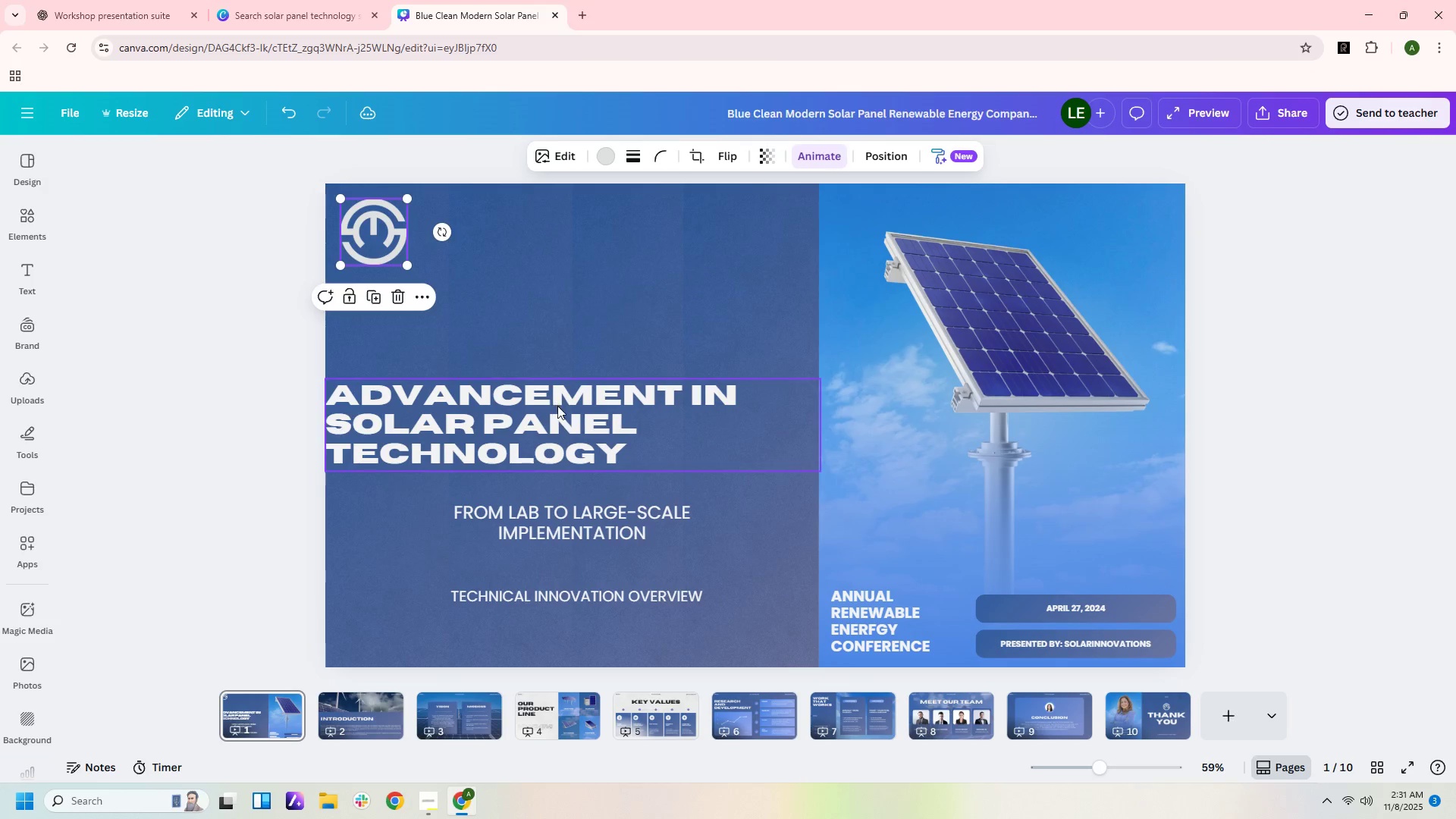 
left_click_drag(start_coordinate=[557, 406], to_coordinate=[579, 333])
 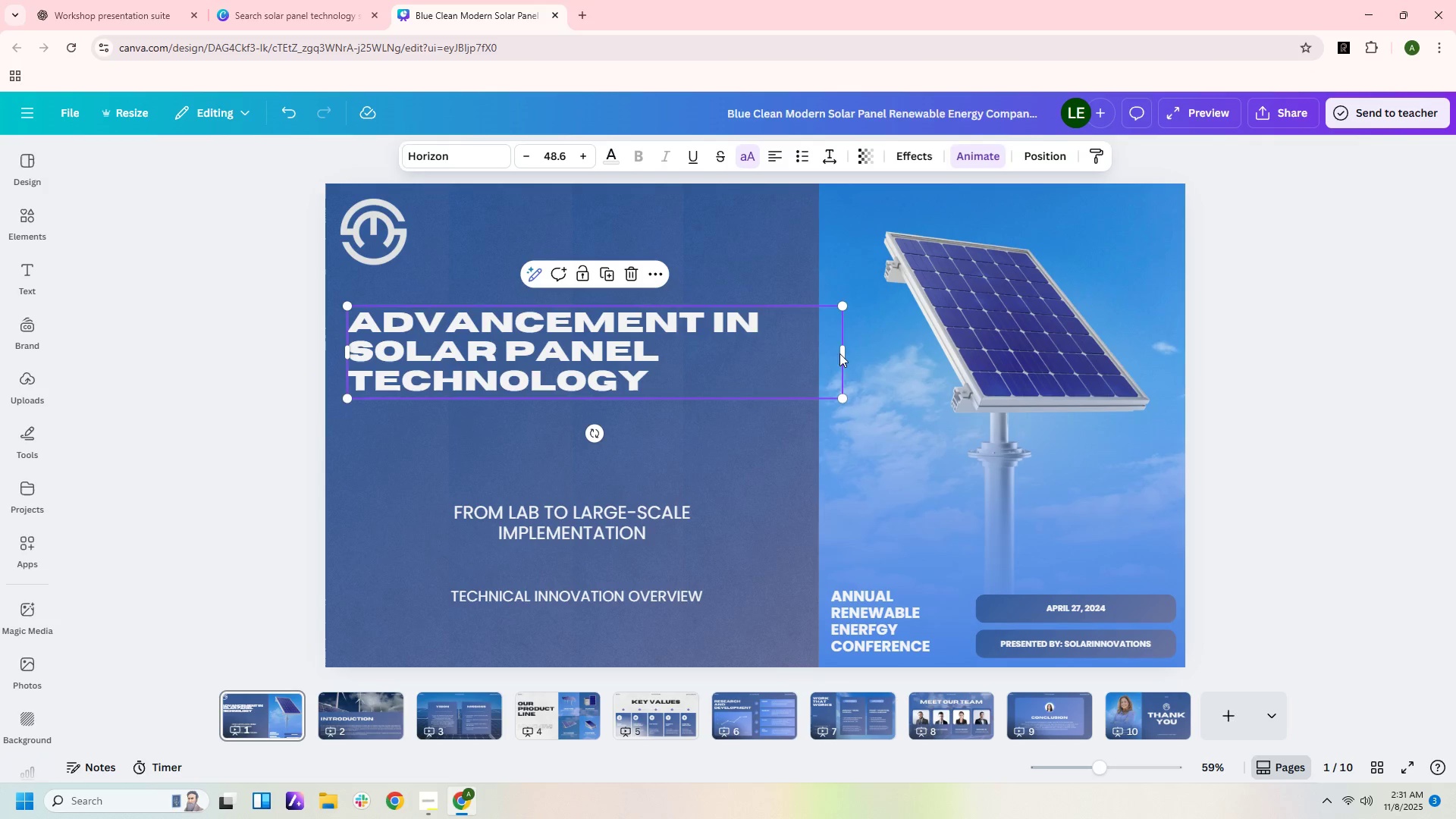 
left_click_drag(start_coordinate=[843, 353], to_coordinate=[890, 356])
 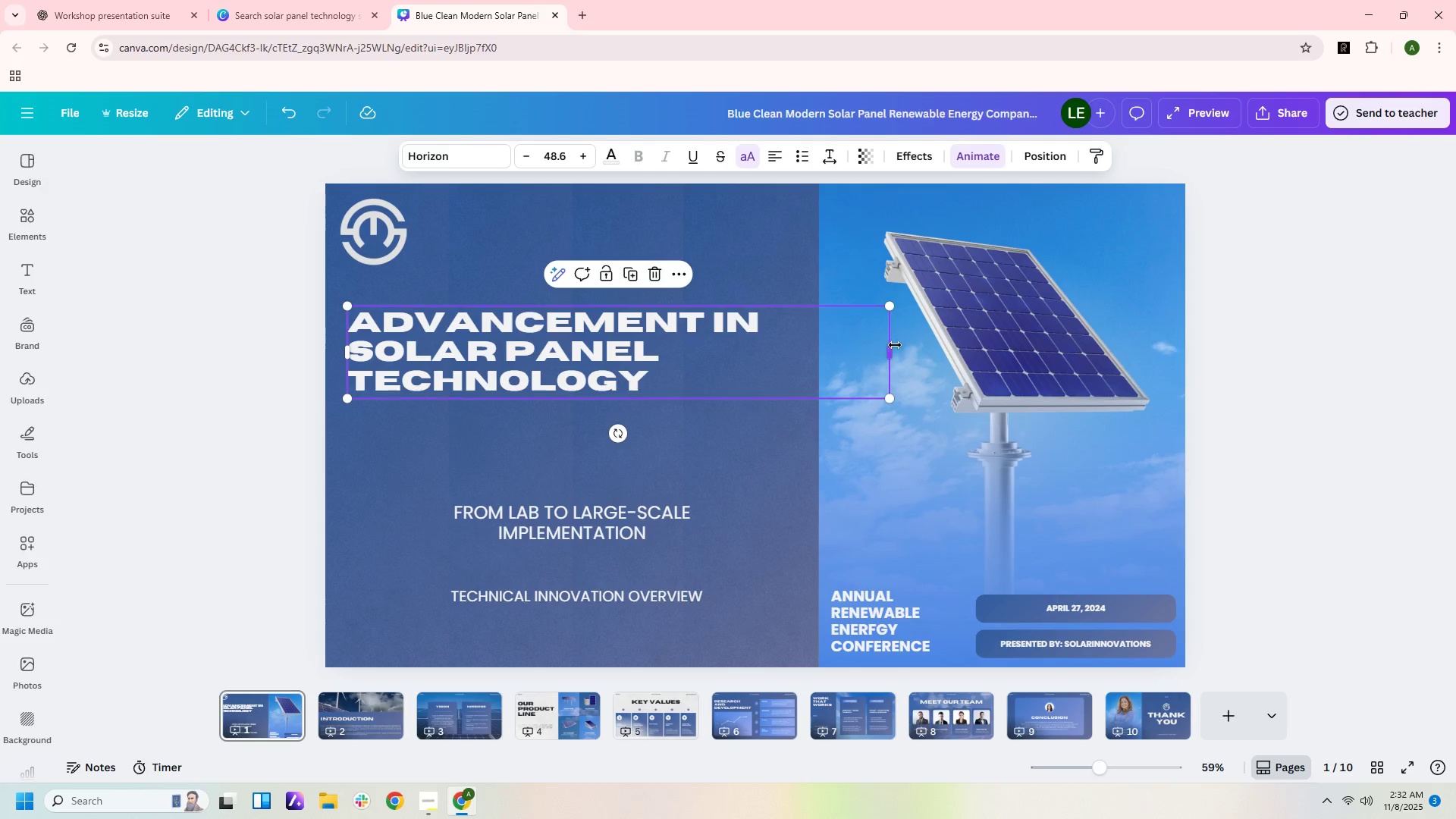 
left_click_drag(start_coordinate=[892, 352], to_coordinate=[776, 360])
 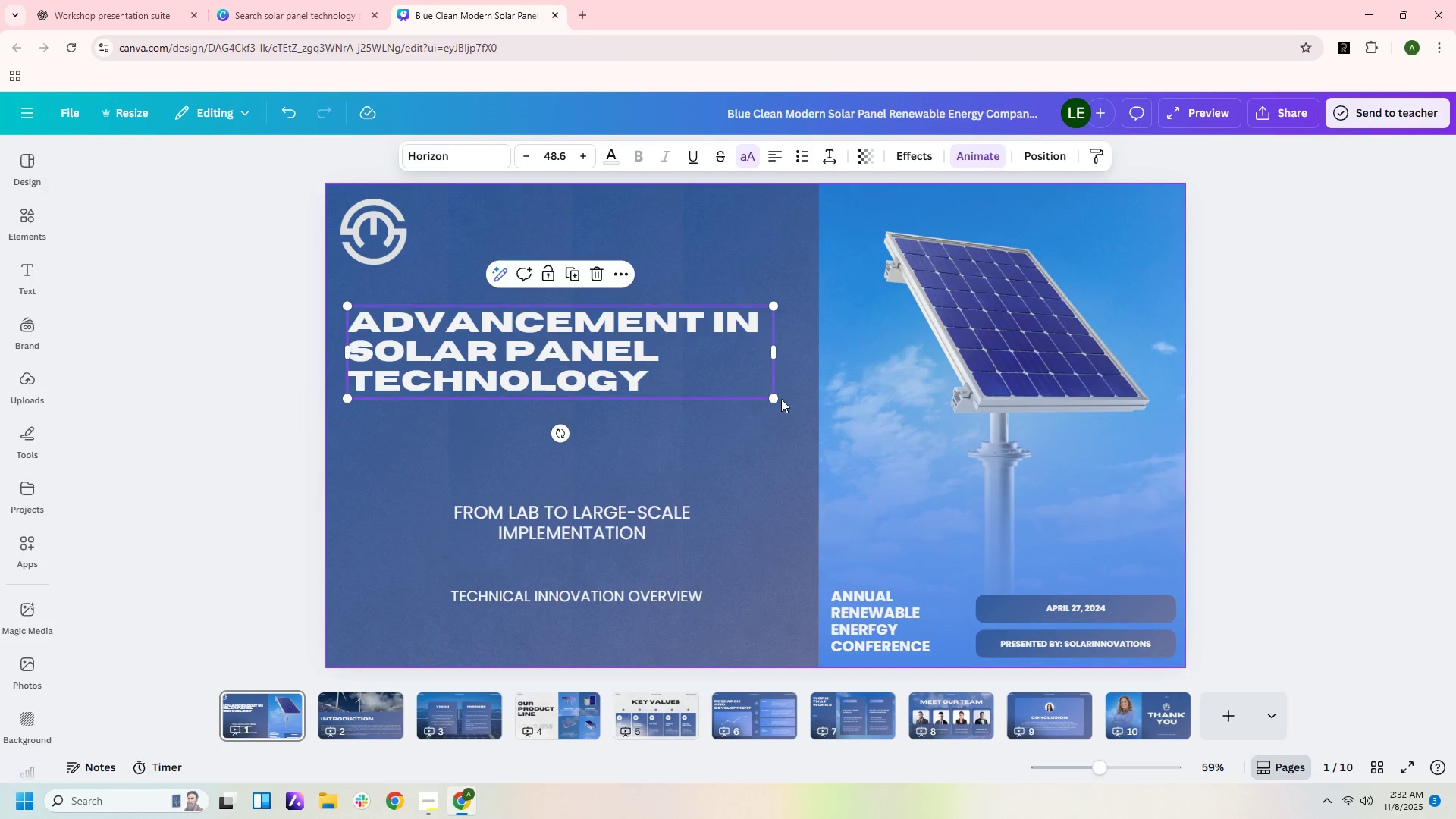 
left_click_drag(start_coordinate=[774, 398], to_coordinate=[810, 439])
 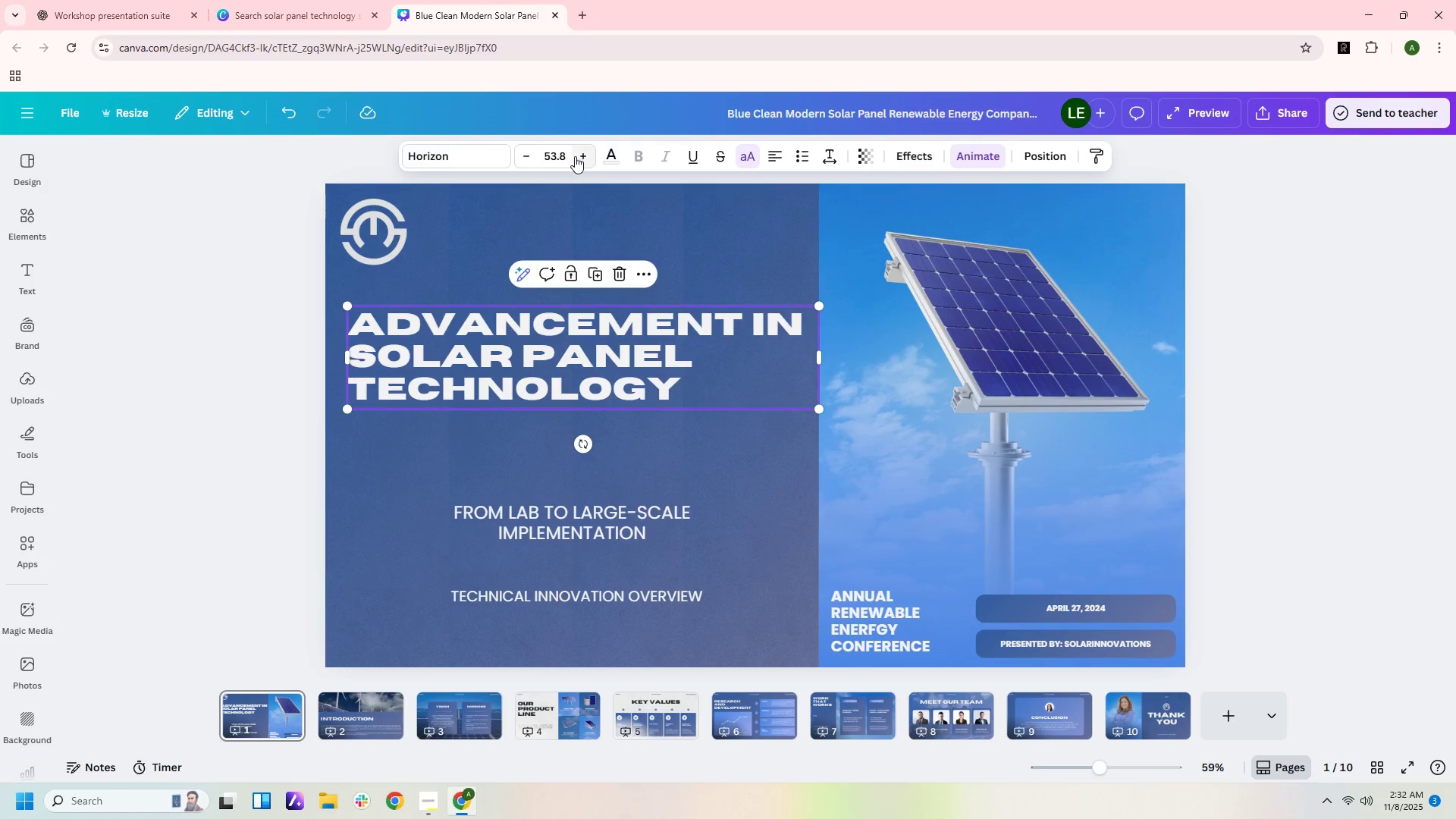 
left_click([574, 156])
 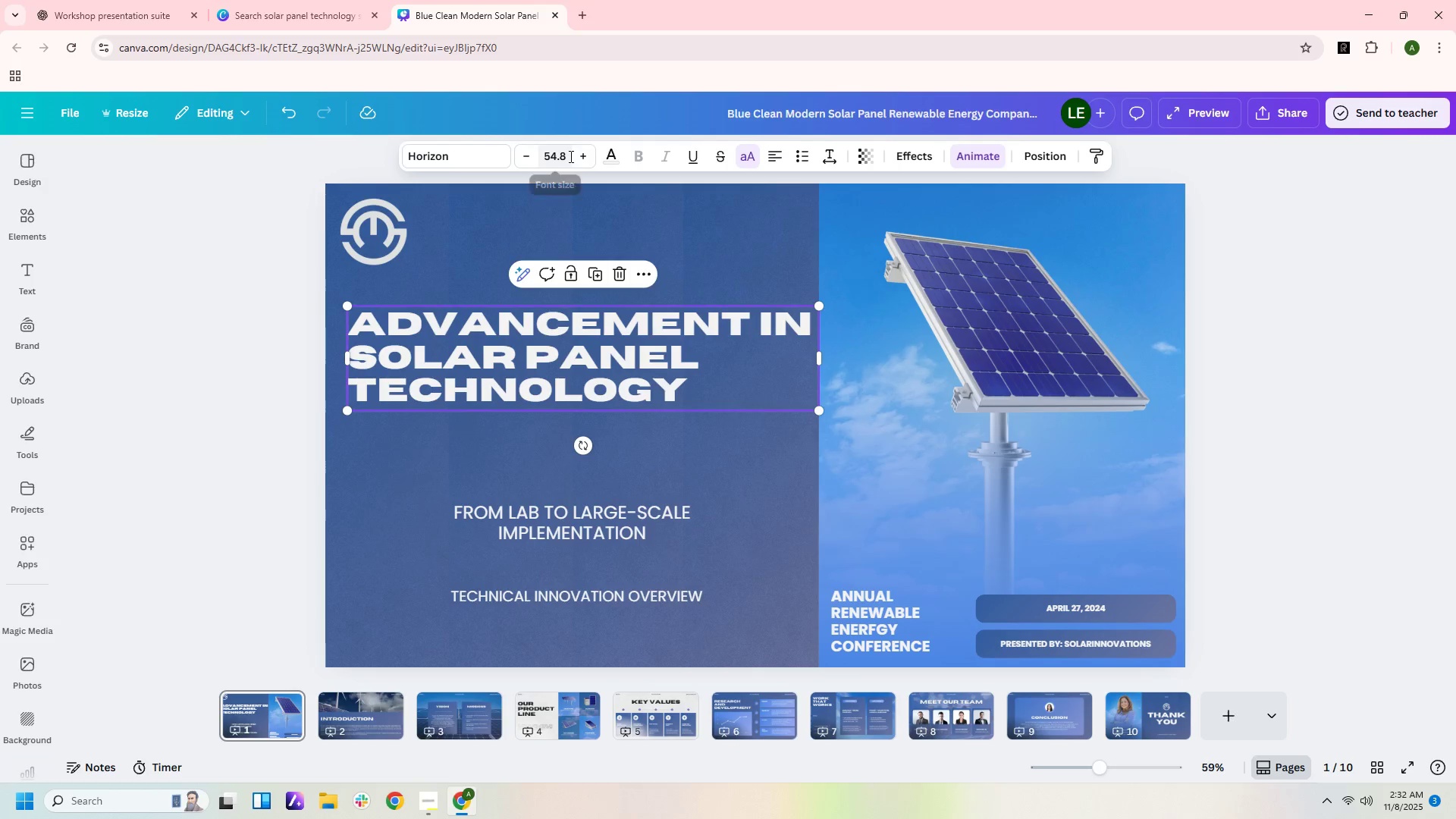 
left_click([570, 156])
 